 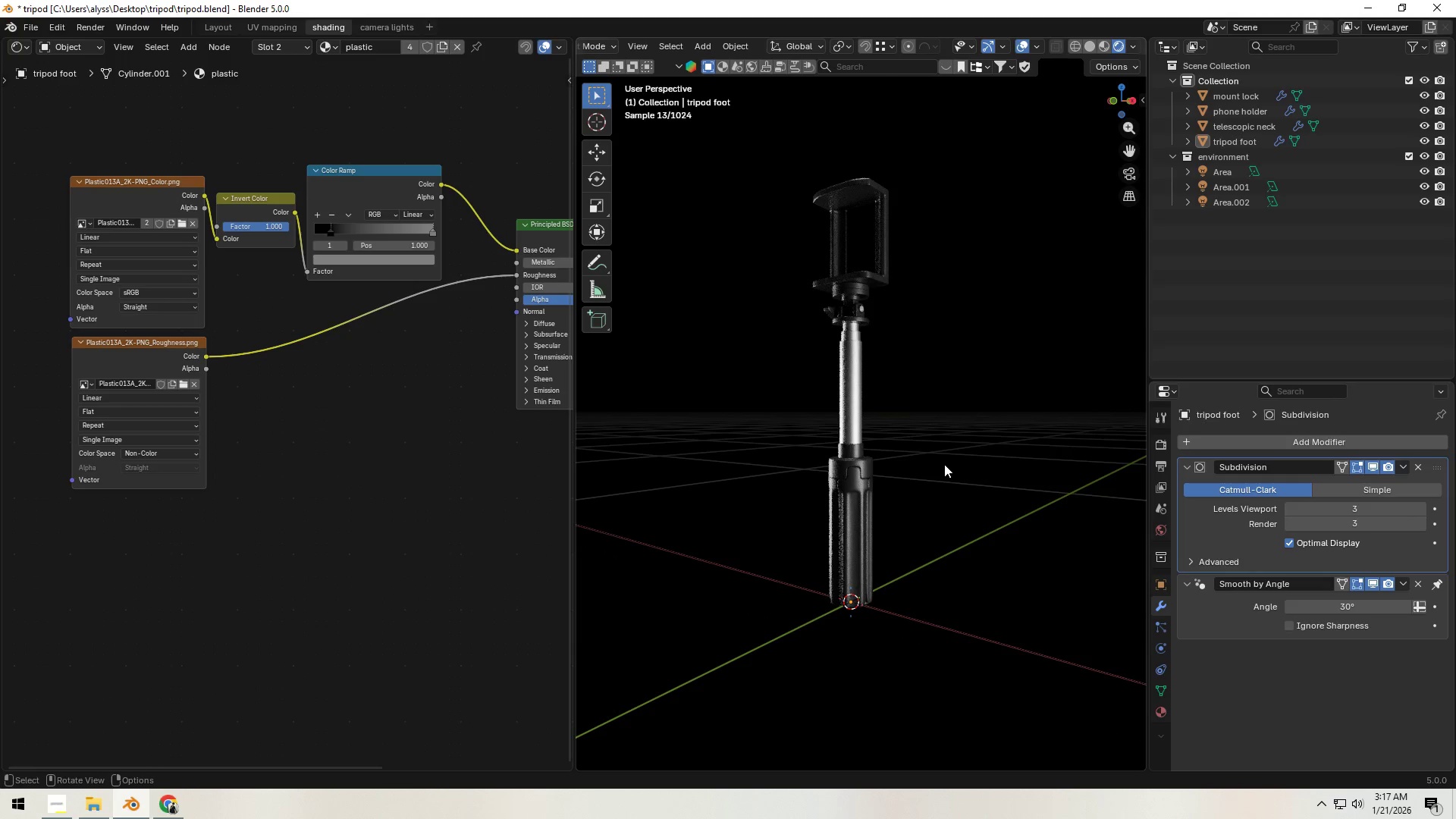 
left_click([1084, 51])
 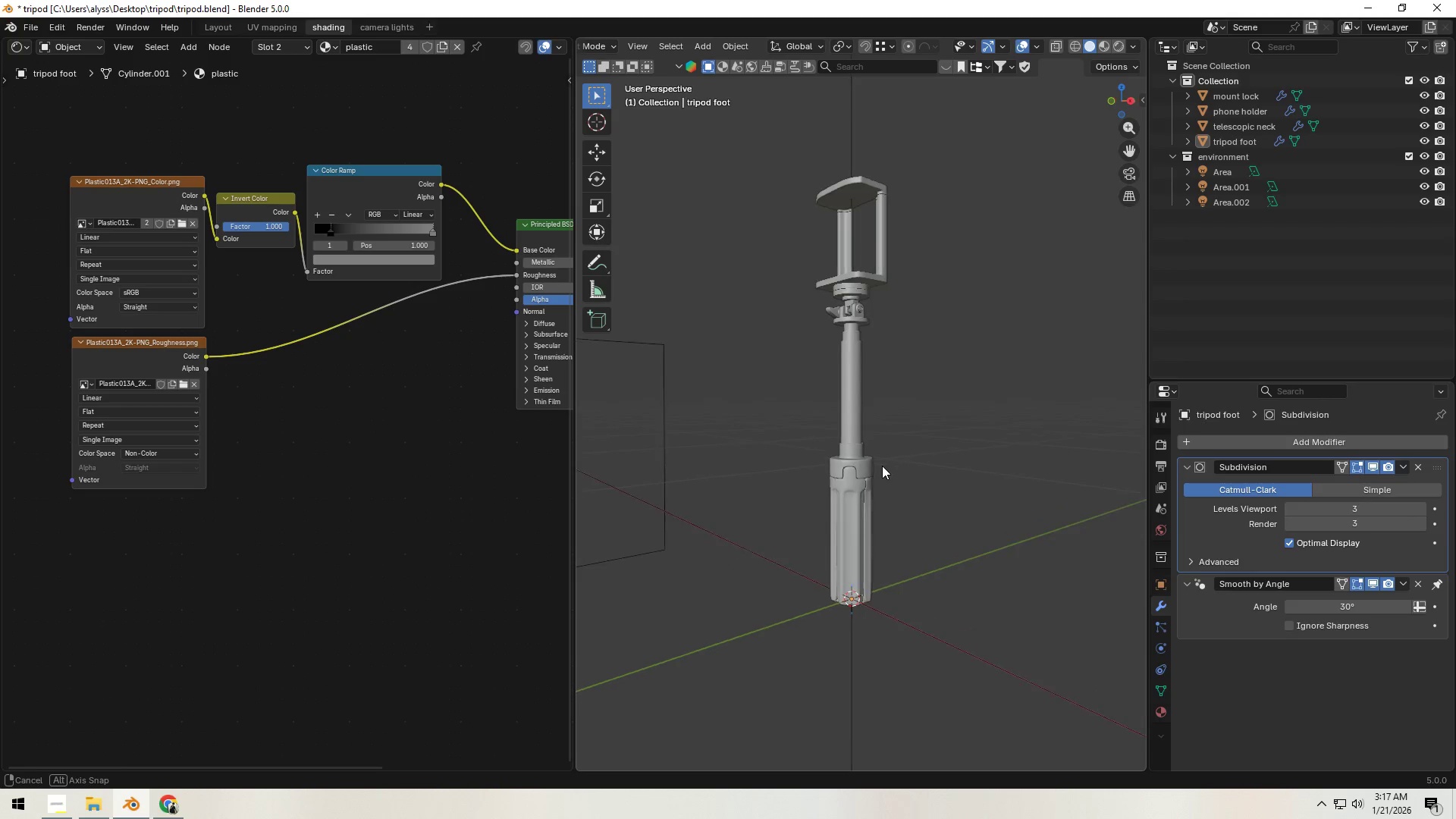 
scroll: coordinate [900, 510], scroll_direction: up, amount: 5.0
 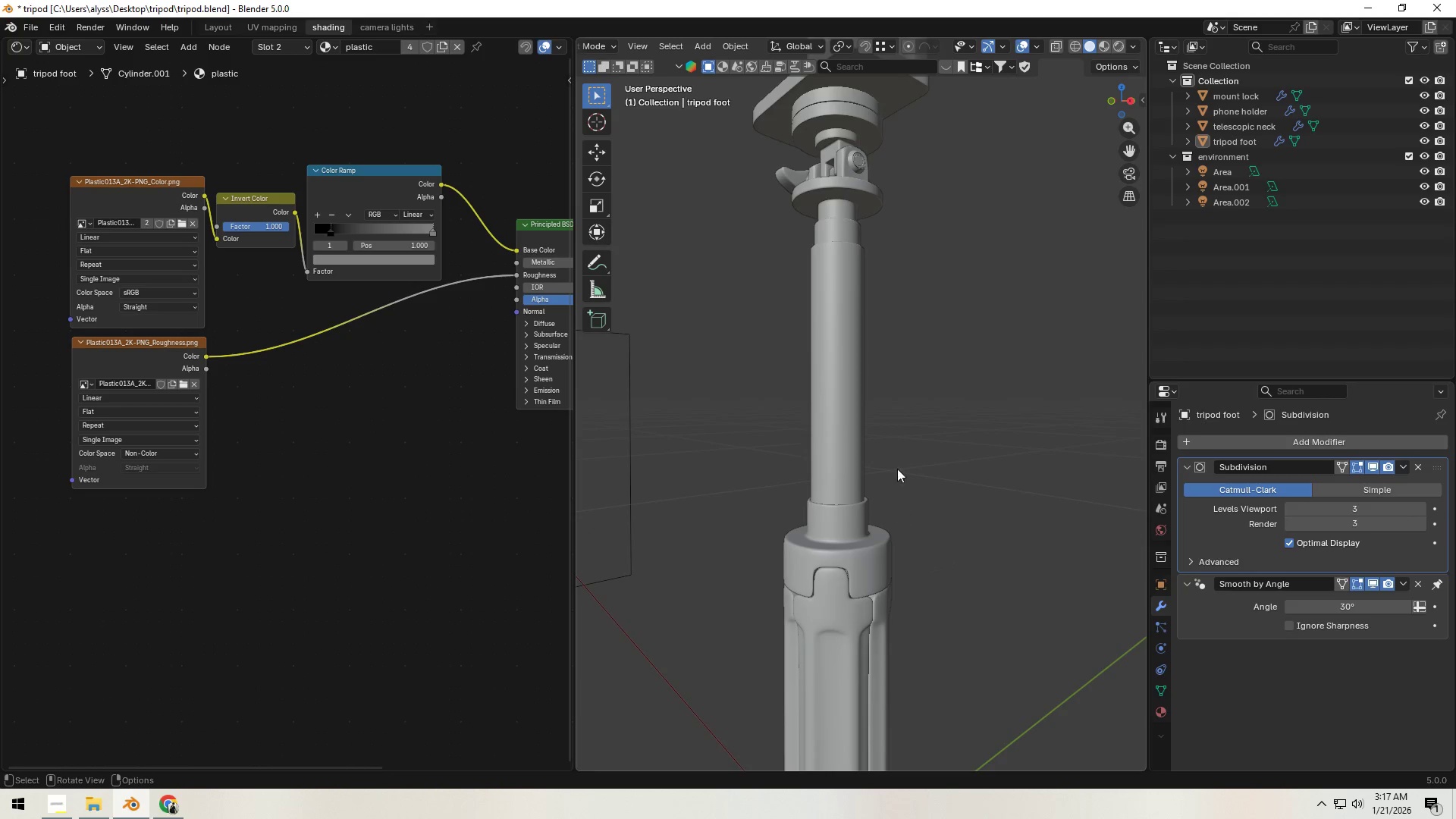 
hold_key(key=ShiftLeft, duration=0.36)
 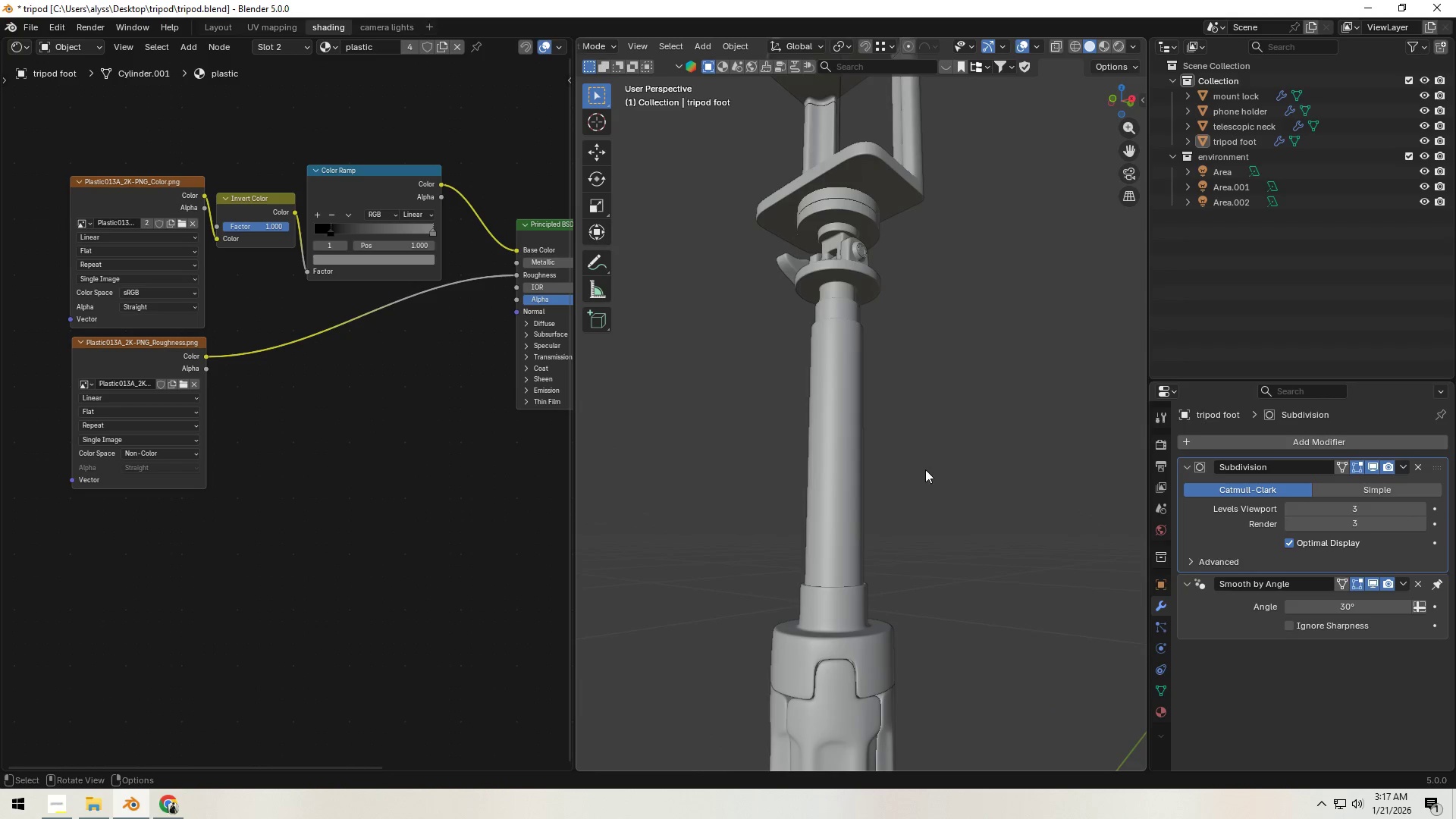 
scroll: coordinate [929, 554], scroll_direction: down, amount: 3.0
 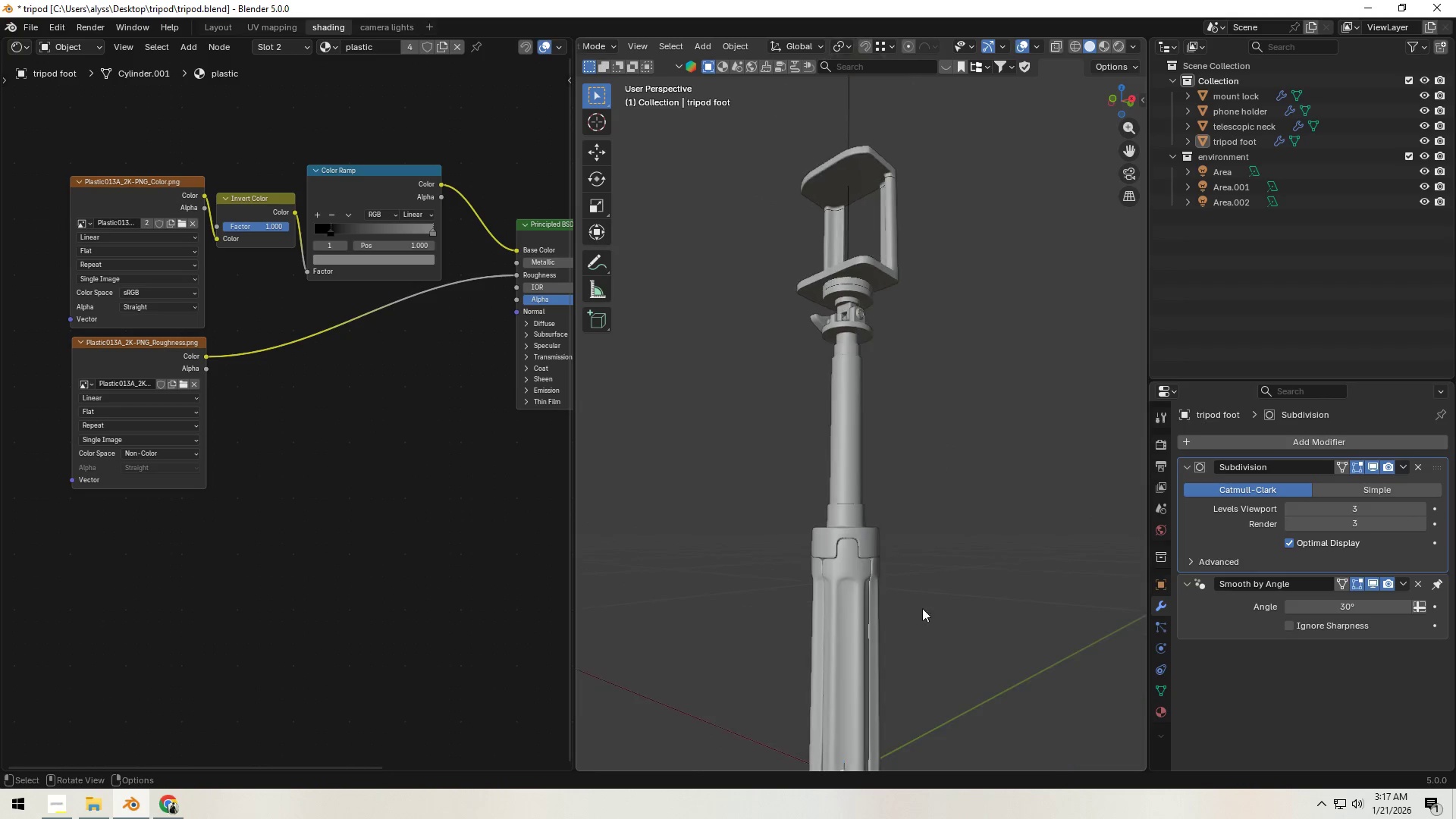 
key(Shift+ShiftLeft)
 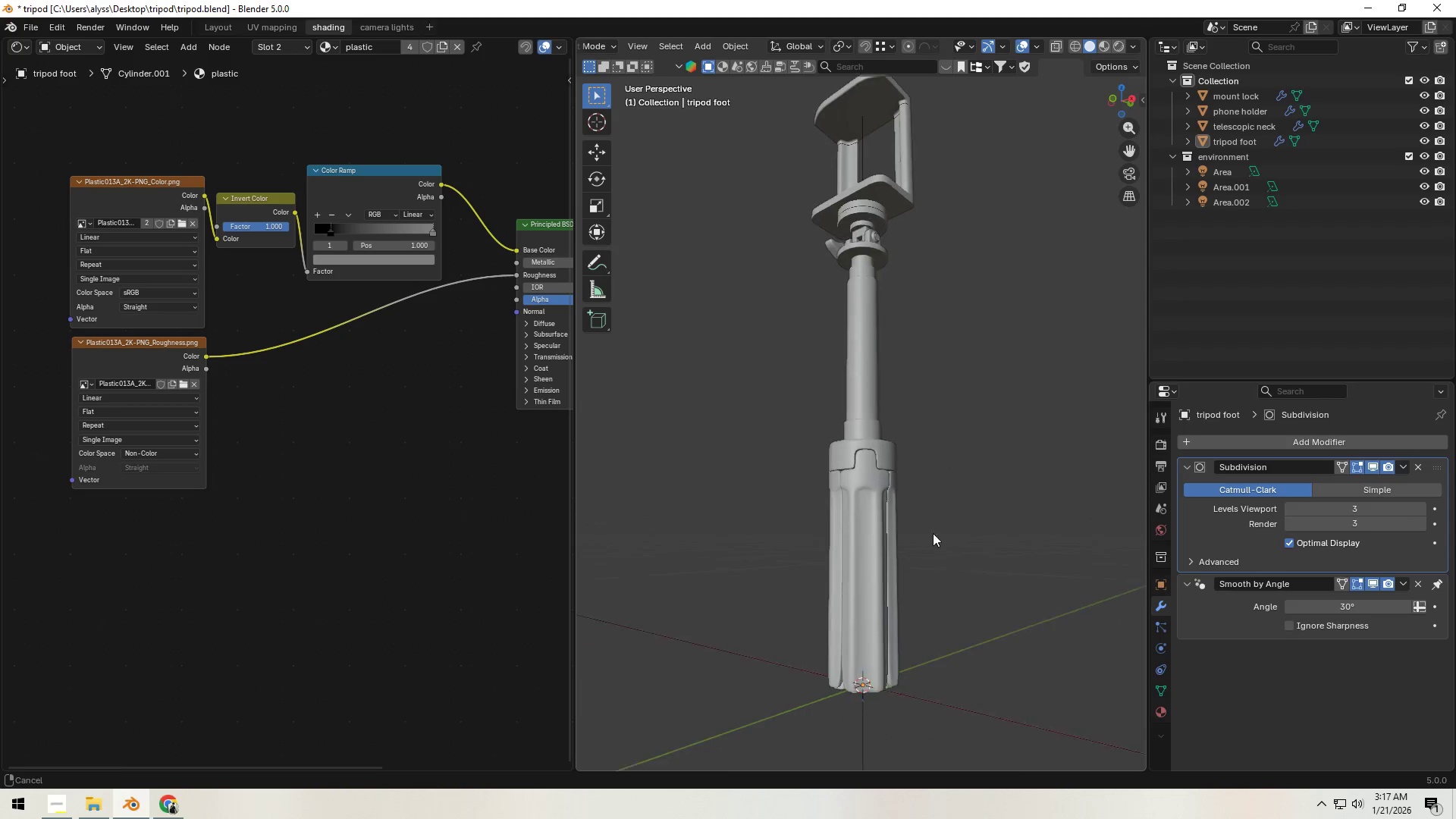 
scroll: coordinate [936, 520], scroll_direction: down, amount: 1.0
 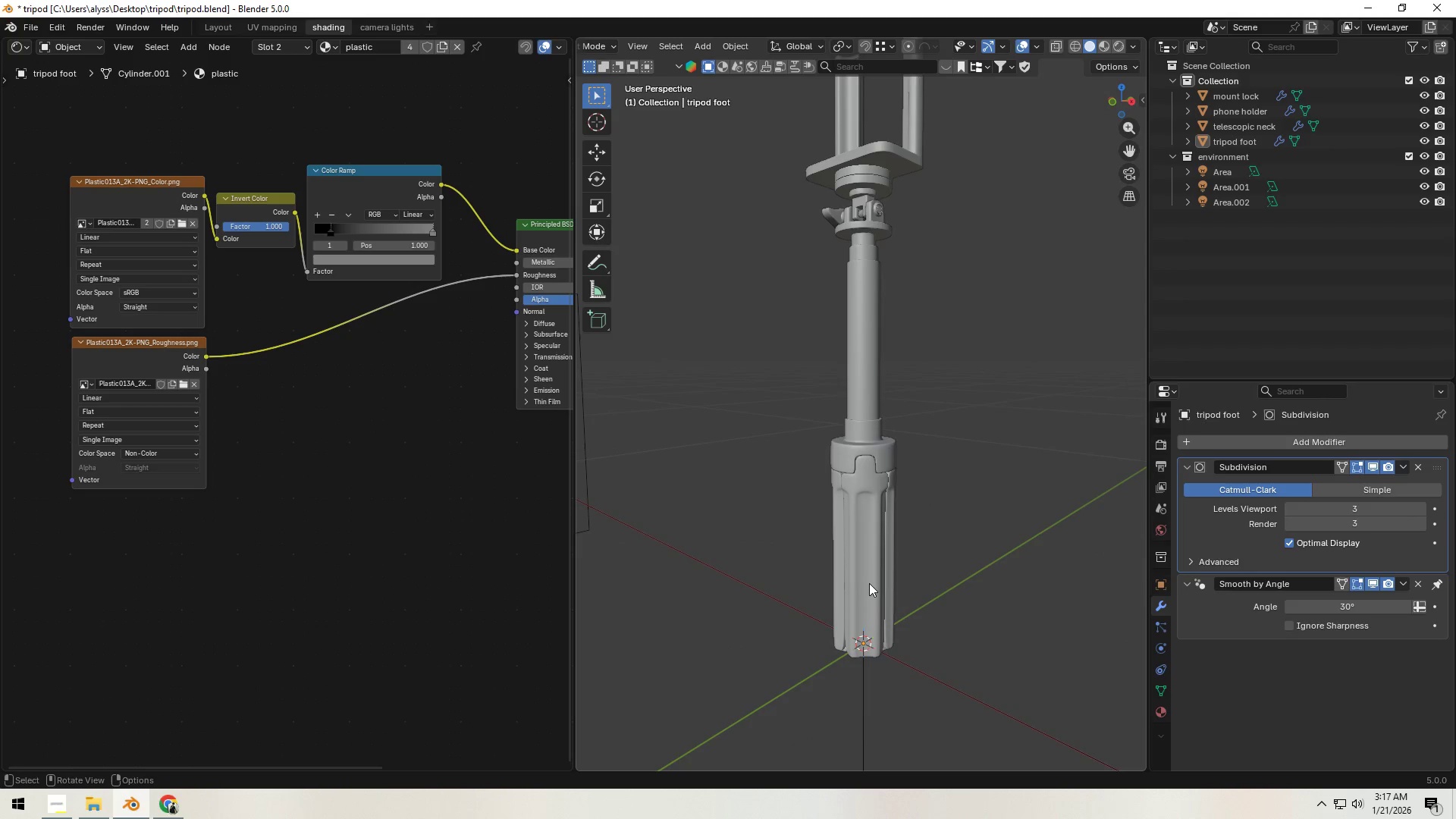 
hold_key(key=ShiftLeft, duration=0.31)
 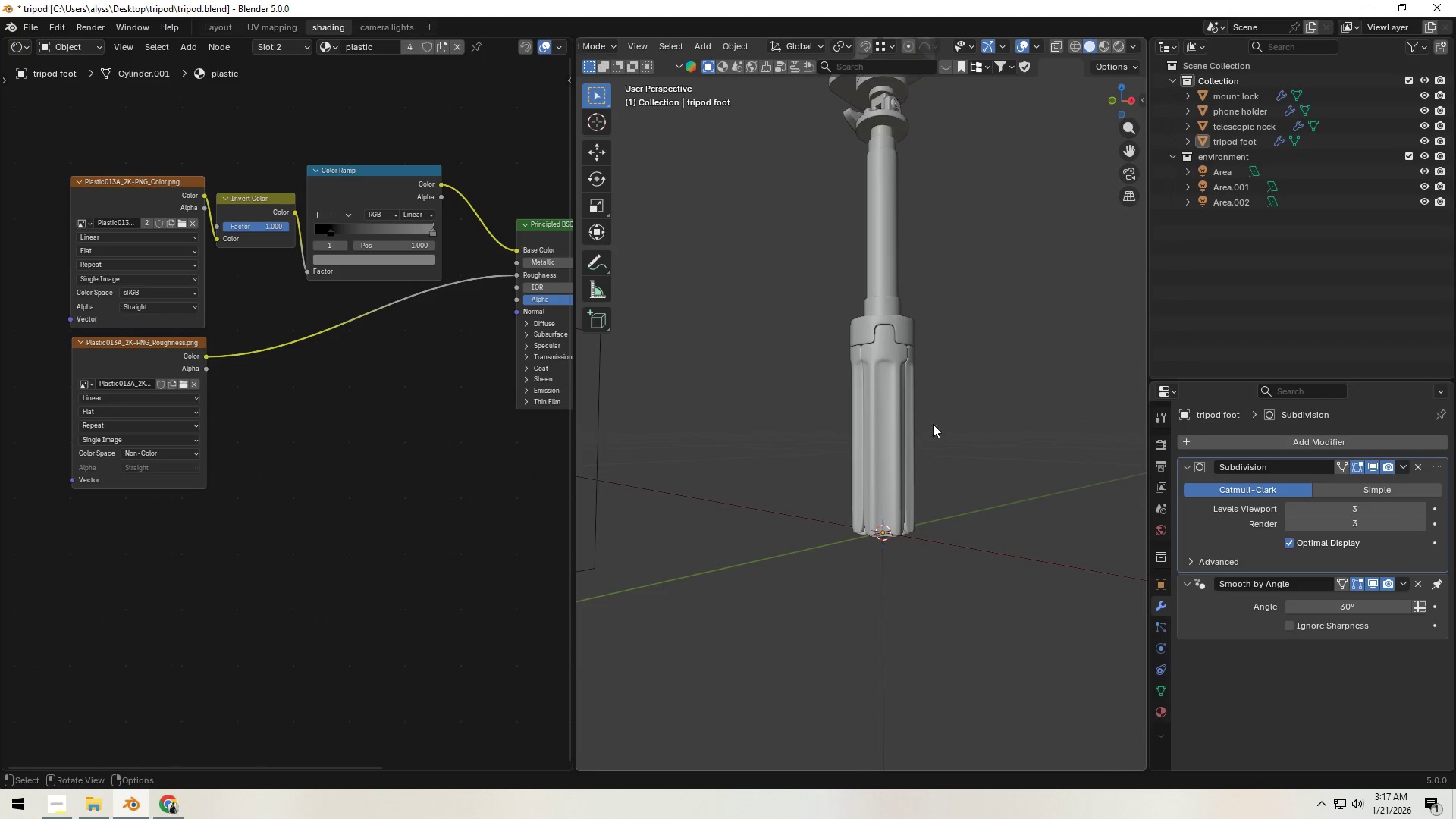 
left_click([894, 412])
 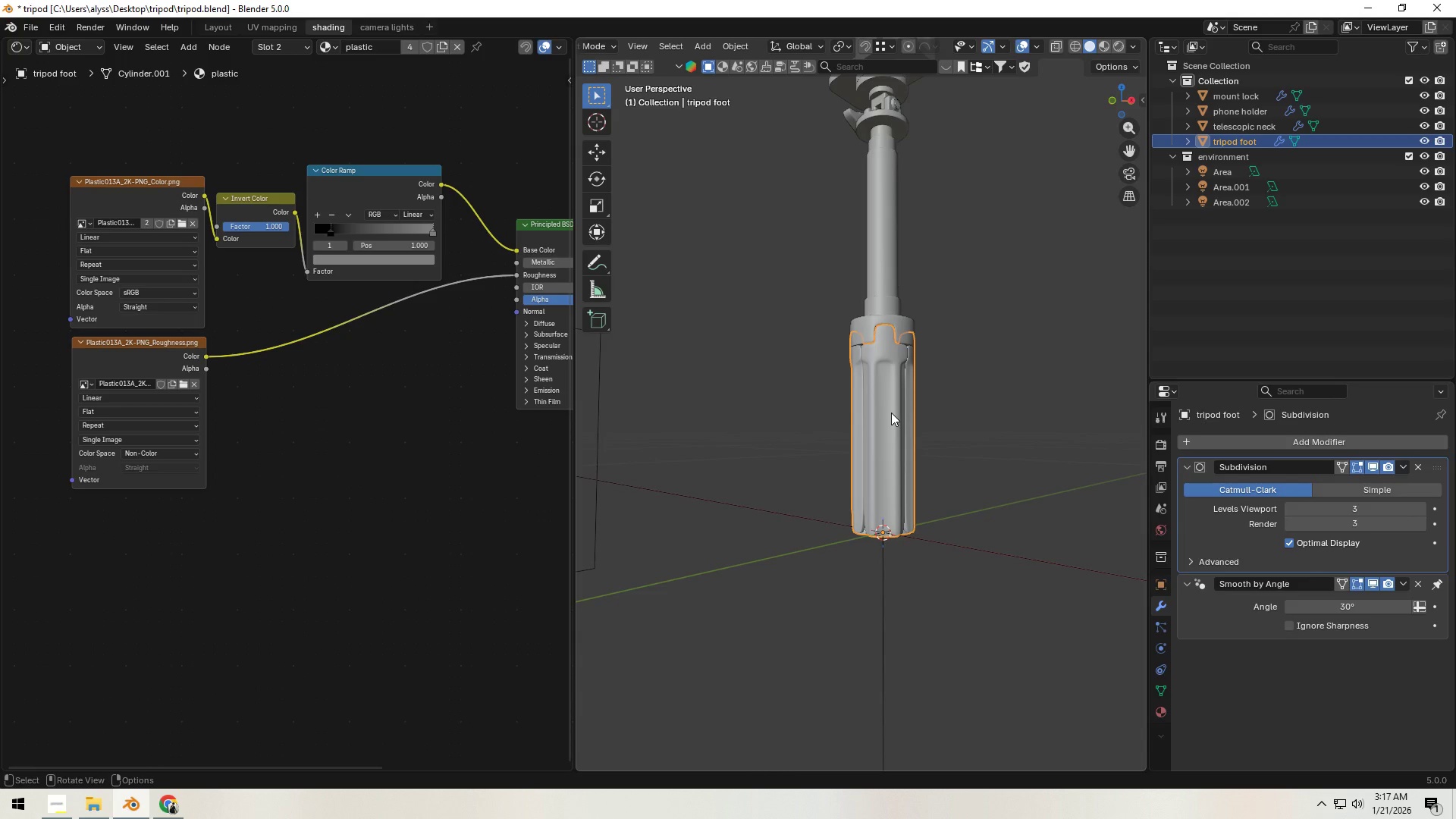 
key(Shift+ShiftLeft)
 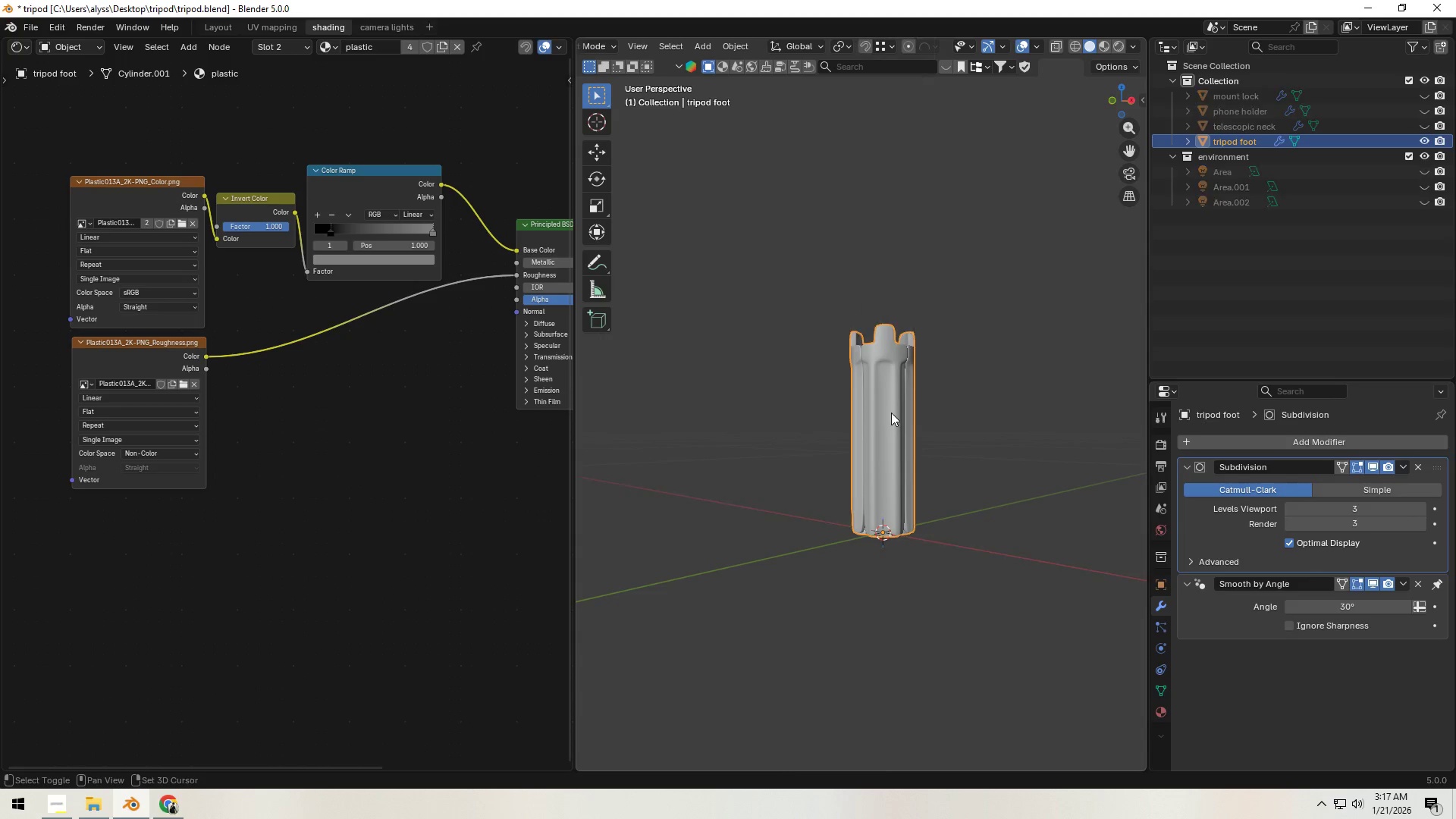 
key(Shift+H)
 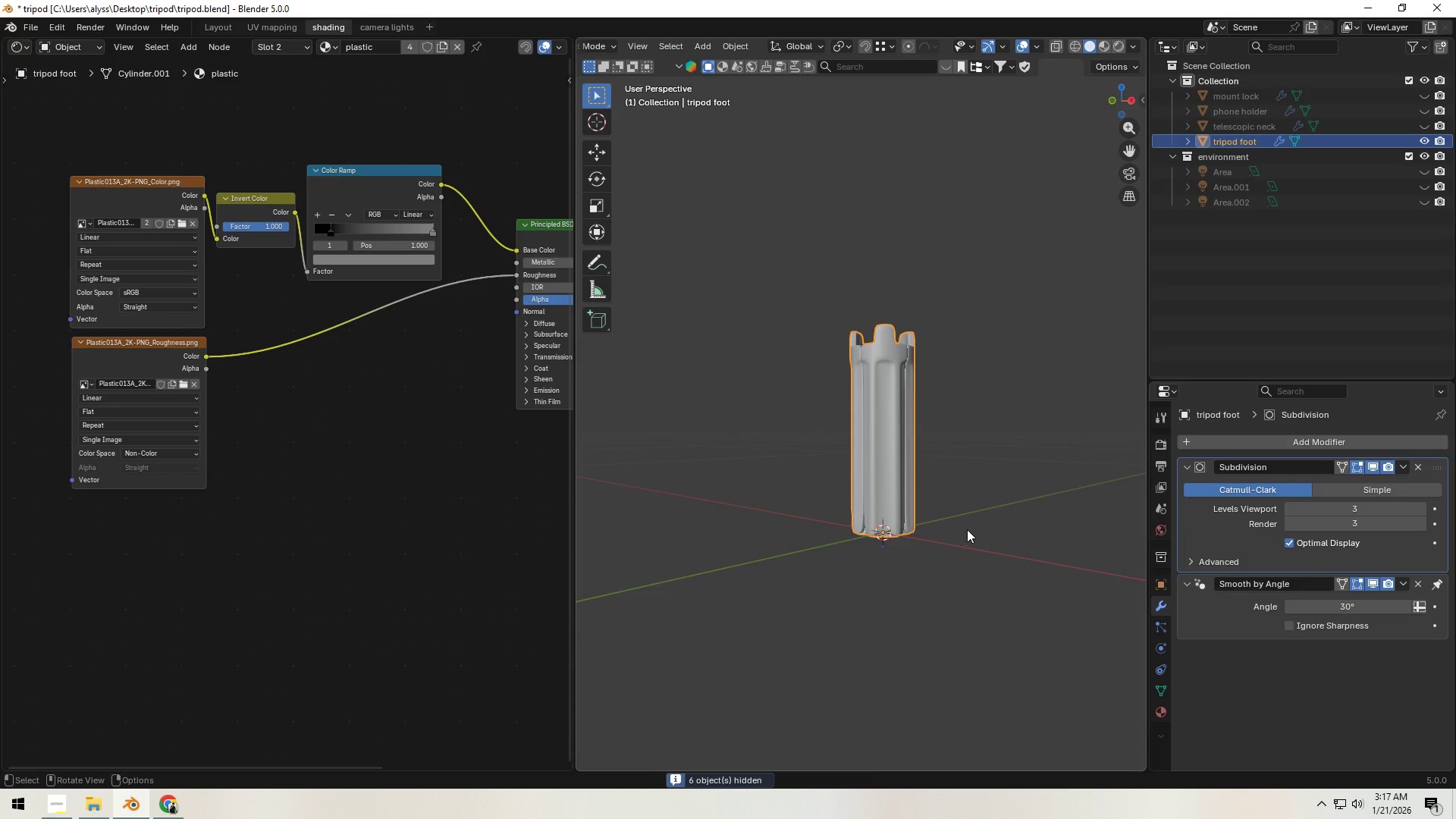 
key(Tab)
 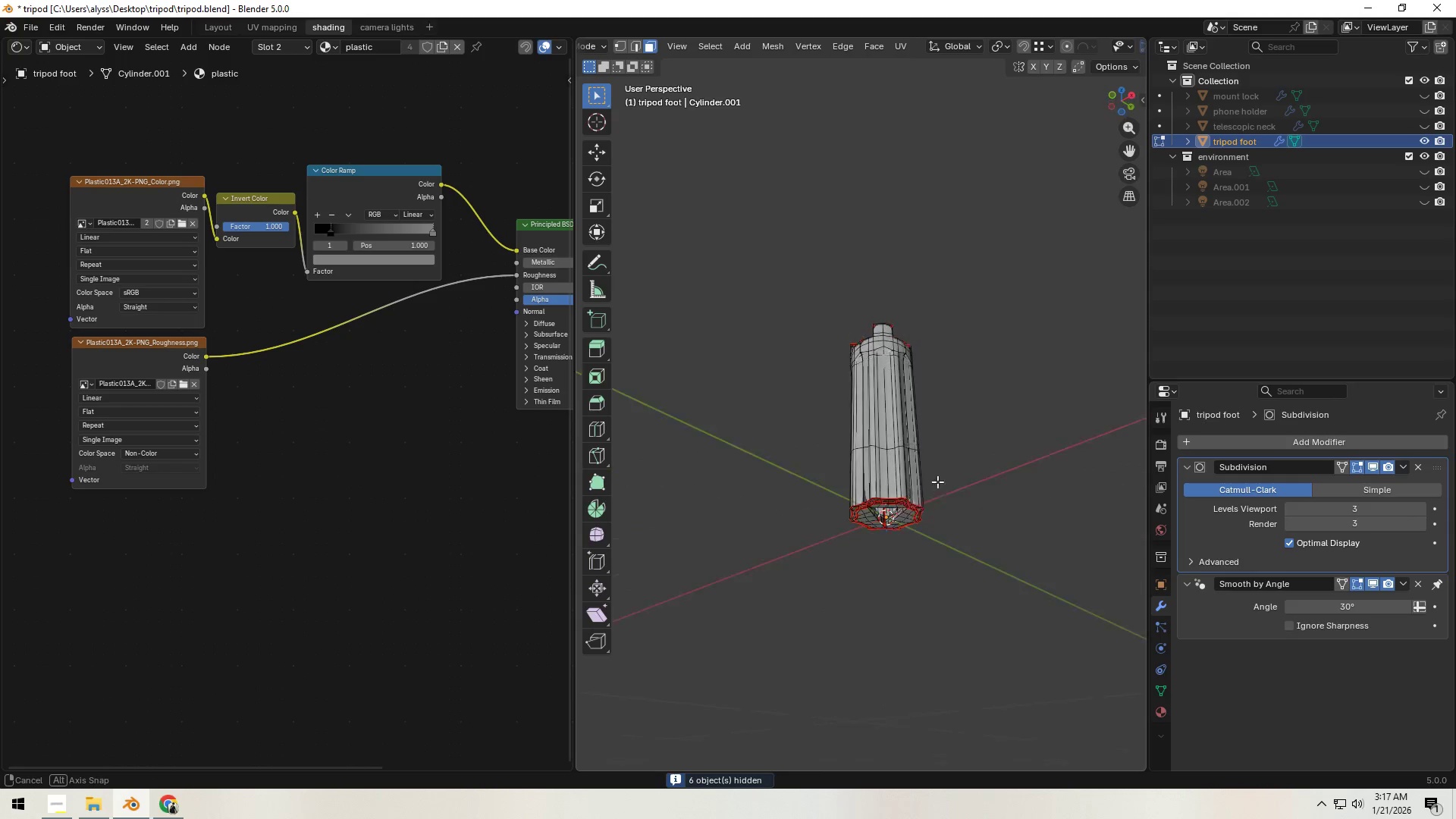 
scroll: coordinate [931, 475], scroll_direction: up, amount: 4.0
 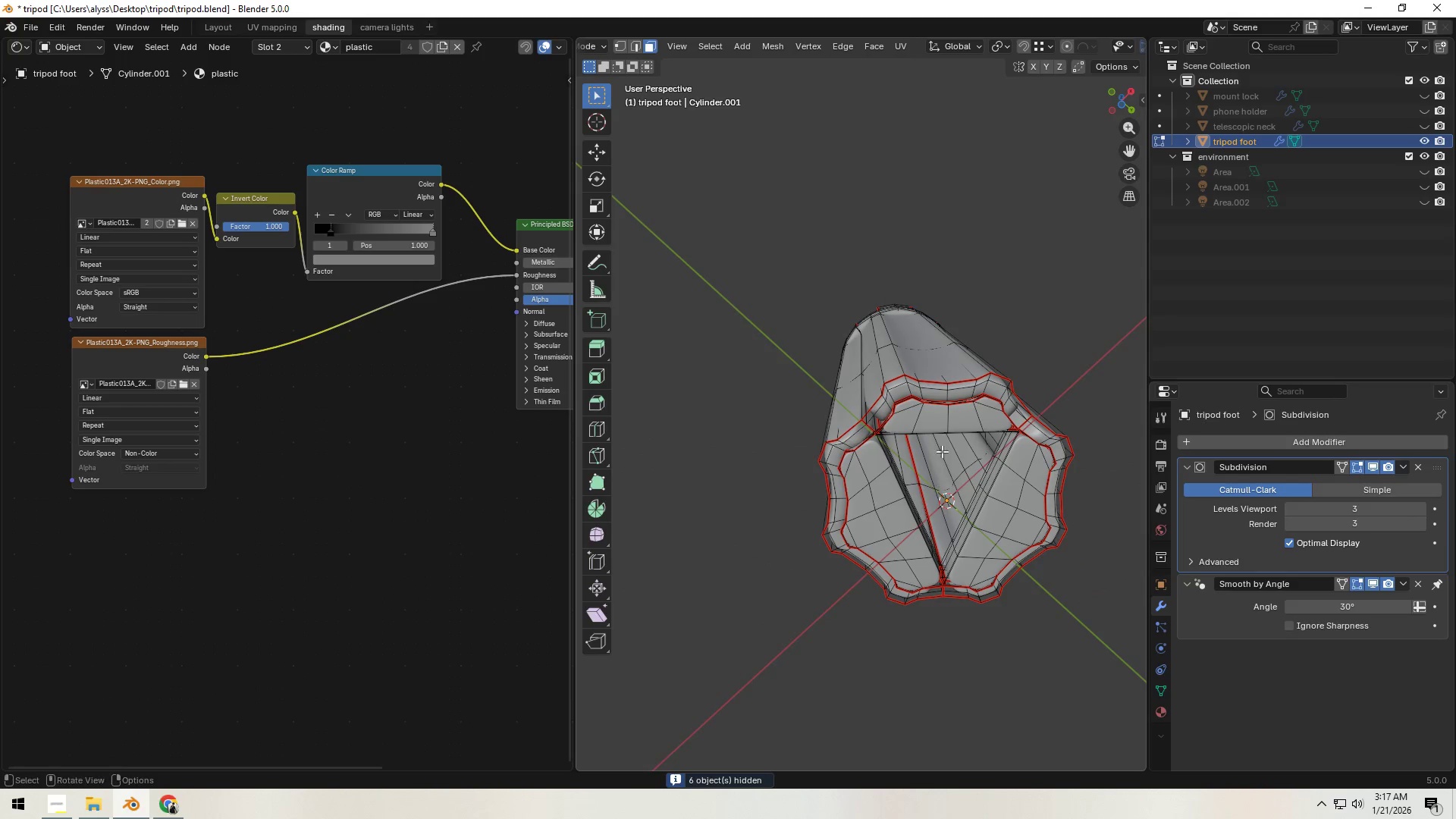 
left_click([950, 422])
 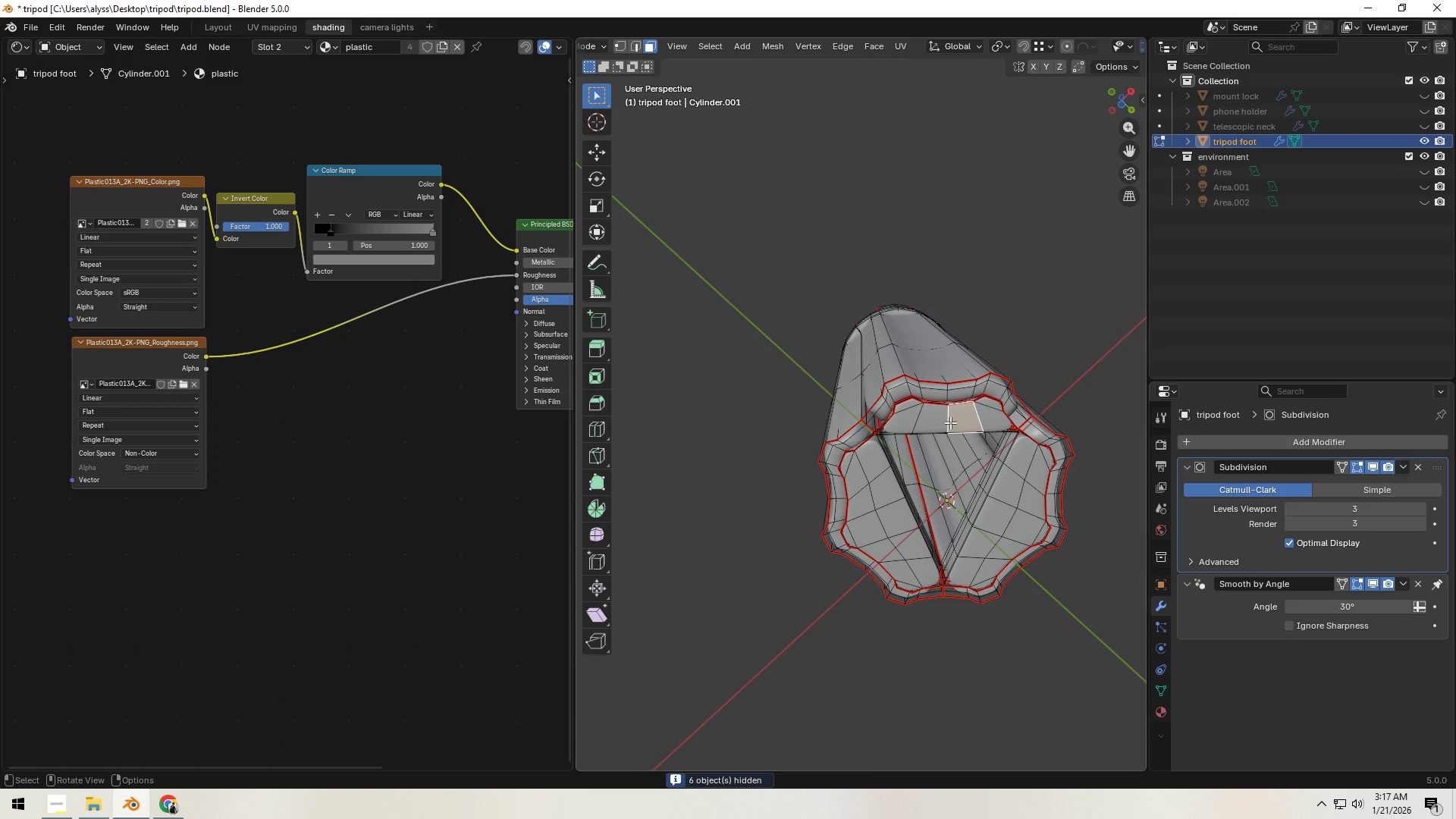 
key(Semicolon)
 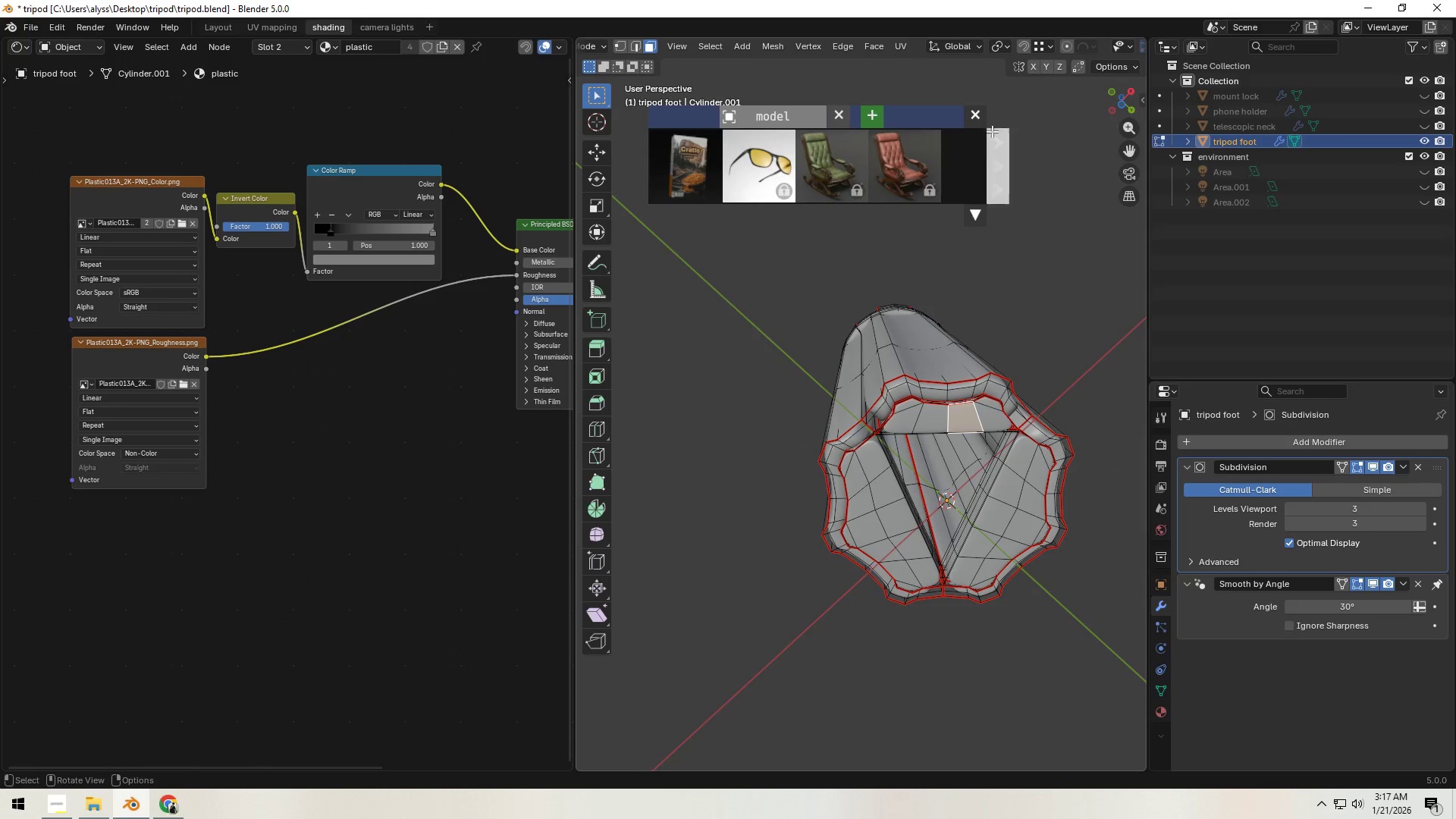 
left_click([979, 125])
 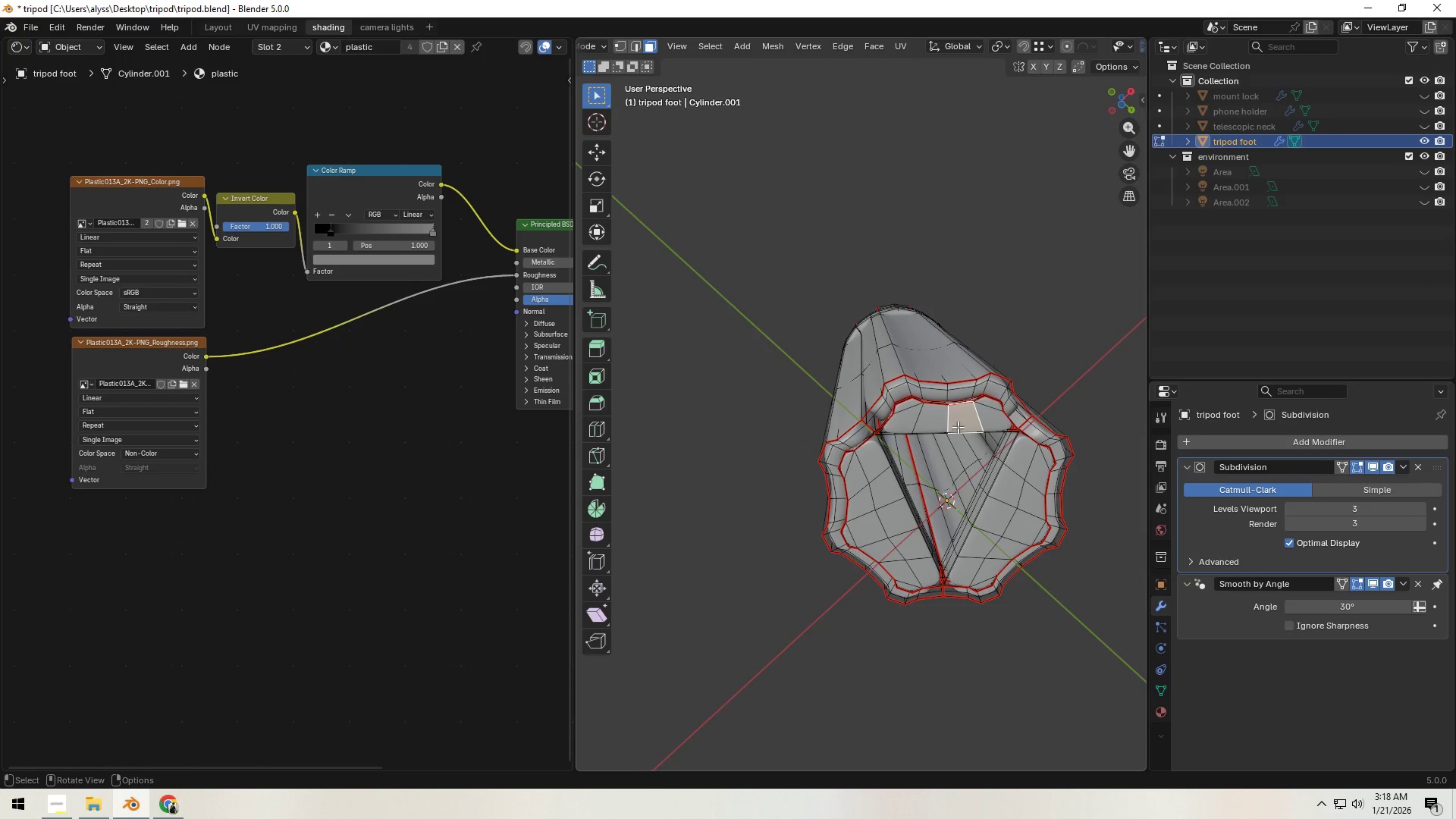 
type(lll)
 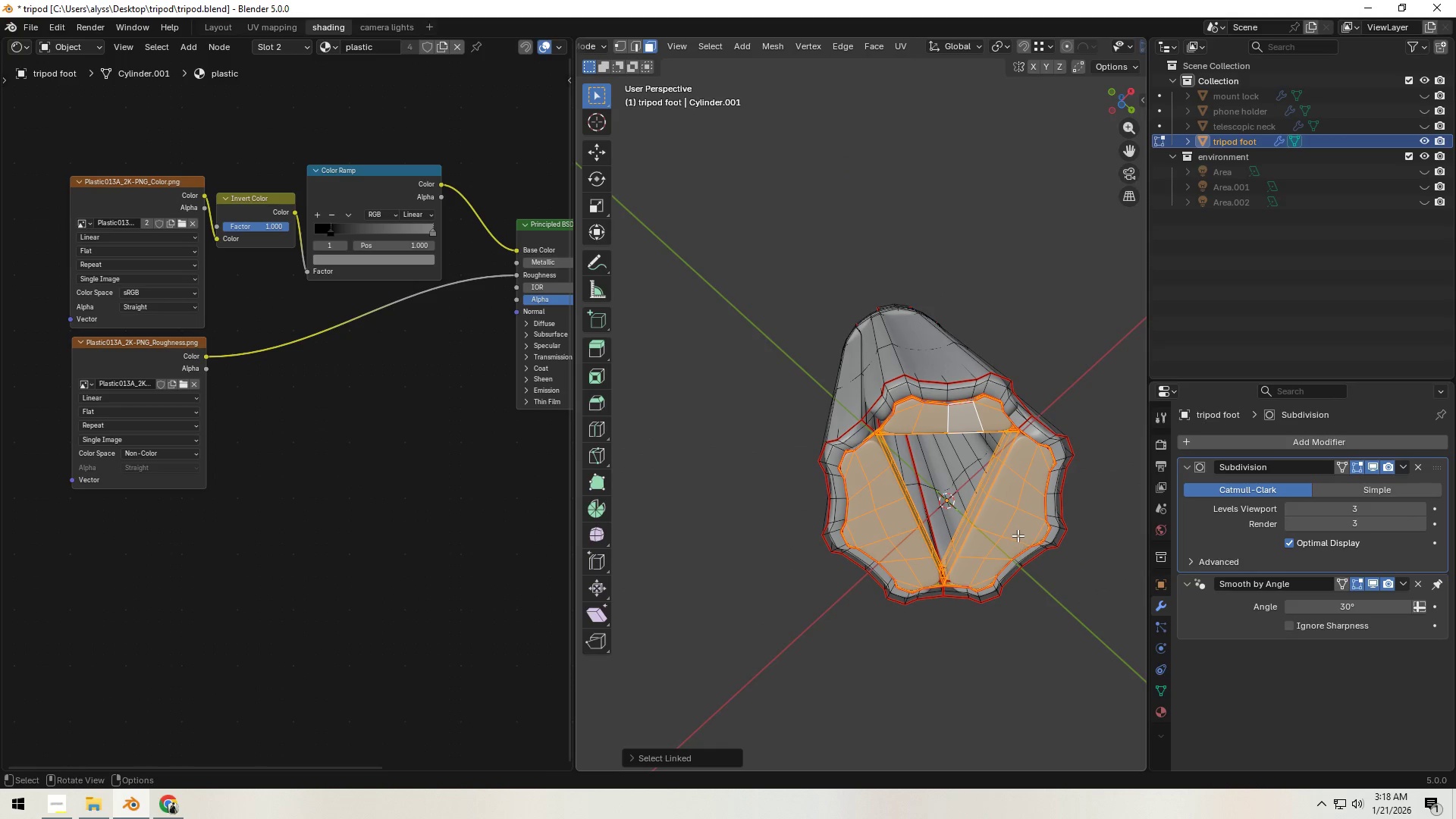 
key(Shift+H)
 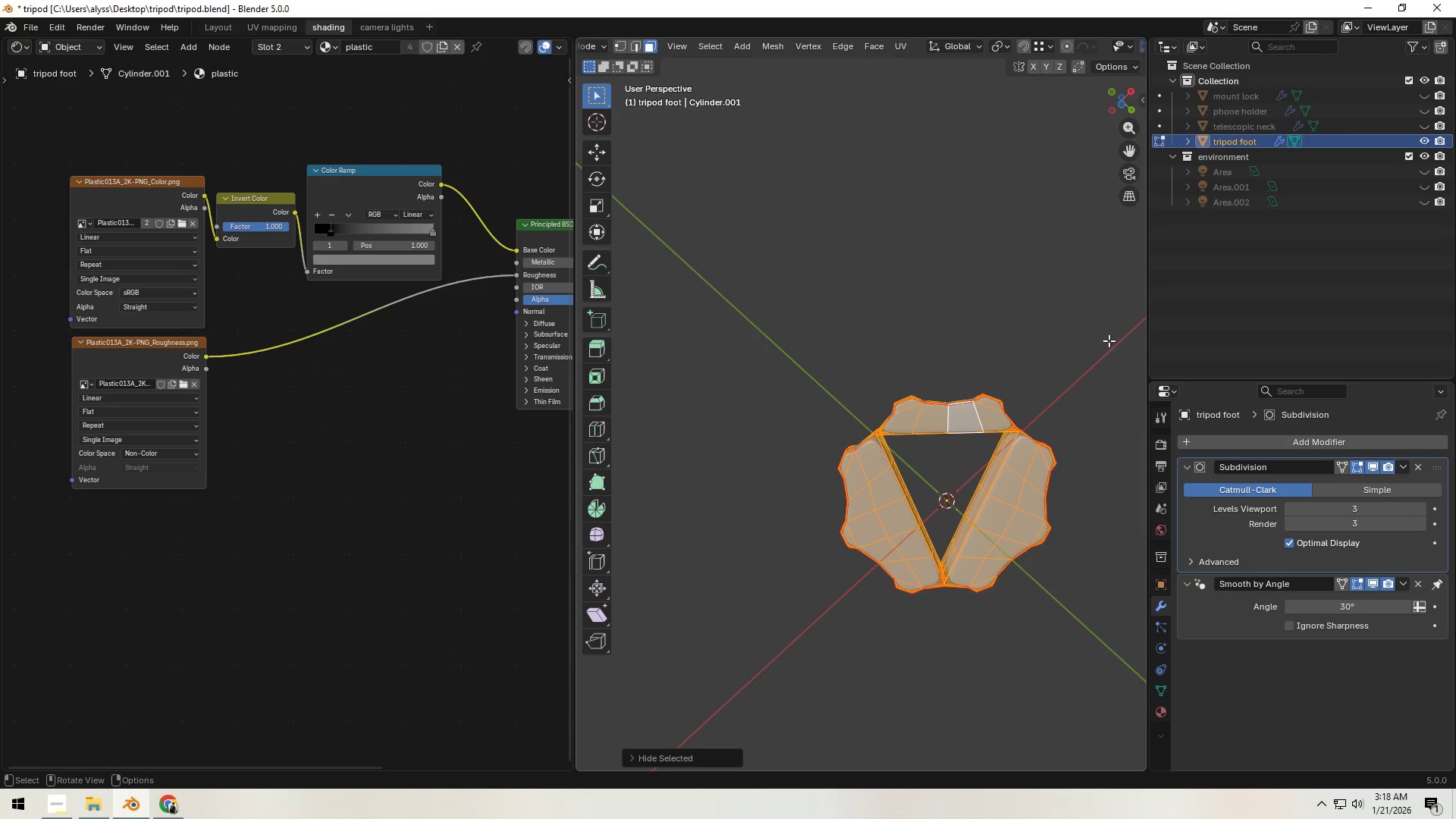 
left_click([1078, 340])
 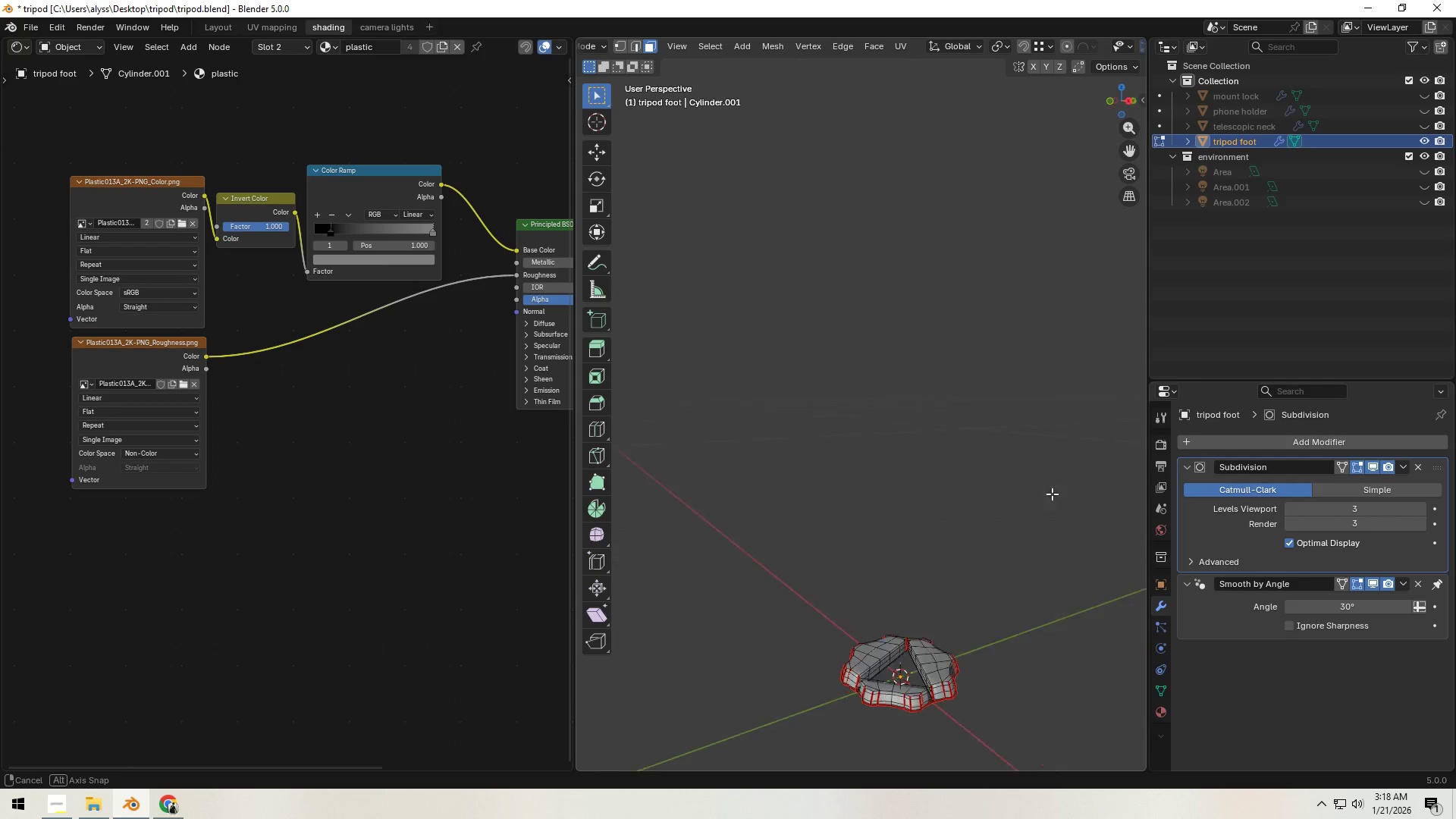 
hold_key(key=ShiftLeft, duration=0.34)
 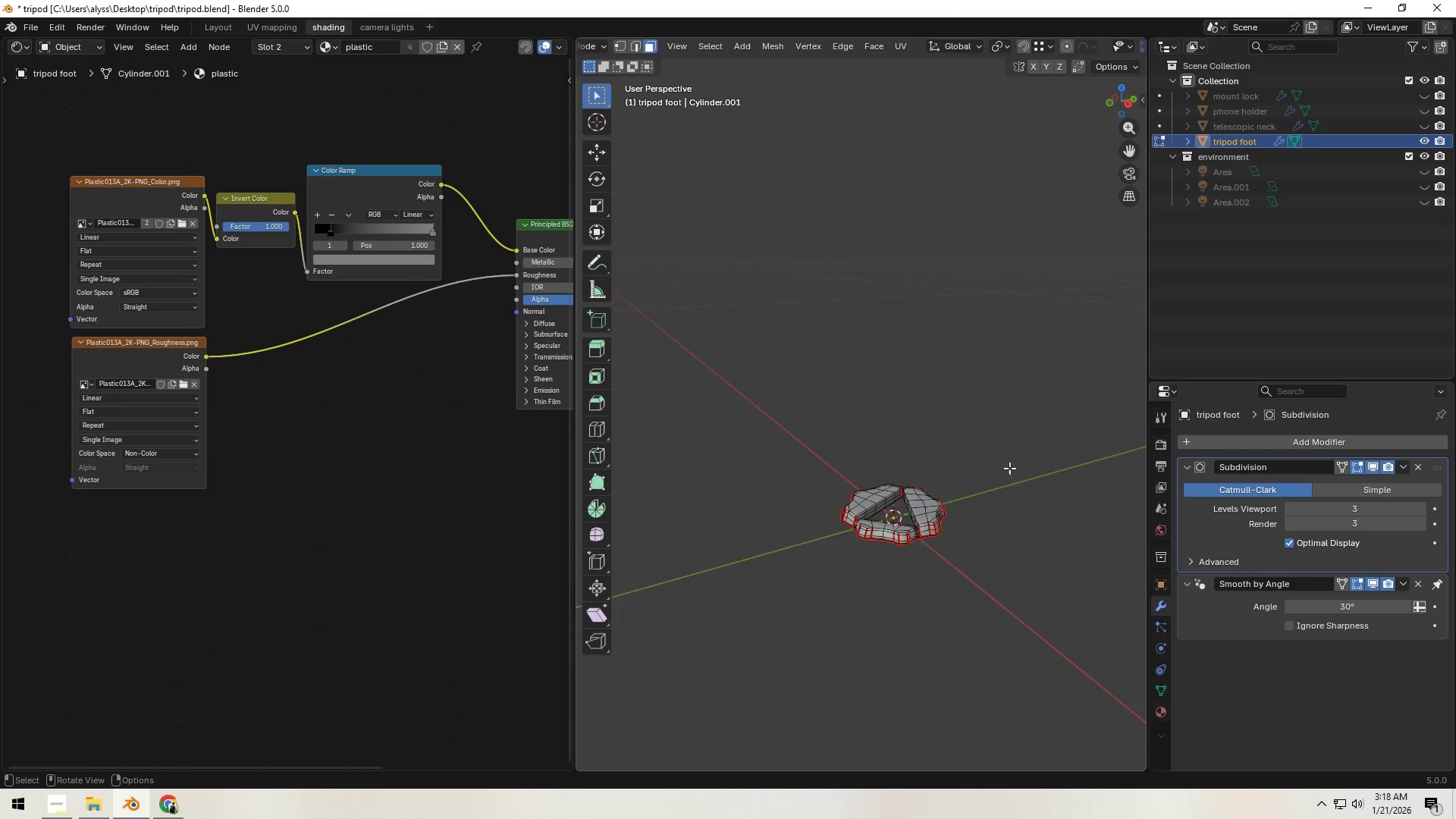 
scroll: coordinate [977, 536], scroll_direction: up, amount: 4.0
 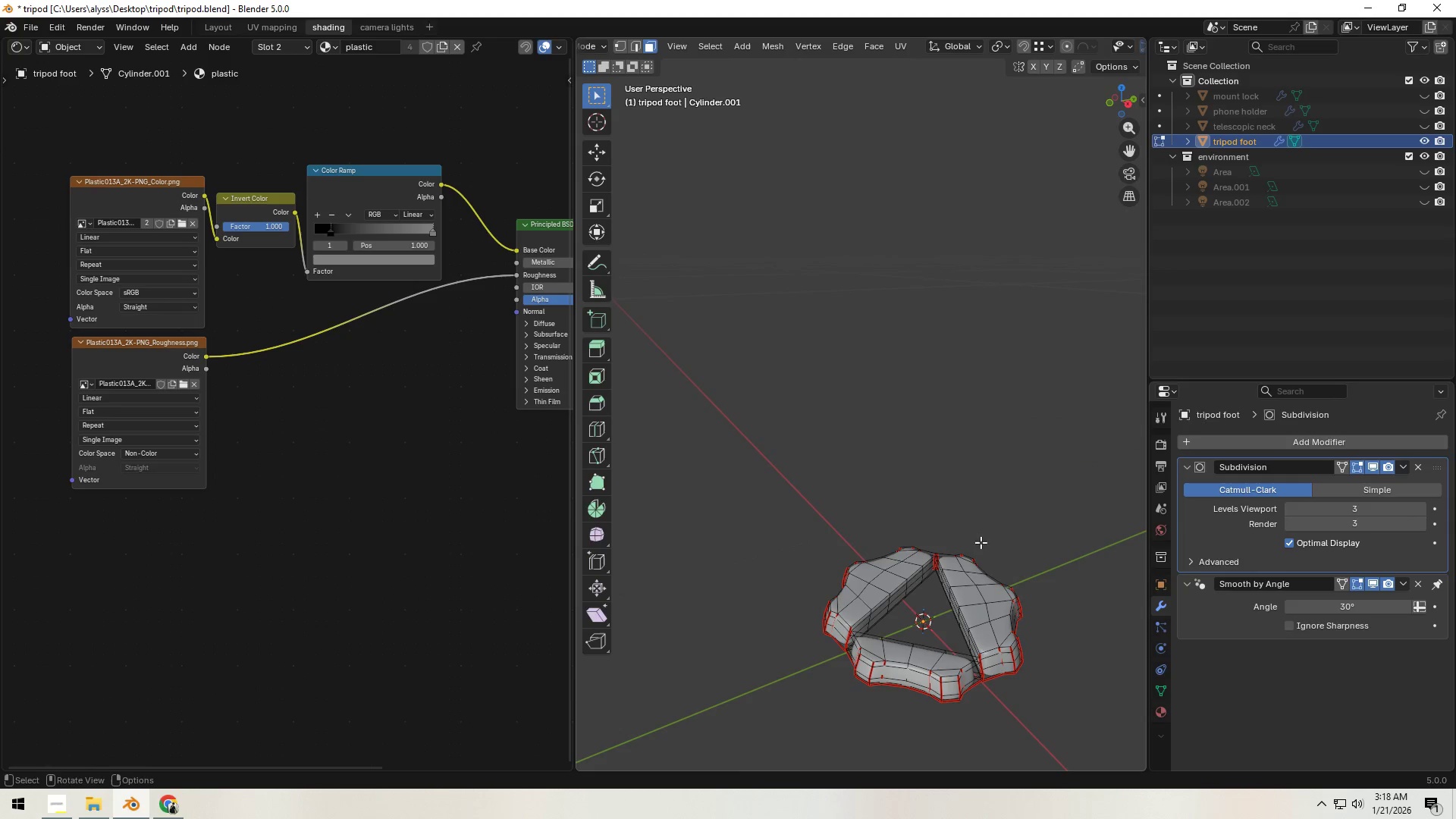 
key(Shift+ShiftLeft)
 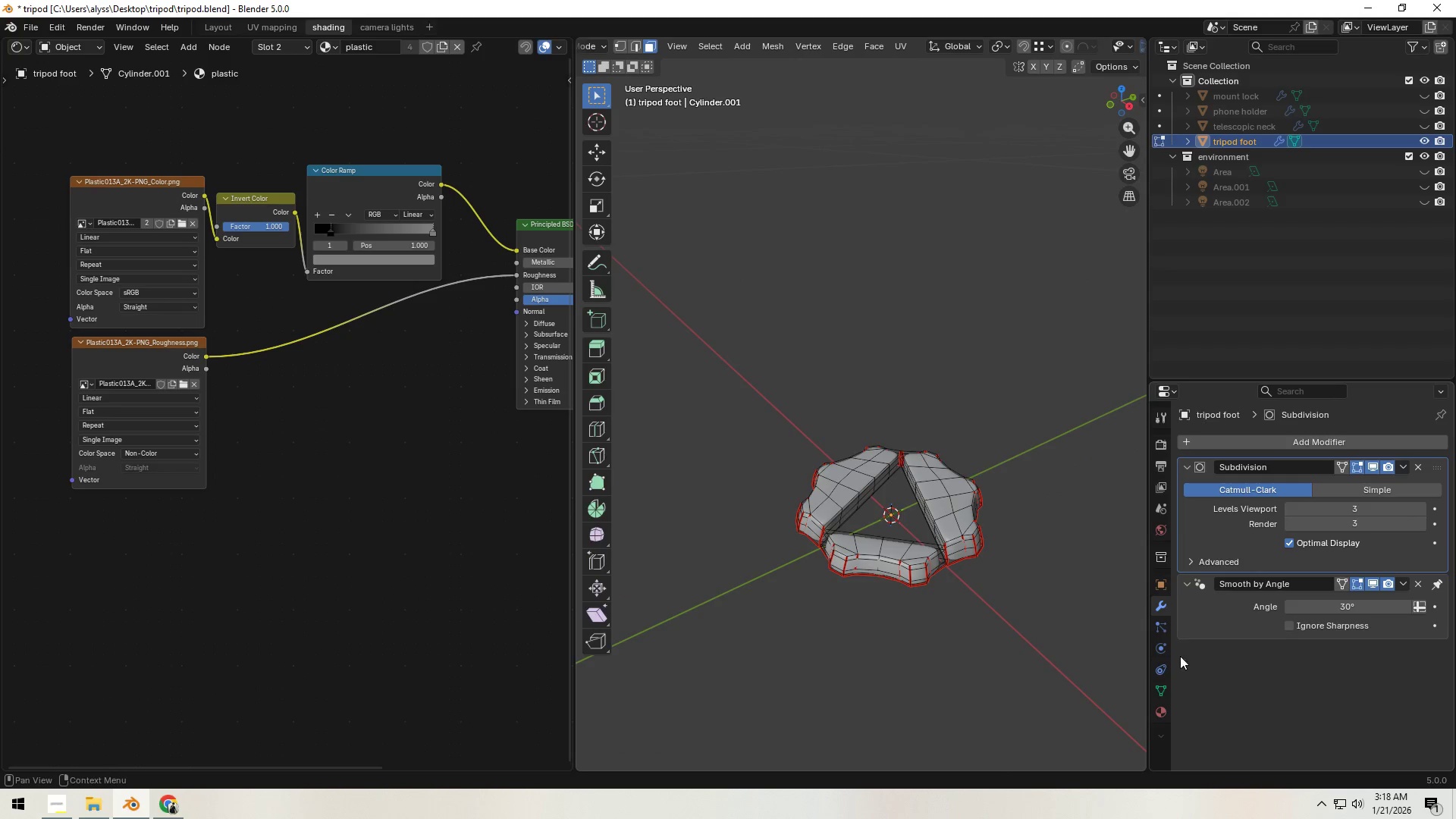 
left_click([1159, 708])
 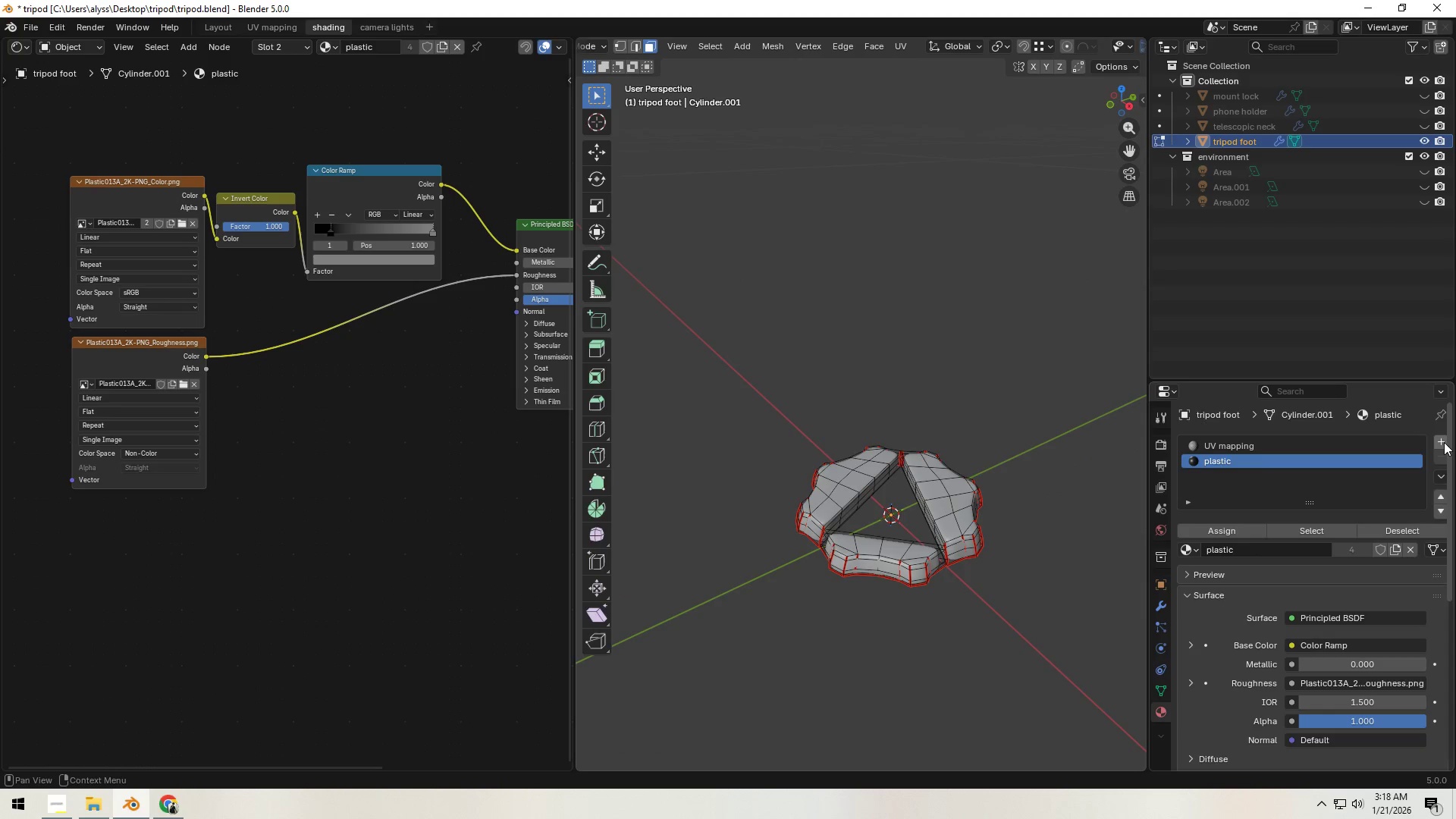 
left_click([1443, 441])
 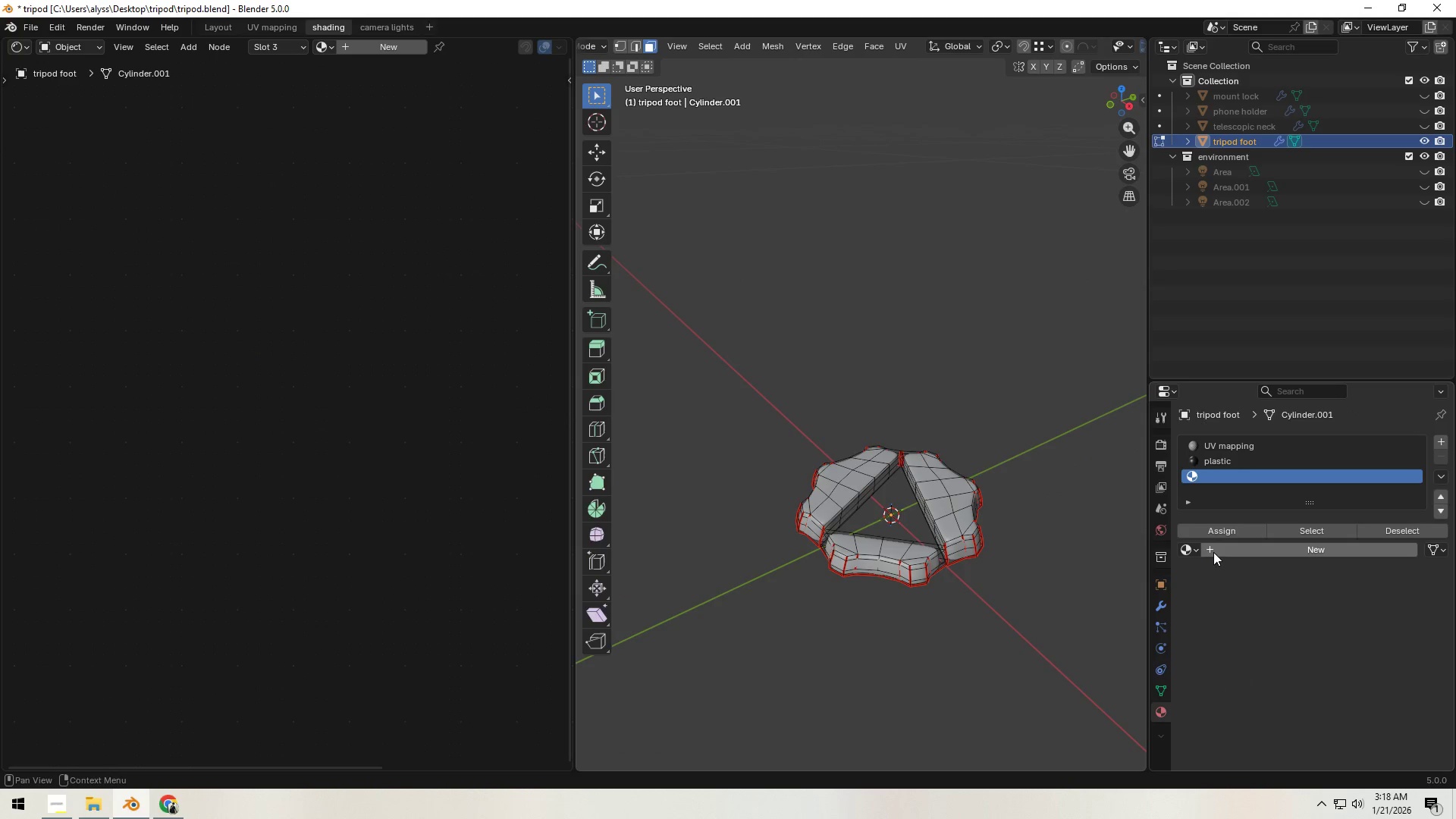 
left_click([1234, 552])
 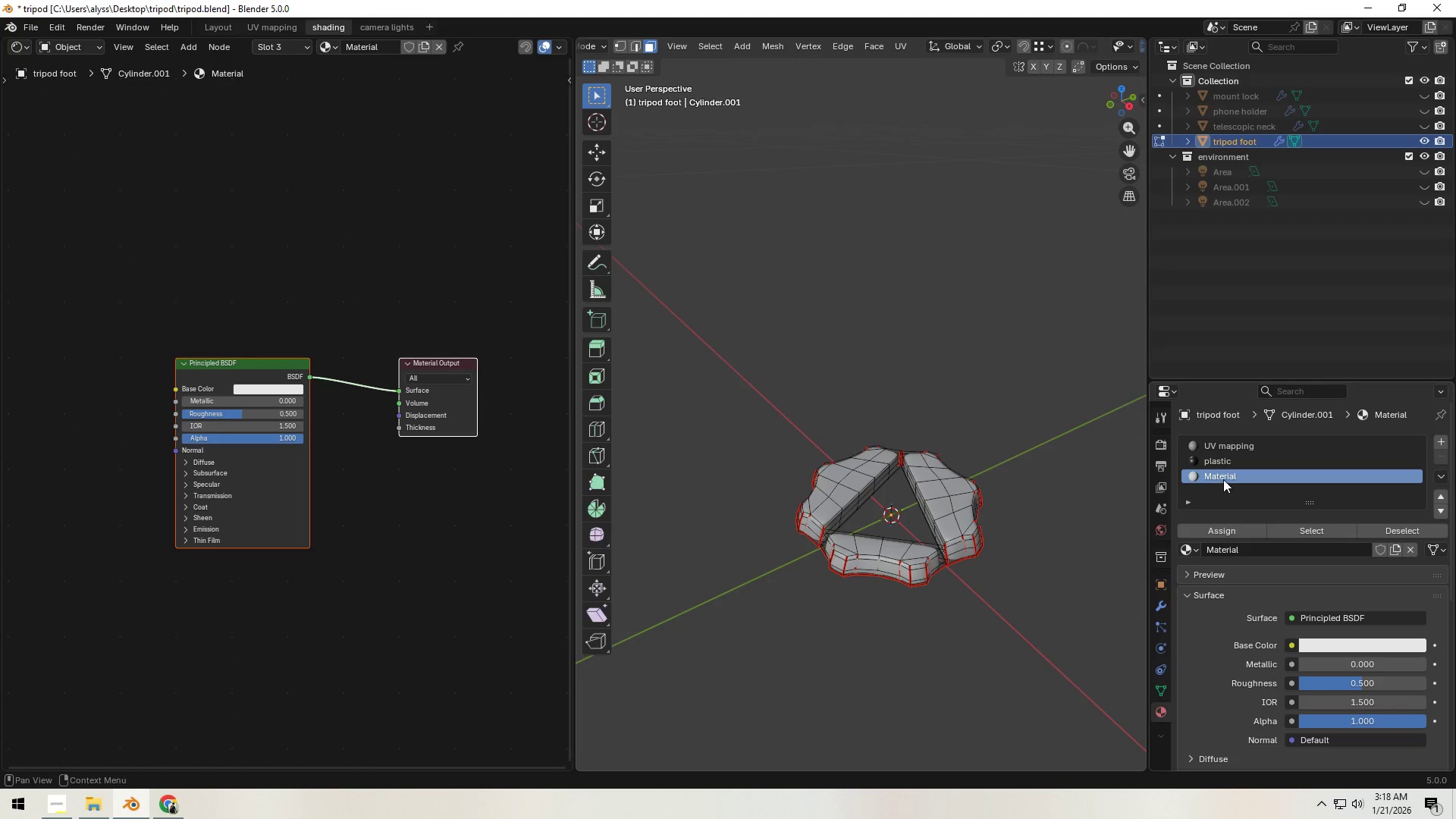 
double_click([1223, 479])
 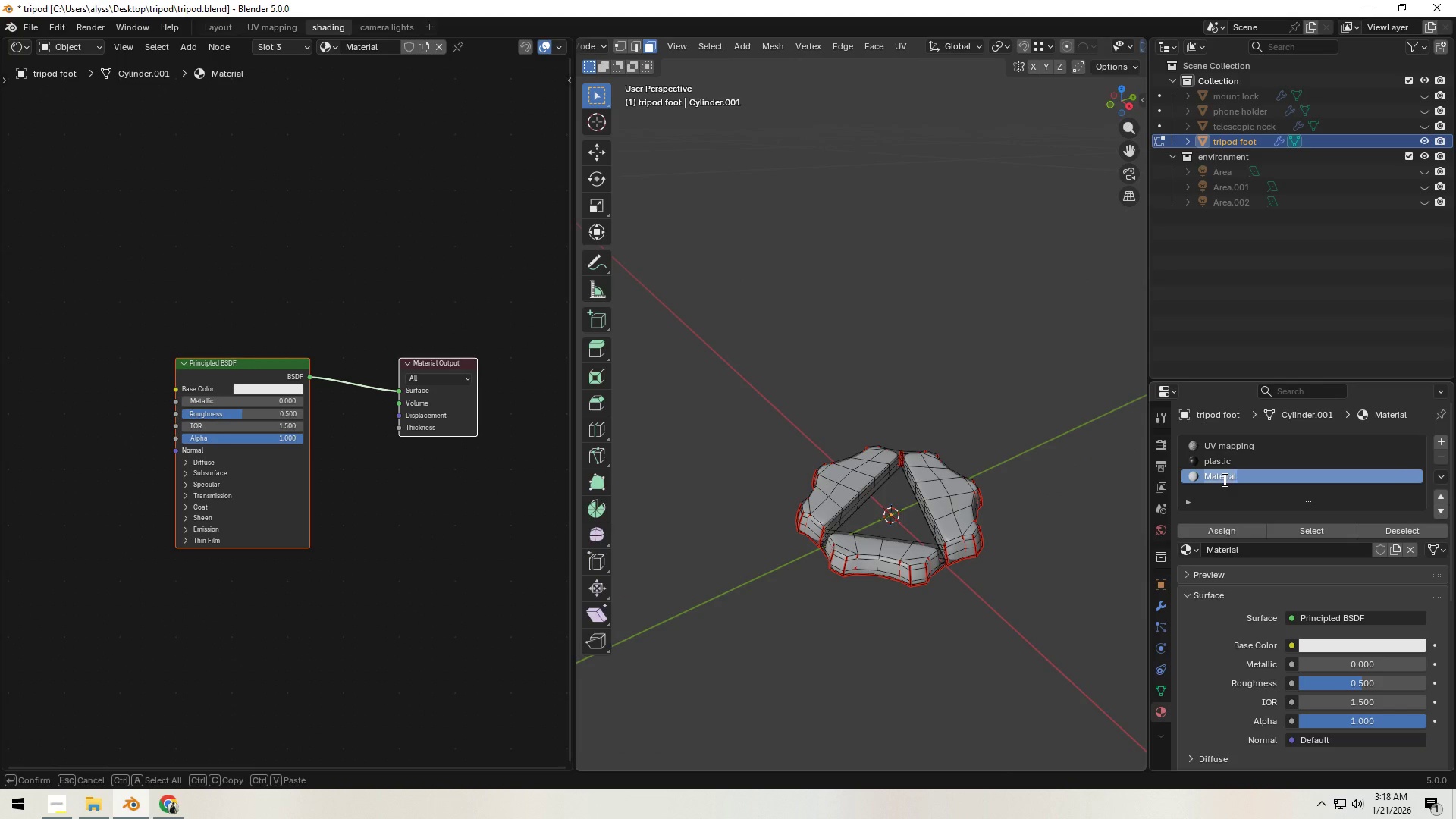 
type(rubber)
 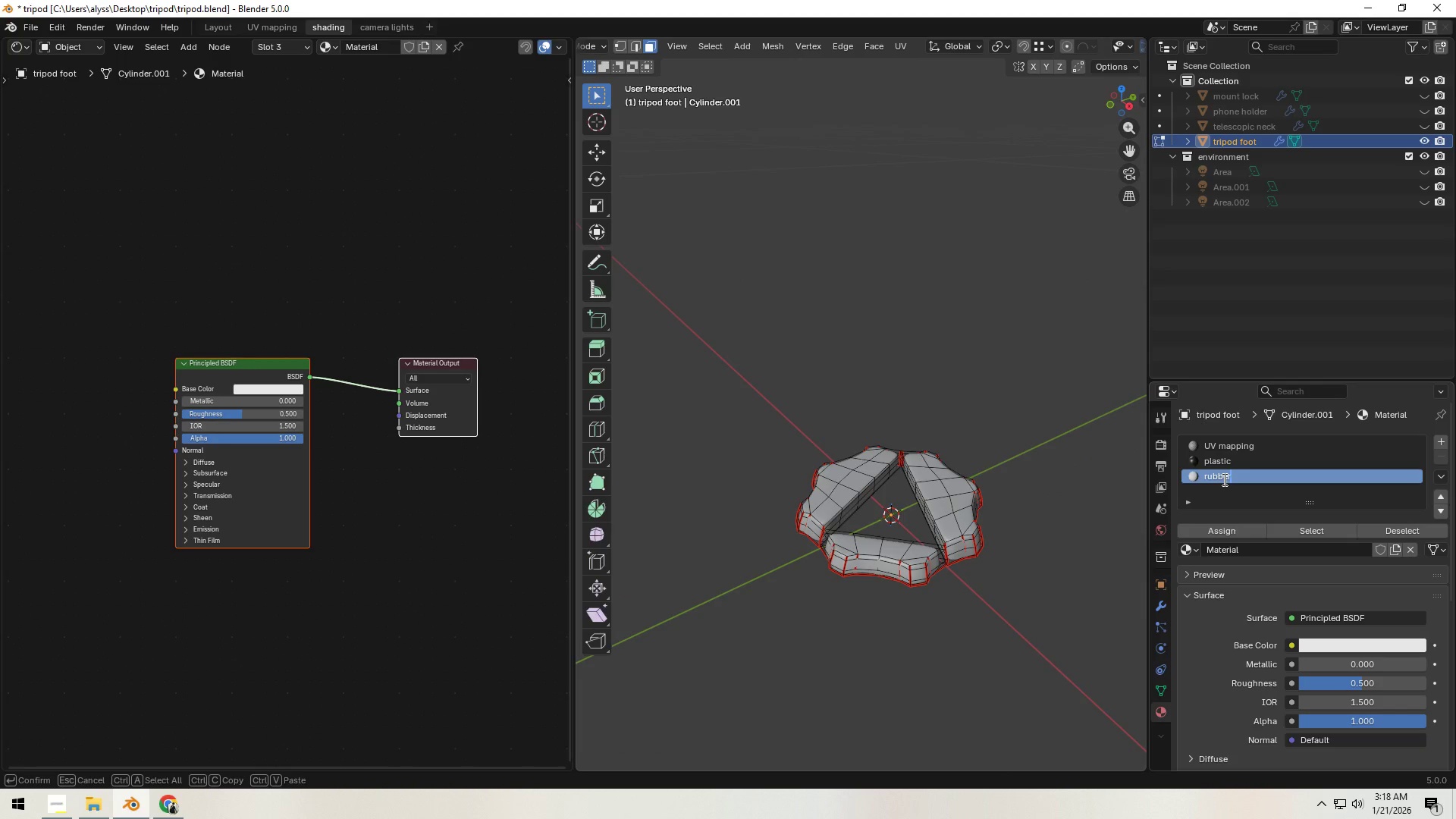 
key(Enter)
 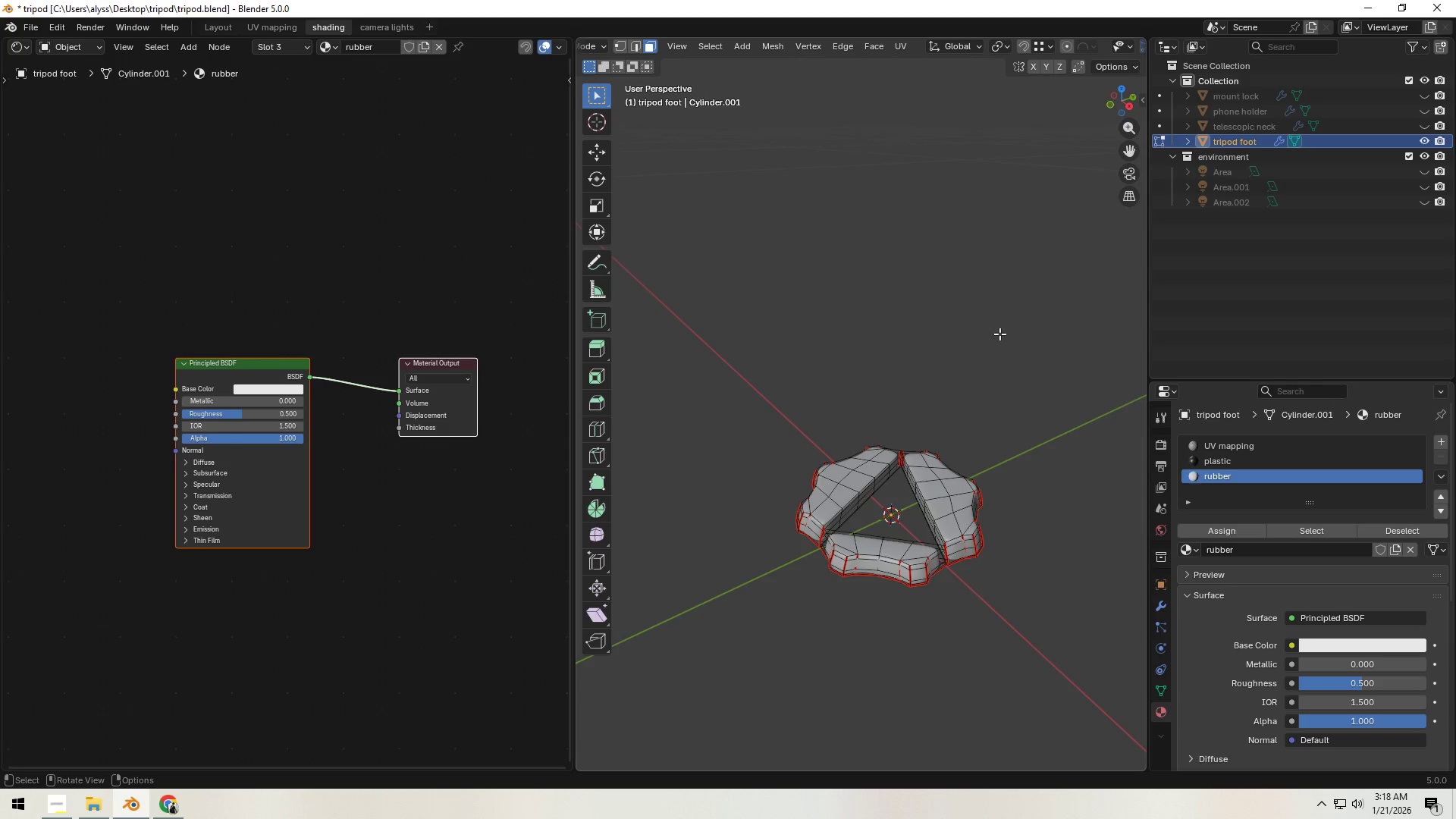 
left_click([999, 334])
 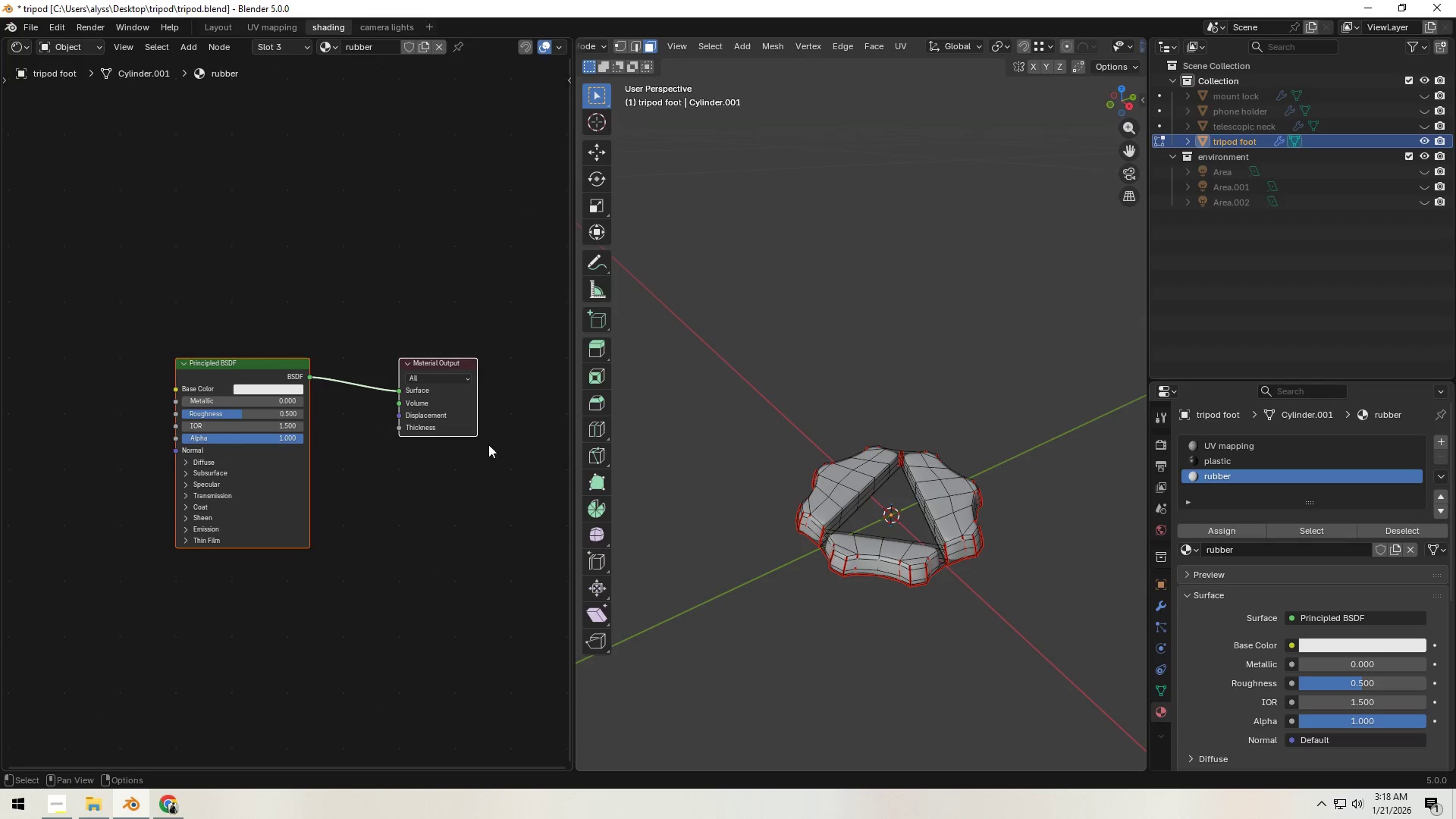 
scroll: coordinate [432, 522], scroll_direction: up, amount: 3.0
 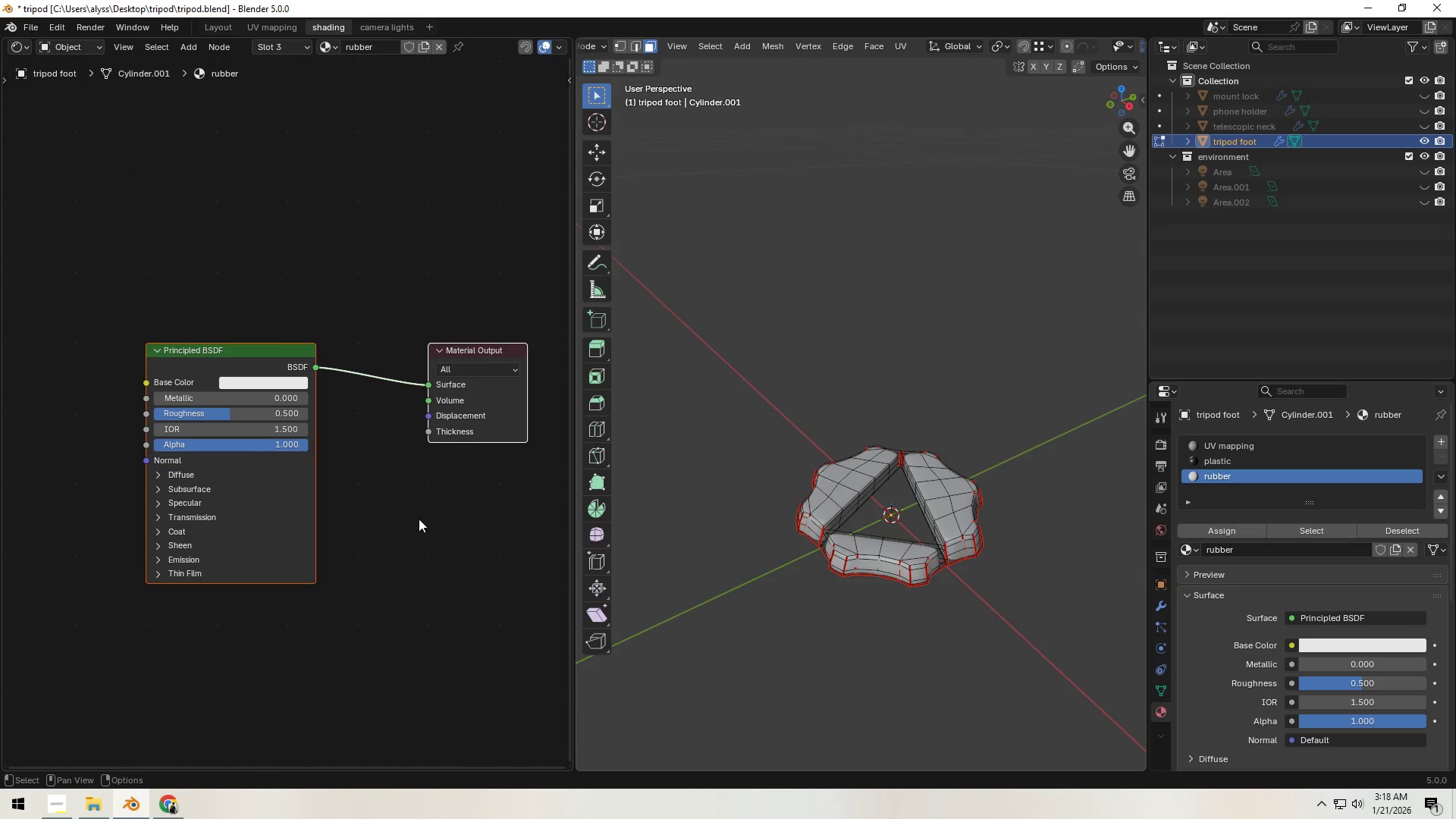 
left_click([410, 522])
 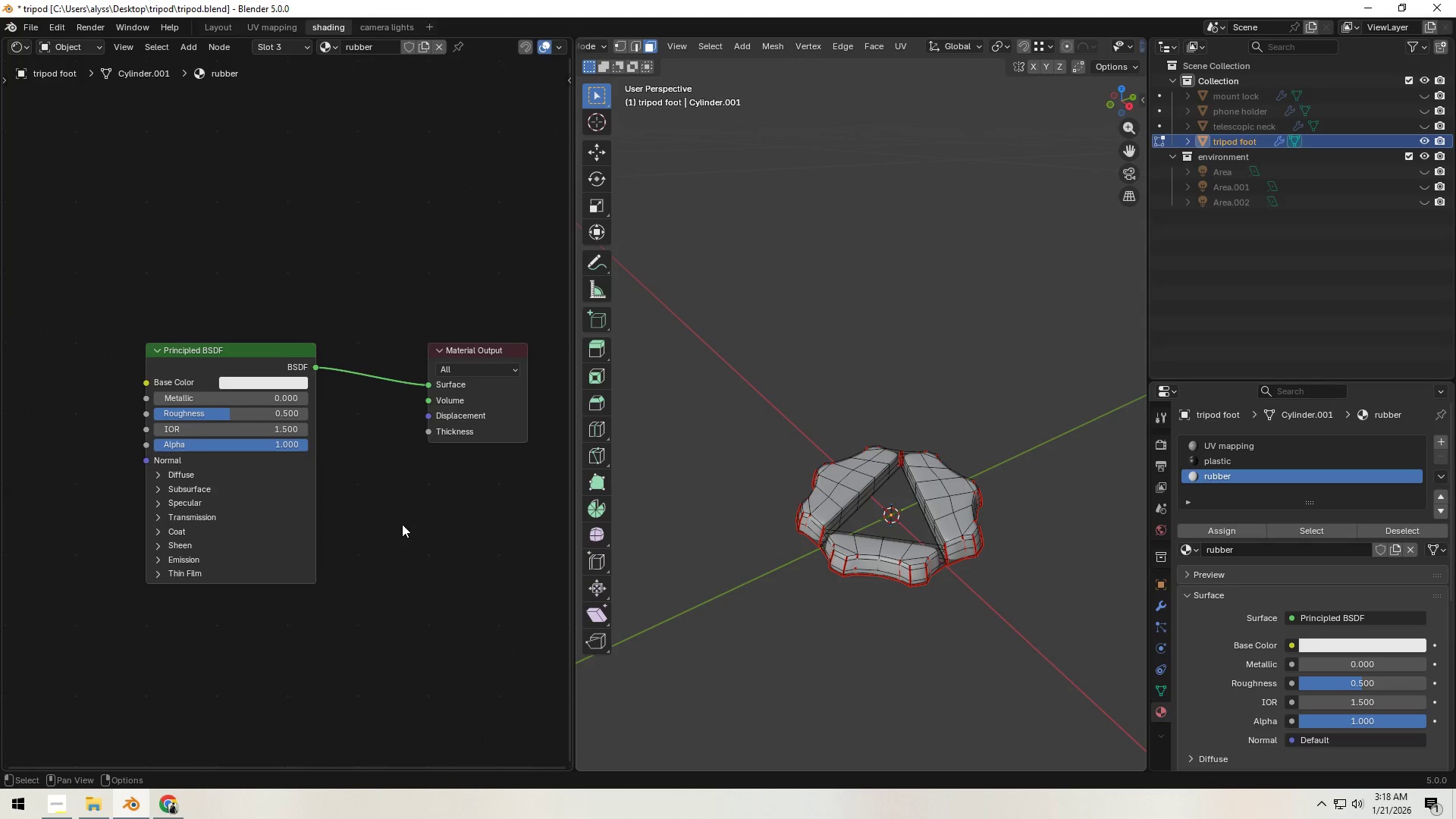 
scroll: coordinate [485, 551], scroll_direction: down, amount: 8.0
 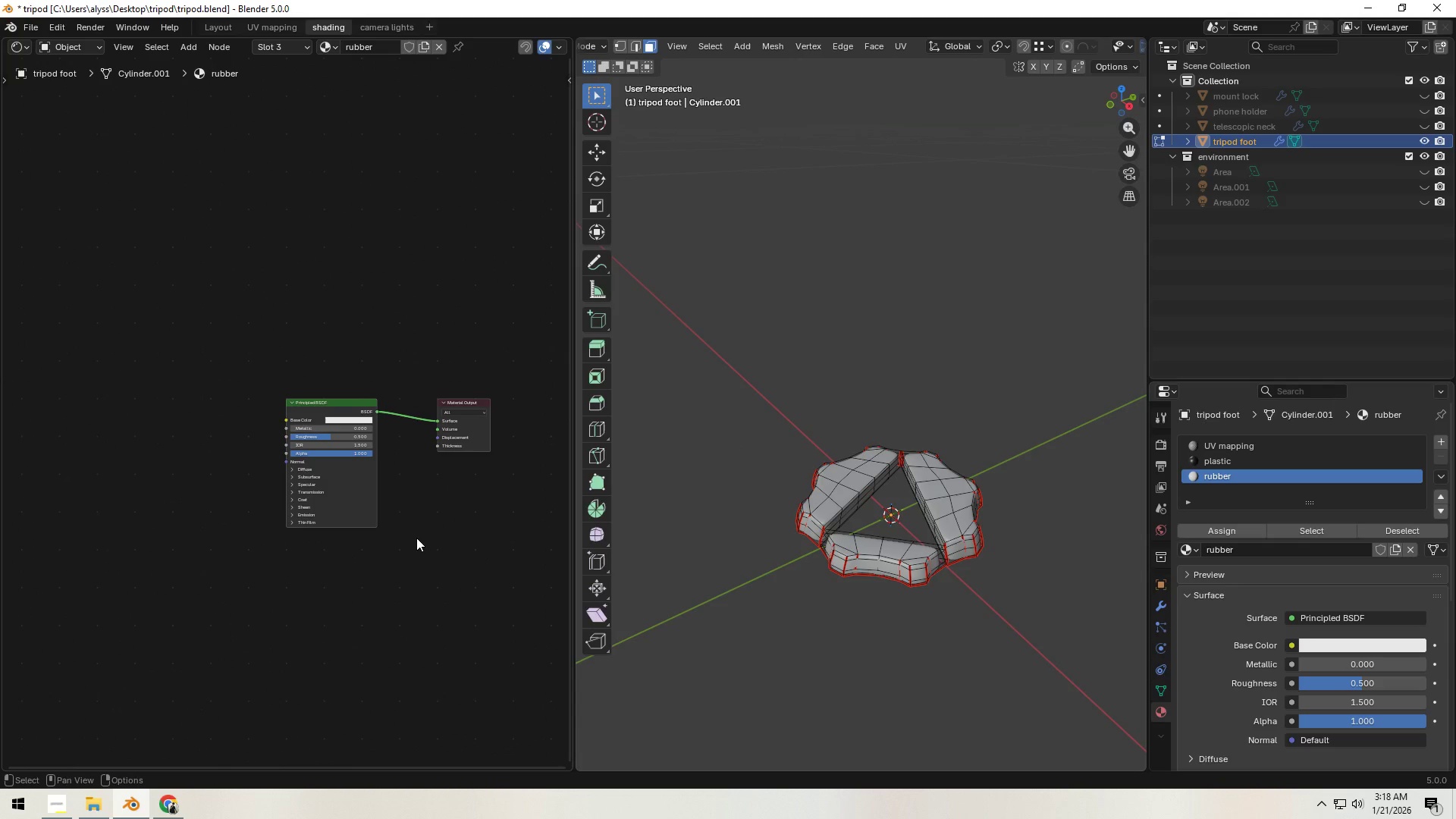 
key(F3)
 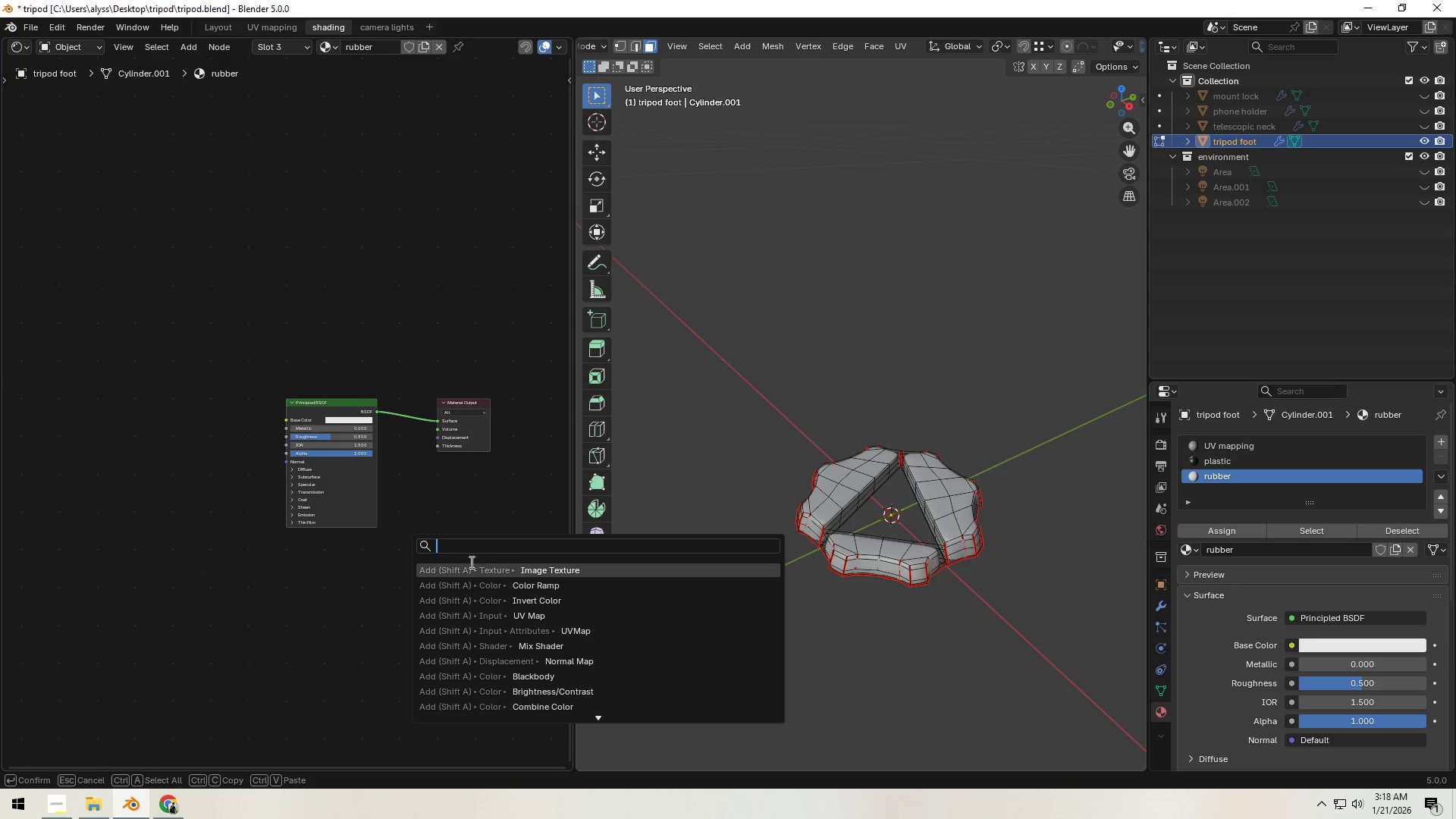 
left_click([480, 572])
 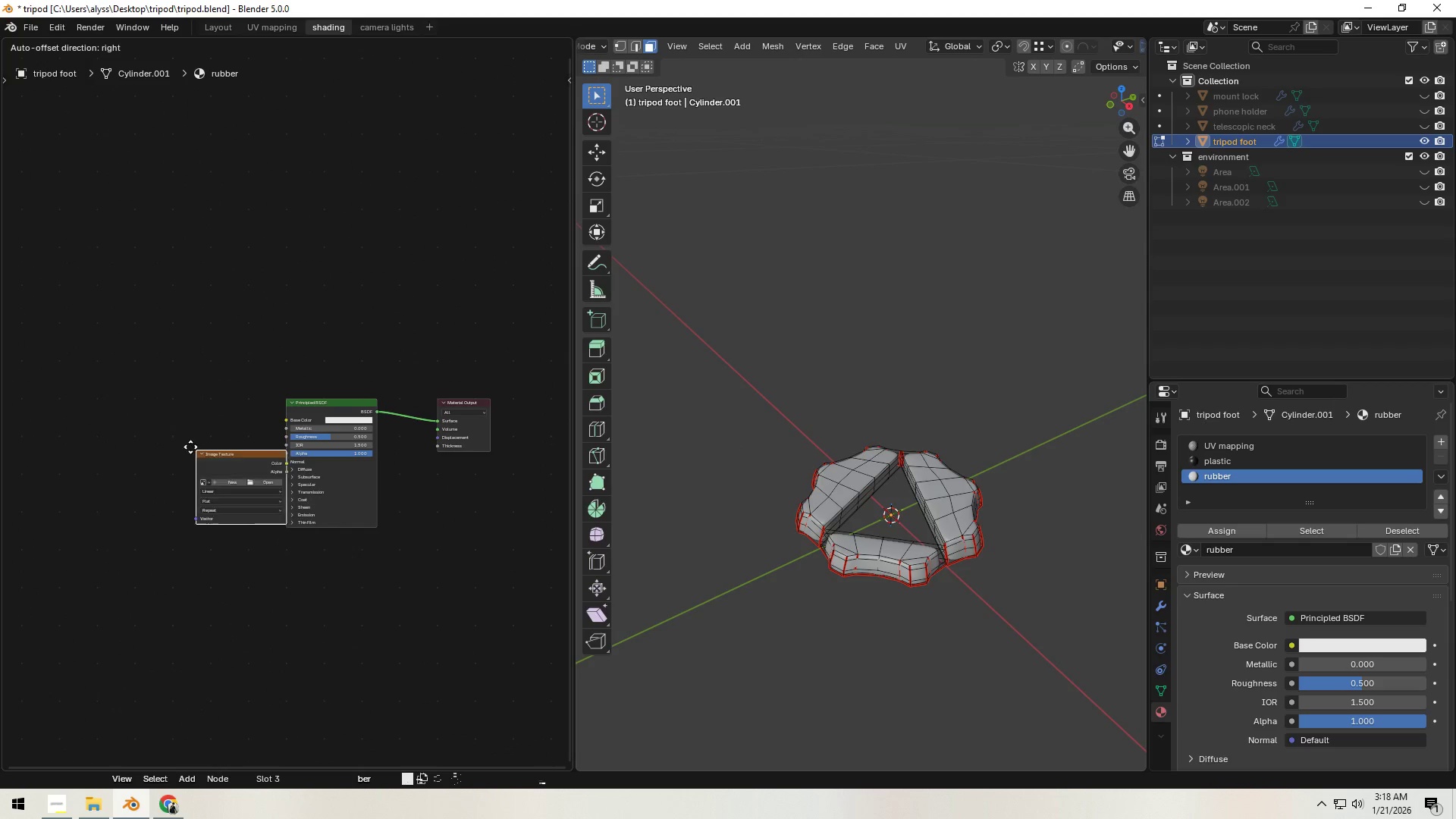 
left_click([105, 419])
 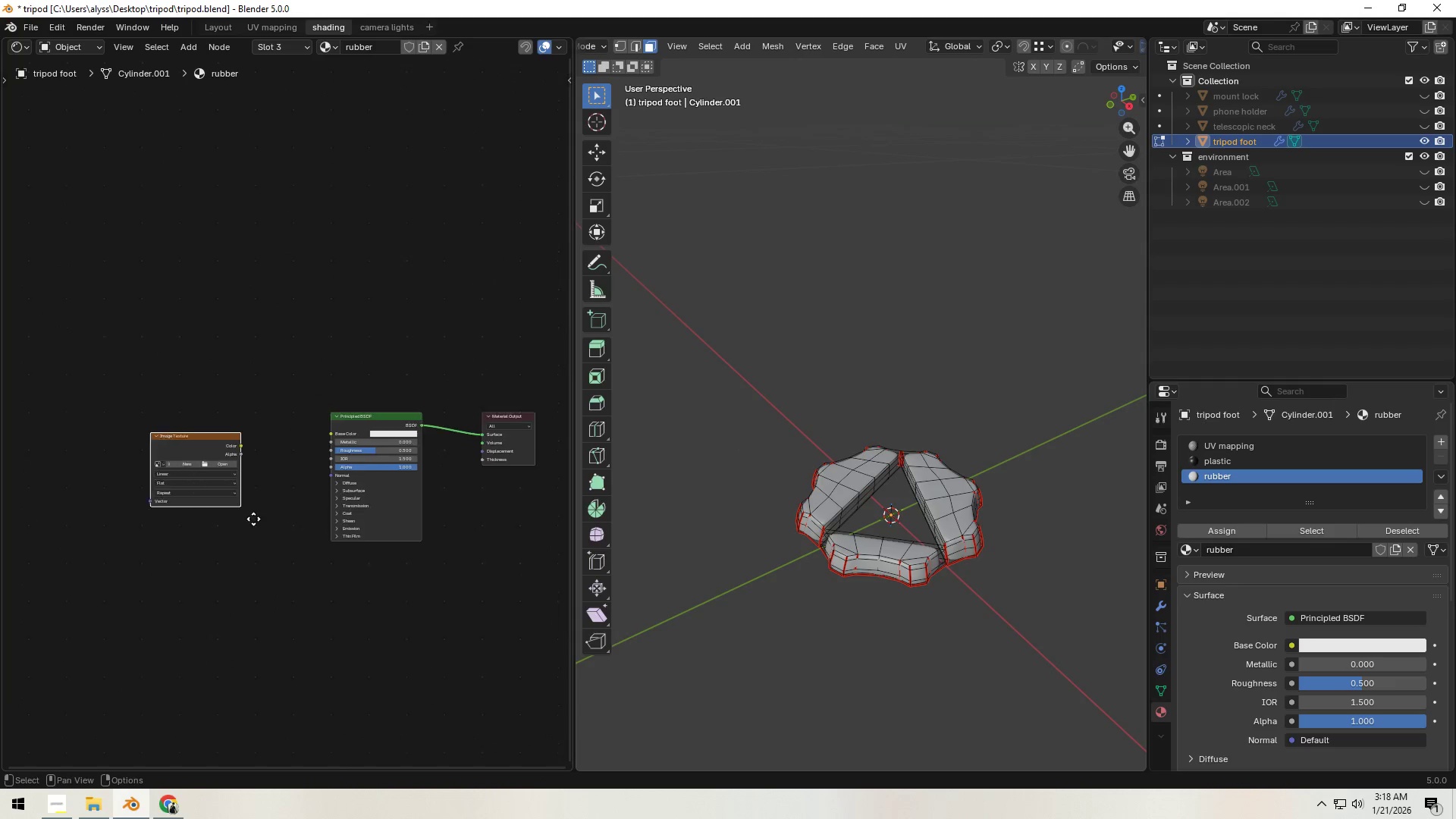 
scroll: coordinate [303, 548], scroll_direction: up, amount: 5.0
 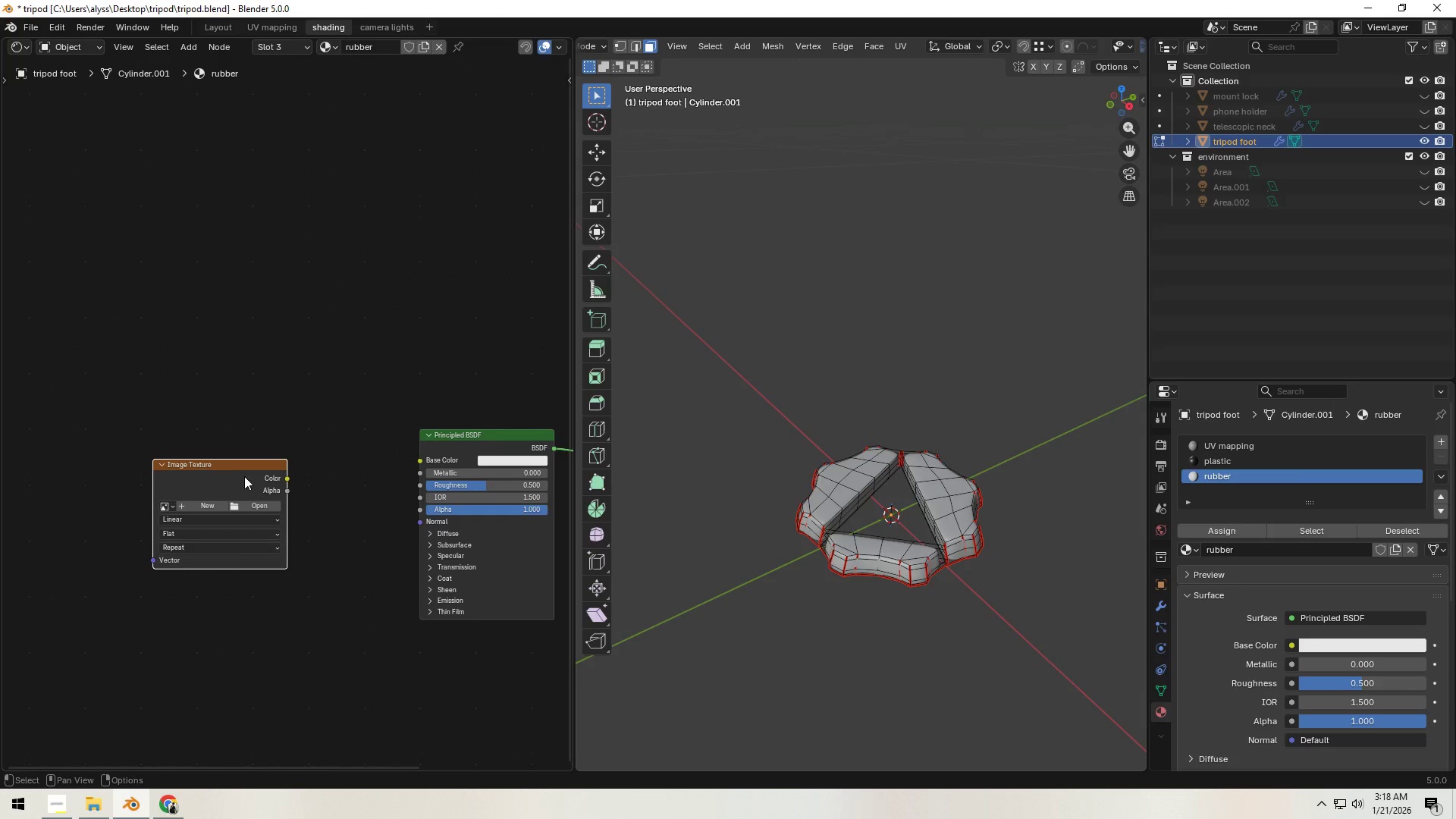 
left_click_drag(start_coordinate=[243, 463], to_coordinate=[276, 366])
 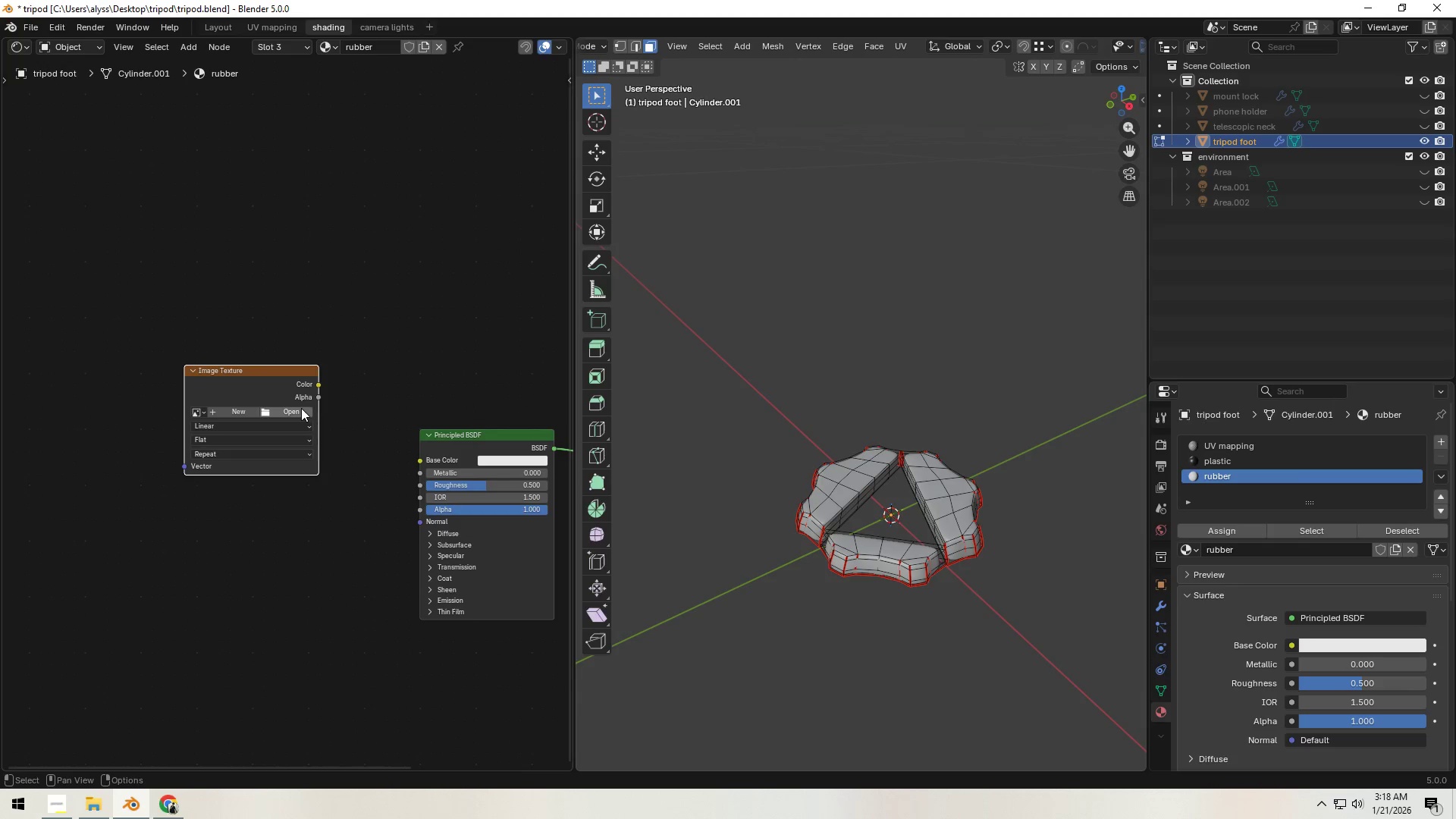 
left_click([299, 412])
 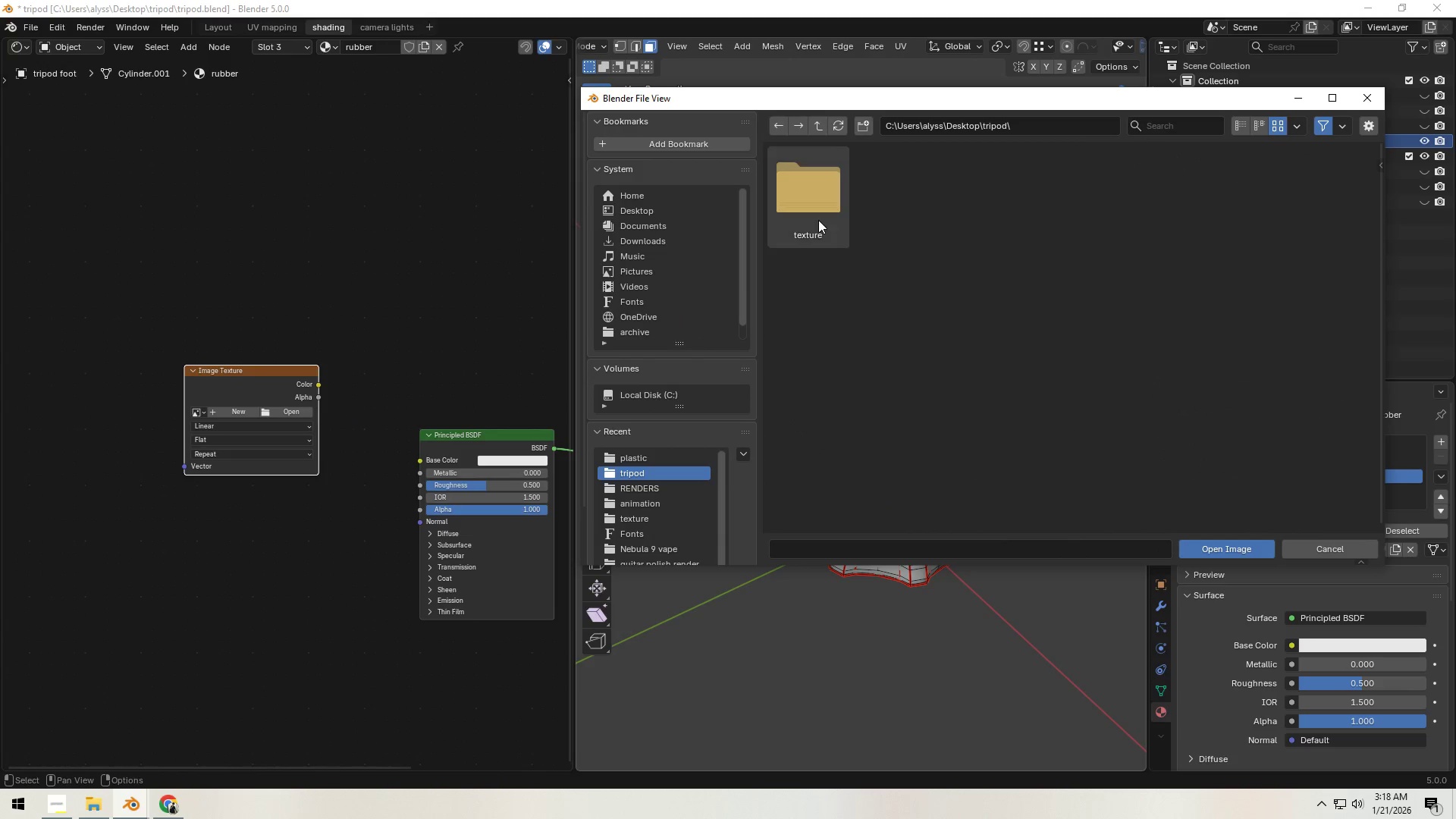 
double_click([802, 216])
 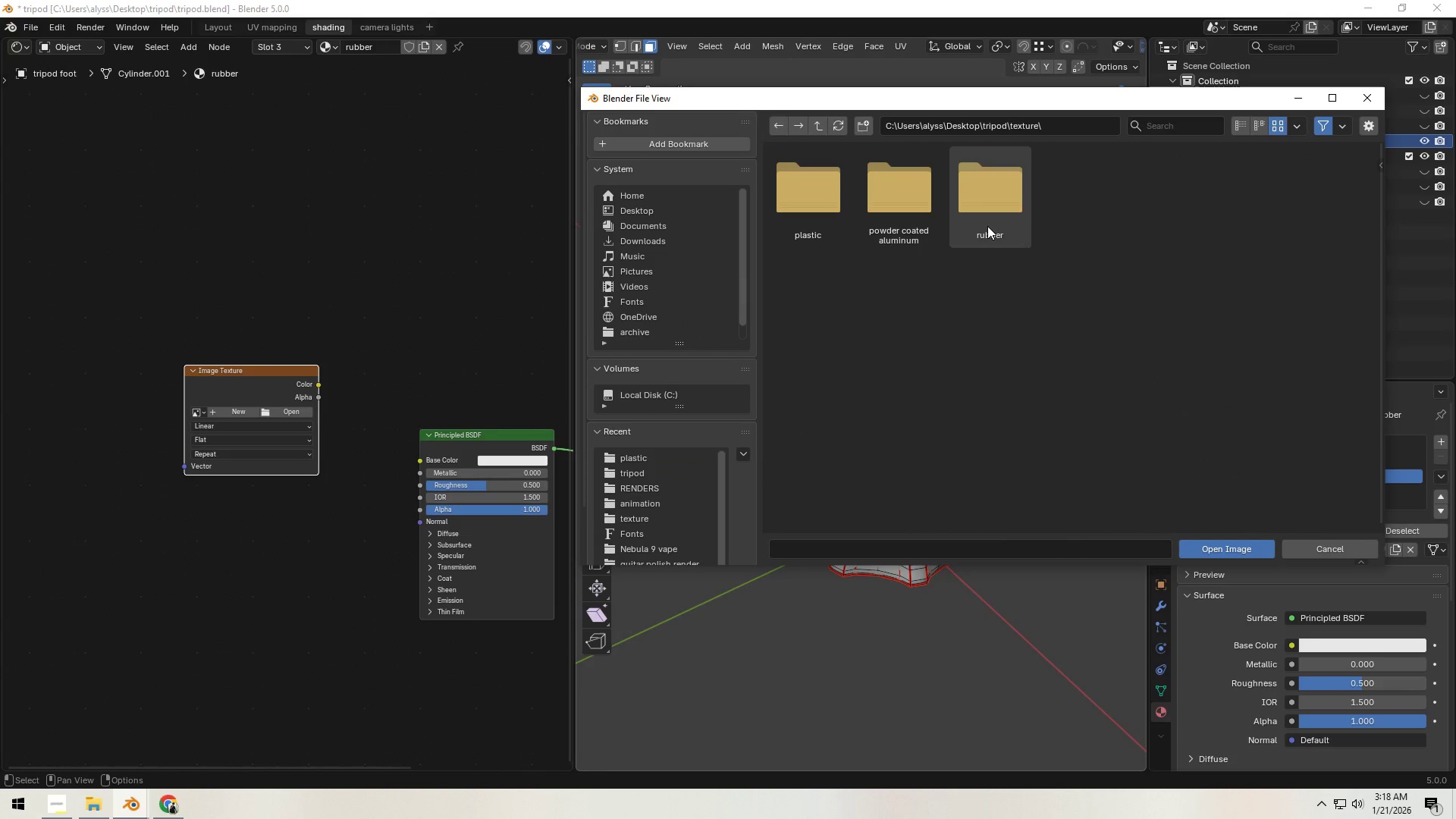 
double_click([987, 226])
 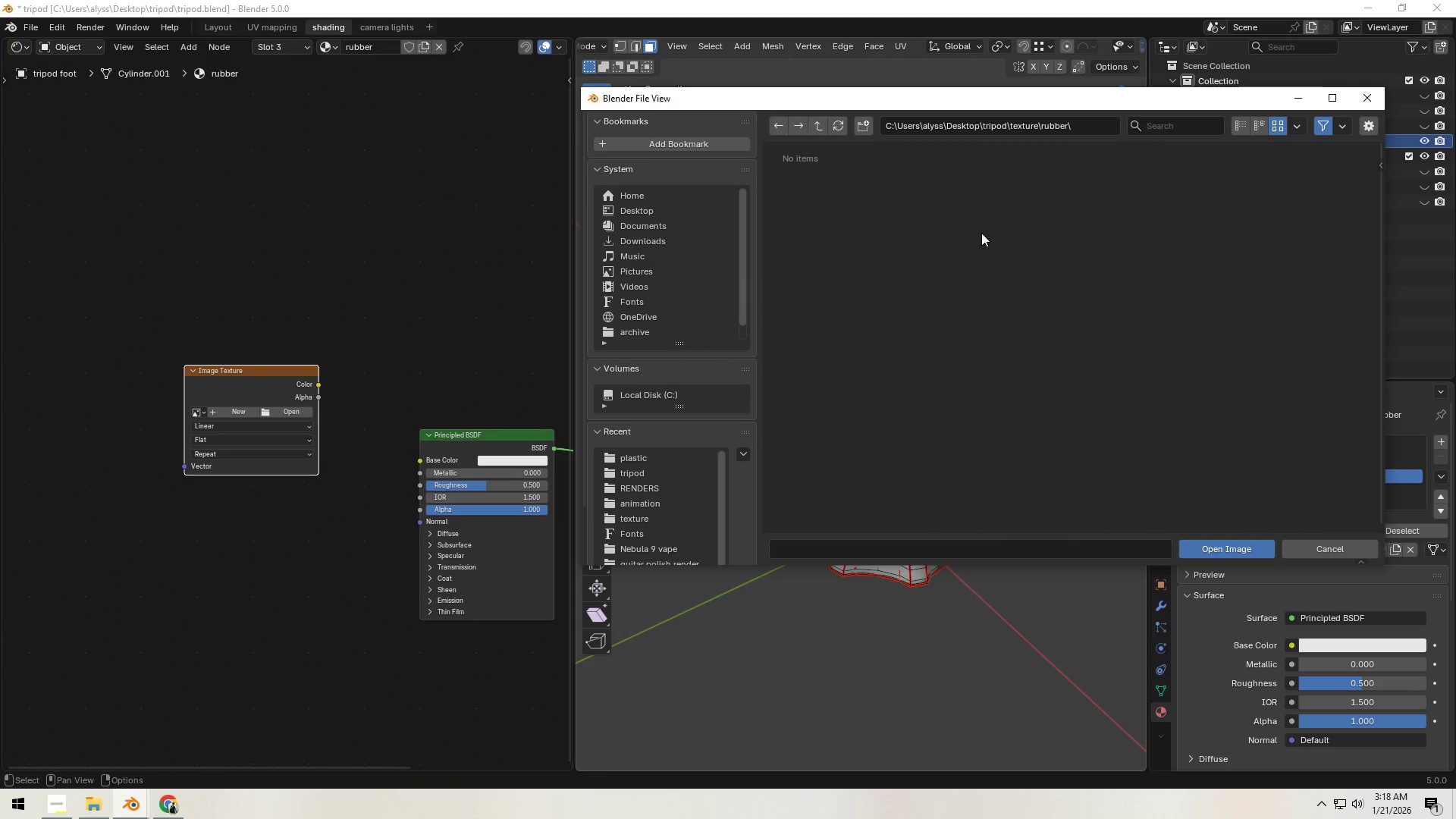 
 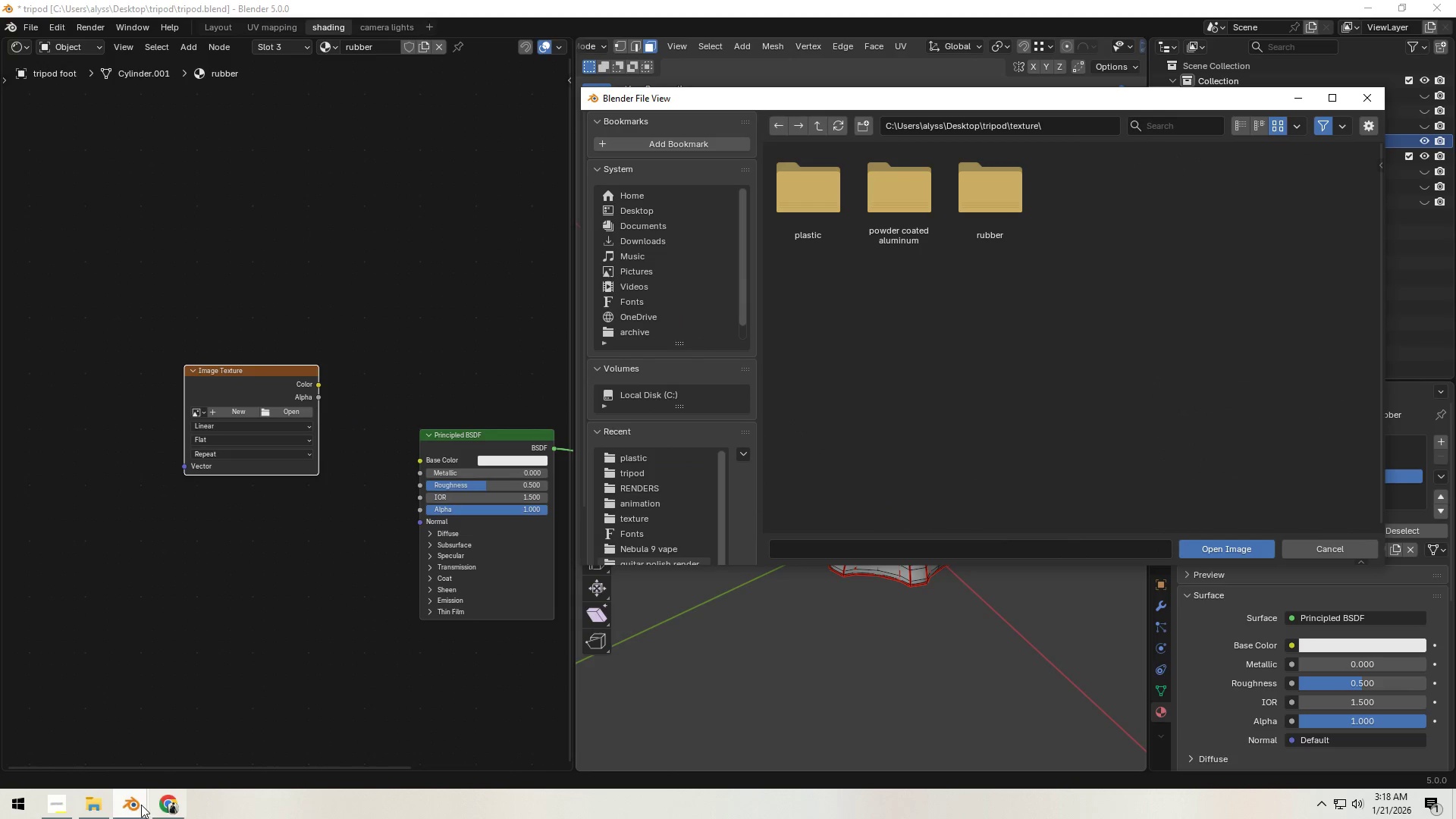 
left_click([90, 803])
 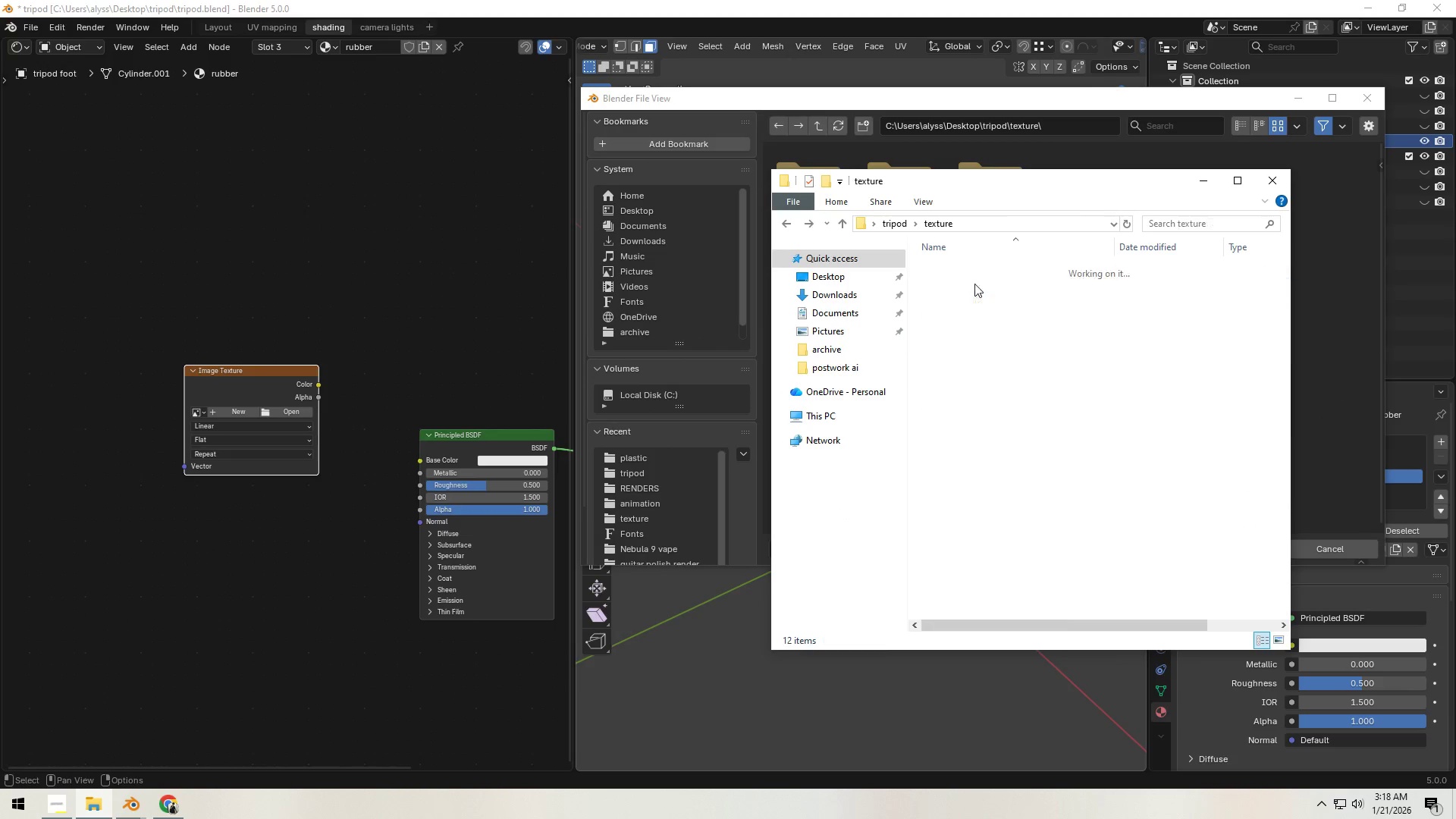 
double_click([981, 297])
 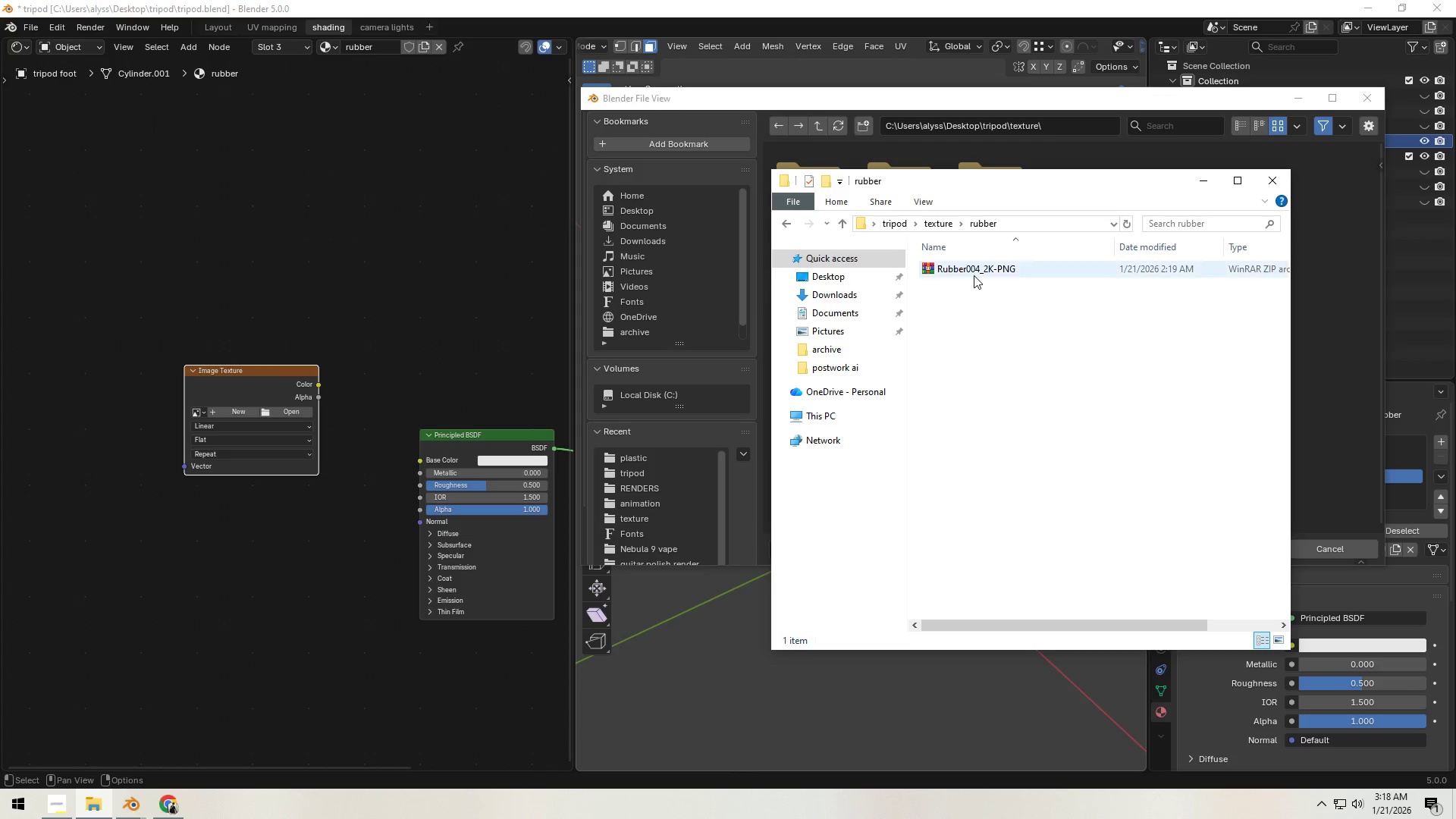 
right_click([973, 271])
 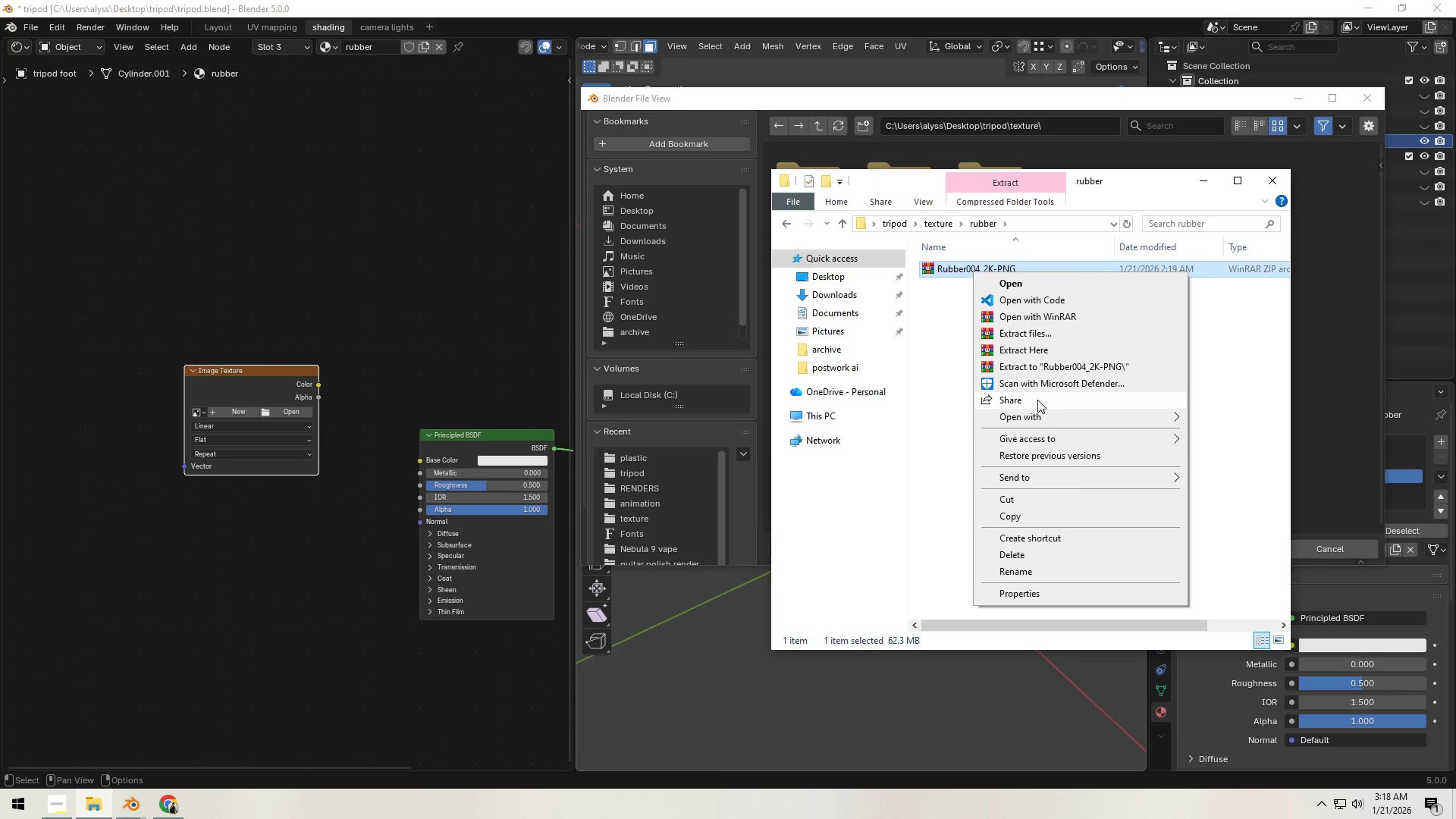 
left_click([1043, 355])
 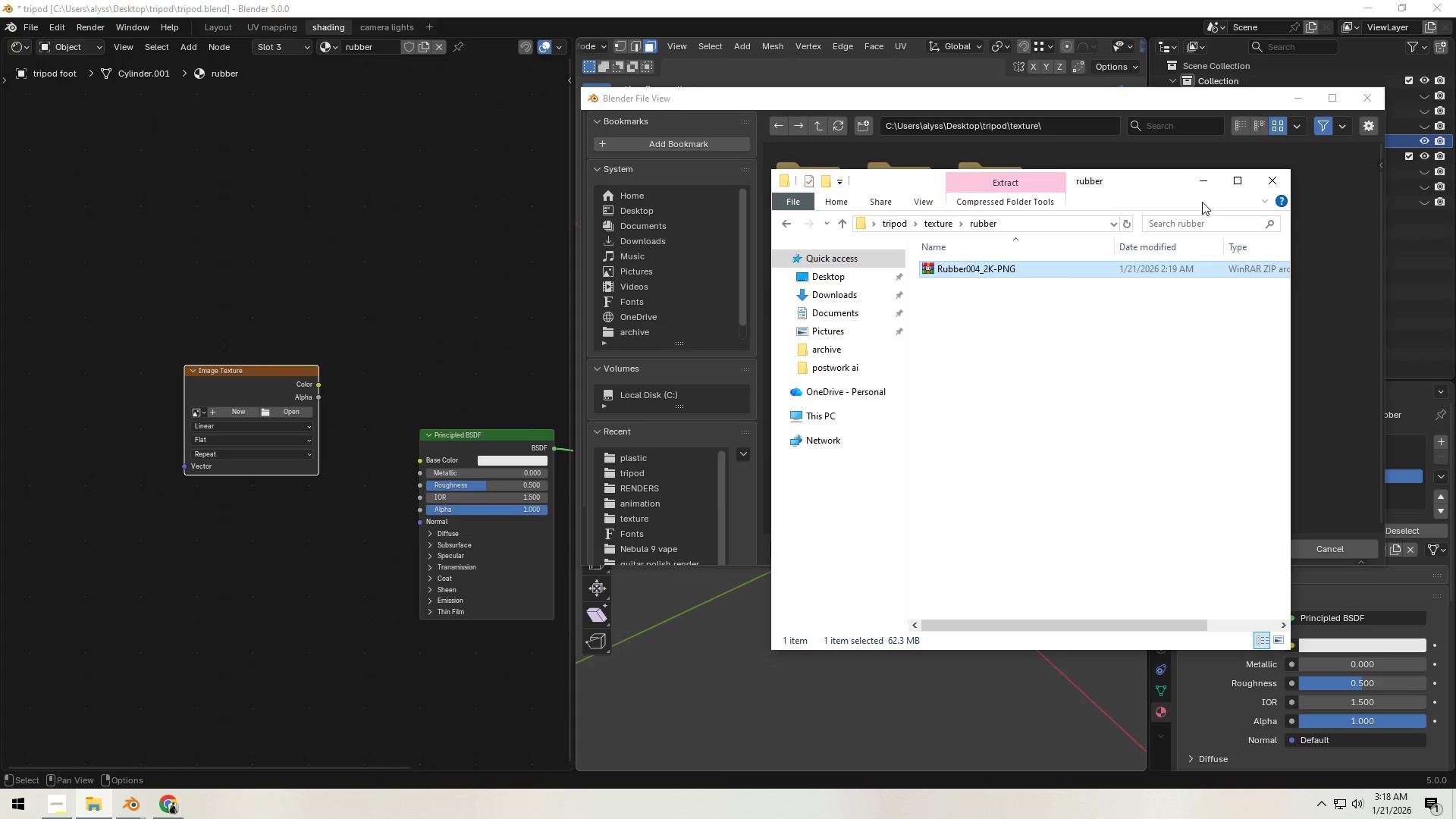 
left_click([1202, 180])
 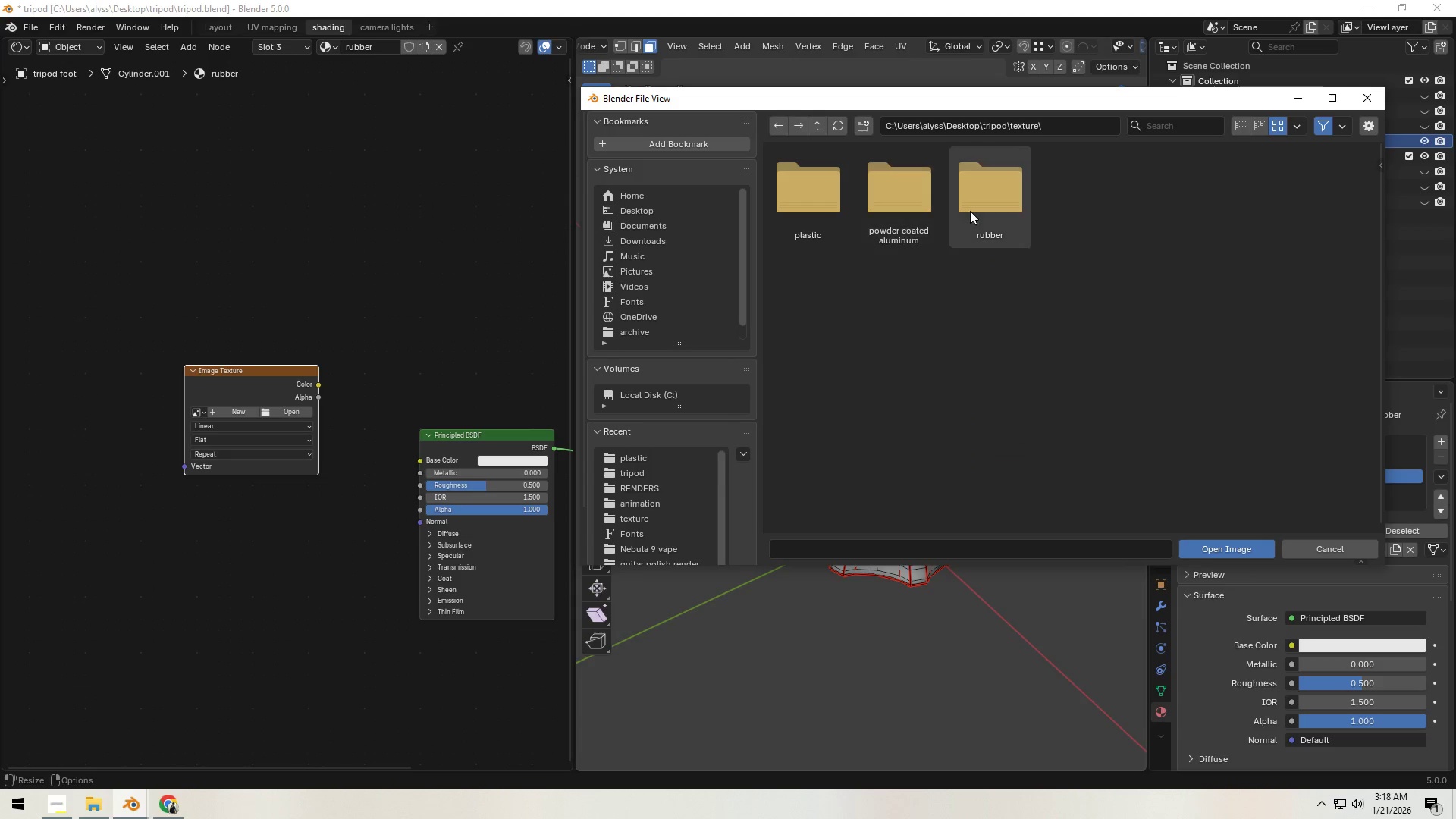 
double_click([984, 206])
 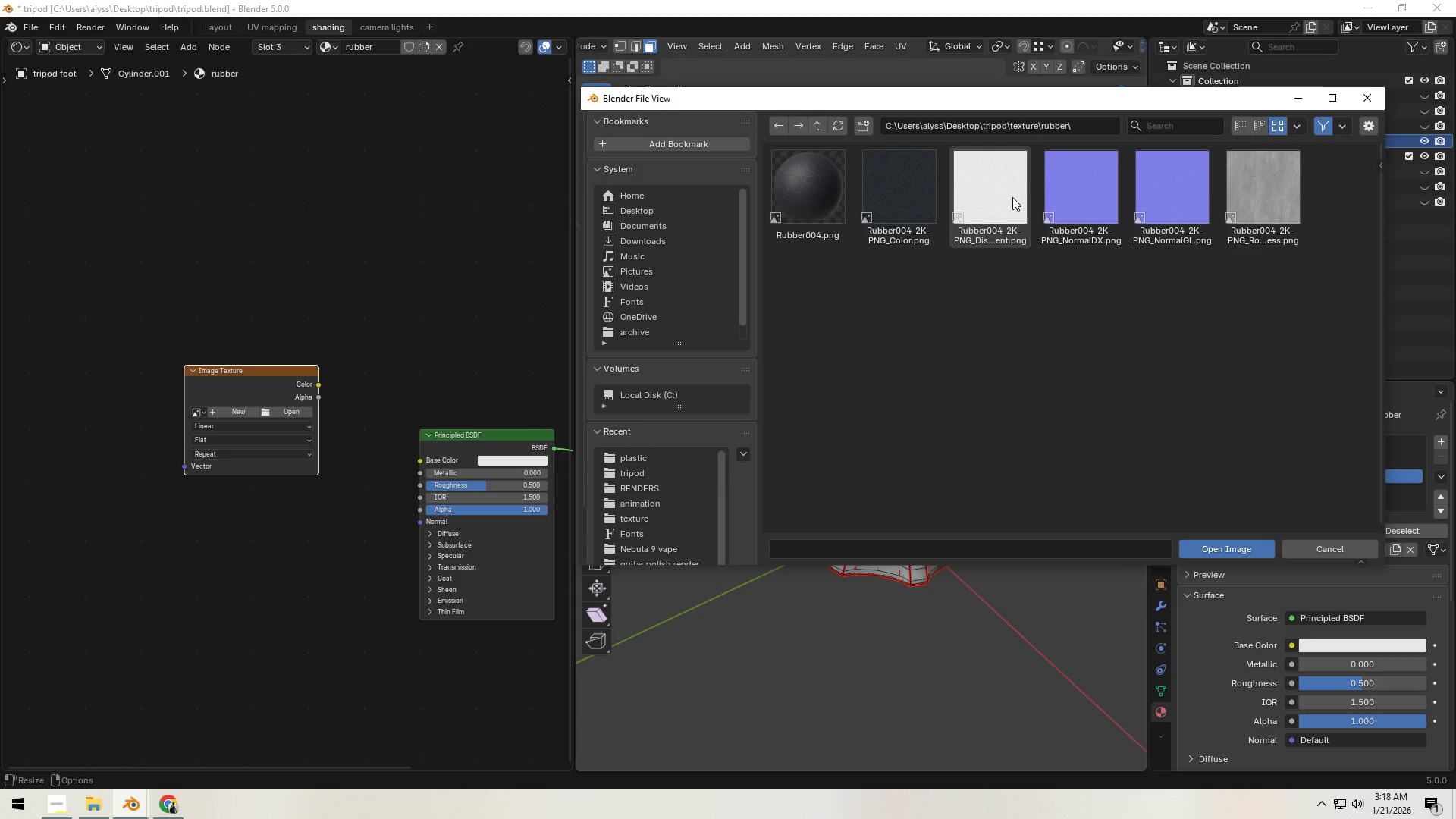 
left_click_drag(start_coordinate=[1258, 206], to_coordinate=[227, 564])
 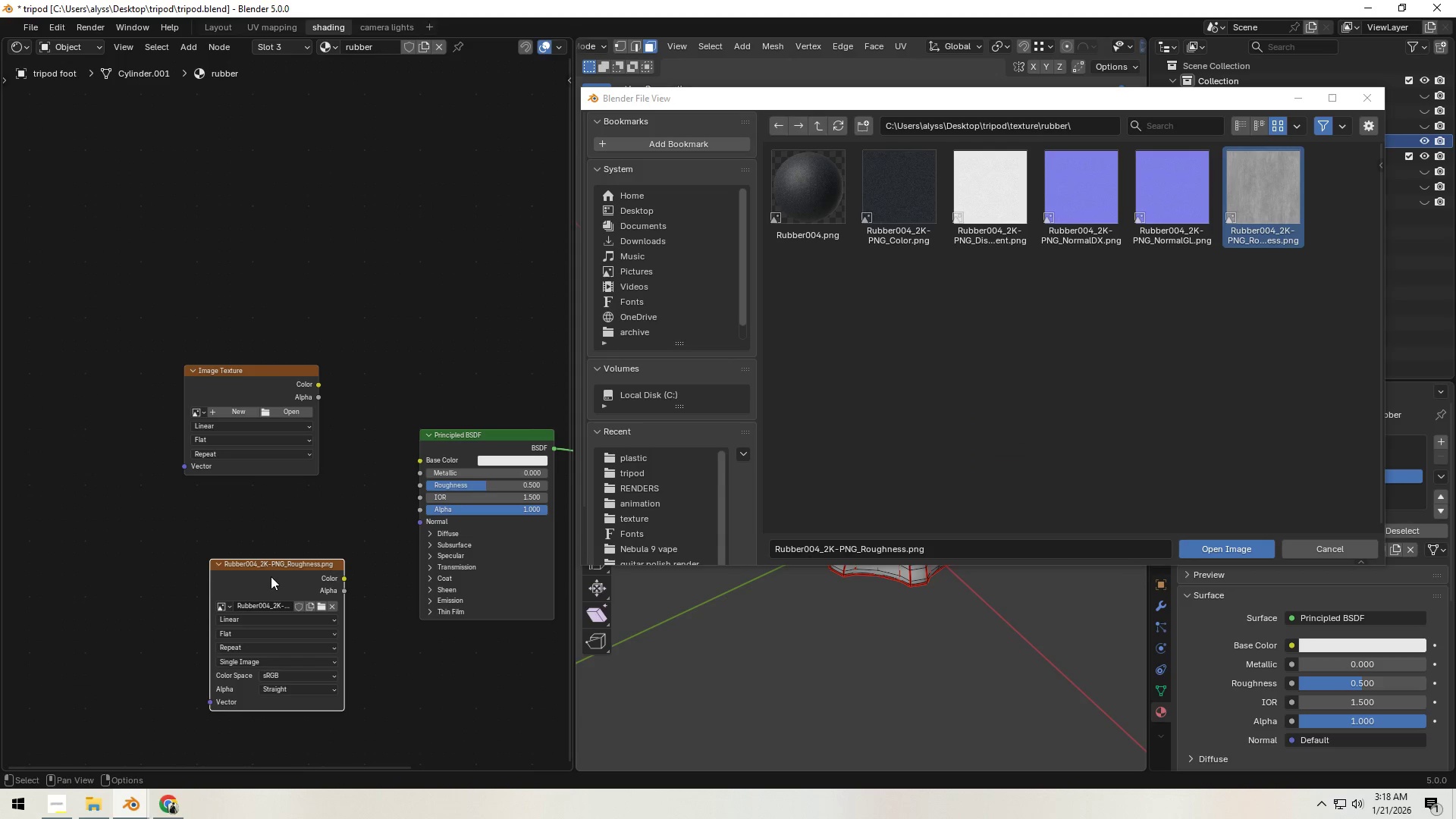 
left_click_drag(start_coordinate=[271, 574], to_coordinate=[237, 526])
 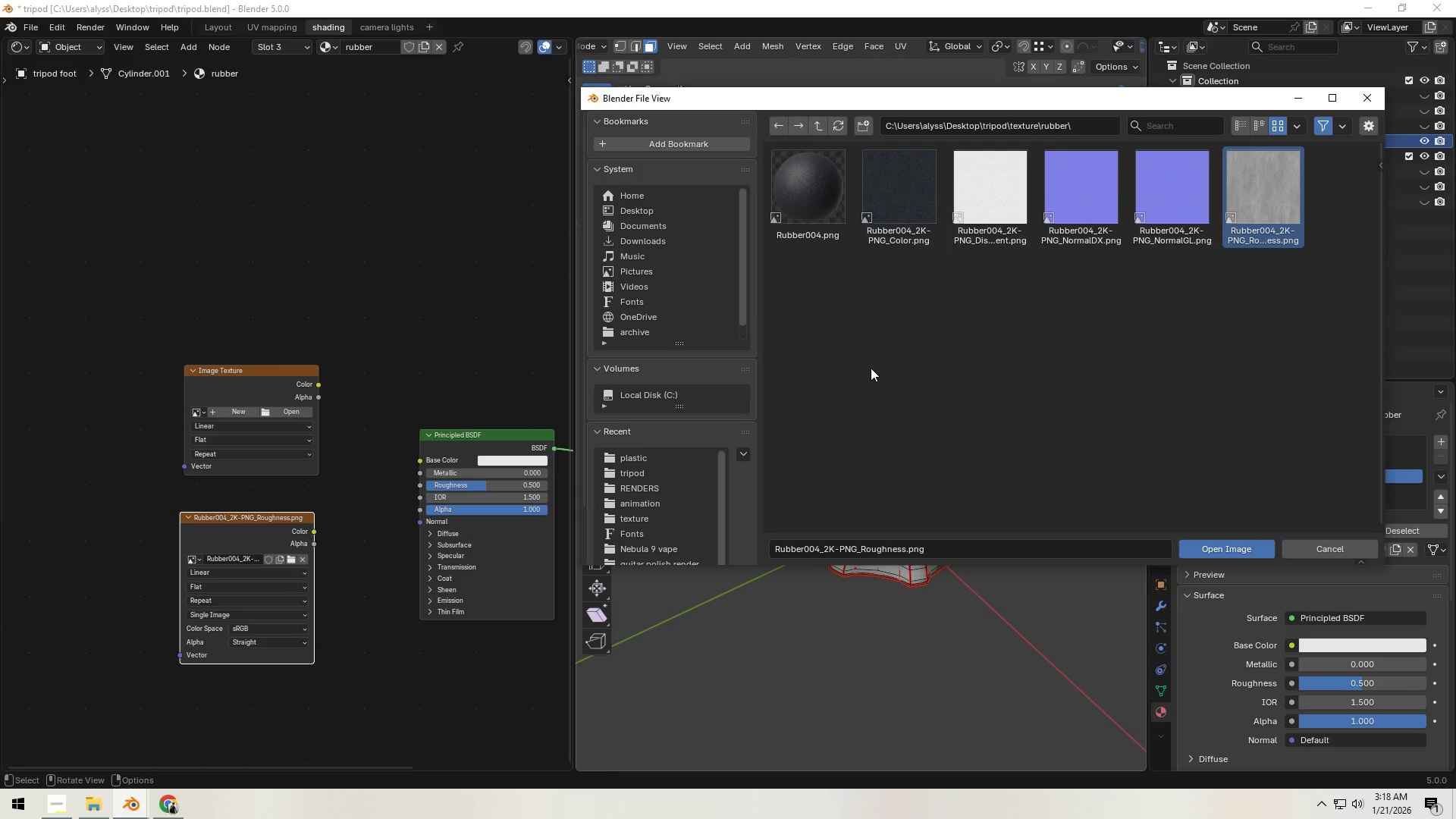 
wait(6.73)
 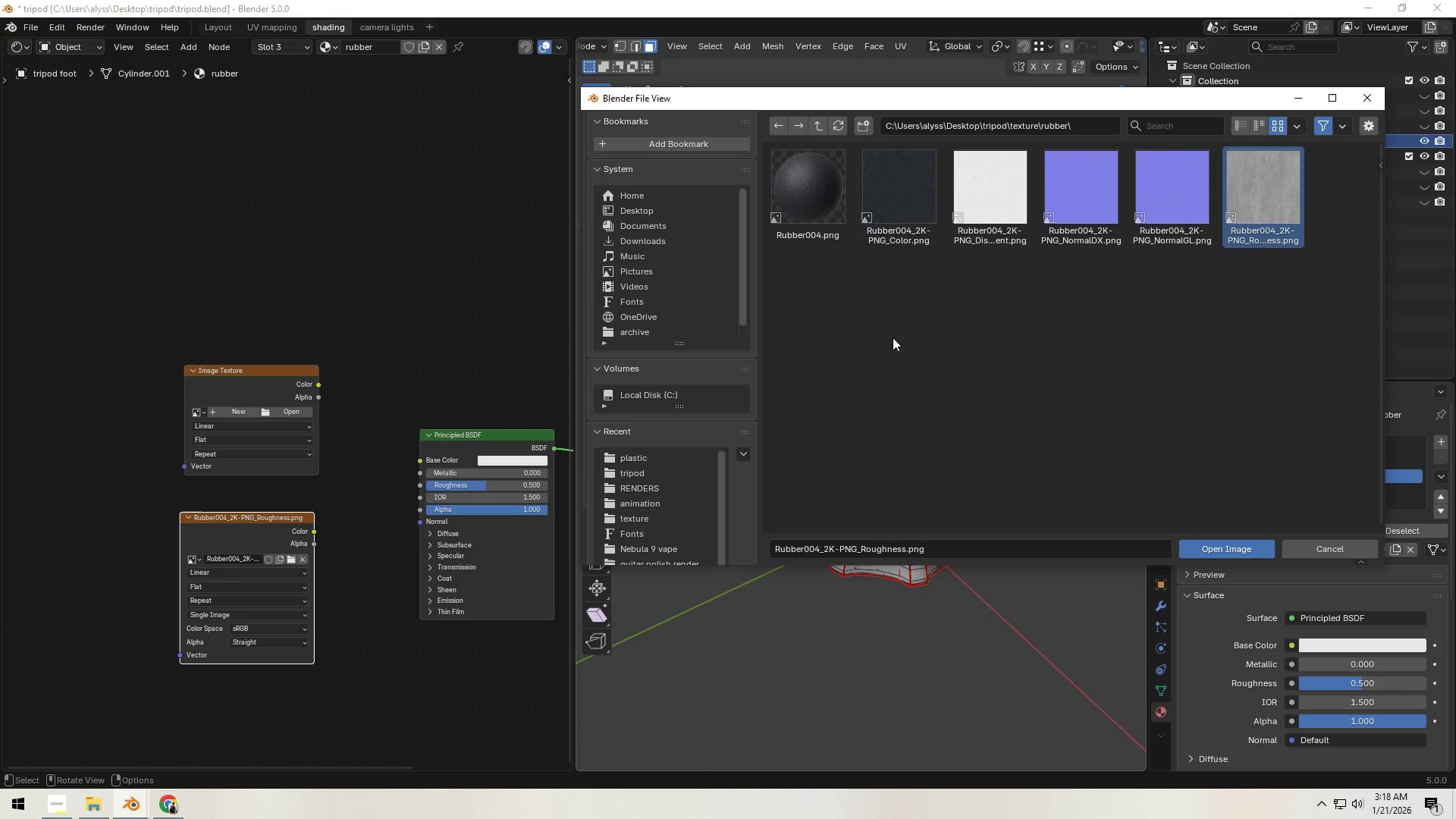 
left_click_drag(start_coordinate=[1093, 165], to_coordinate=[85, 656])
 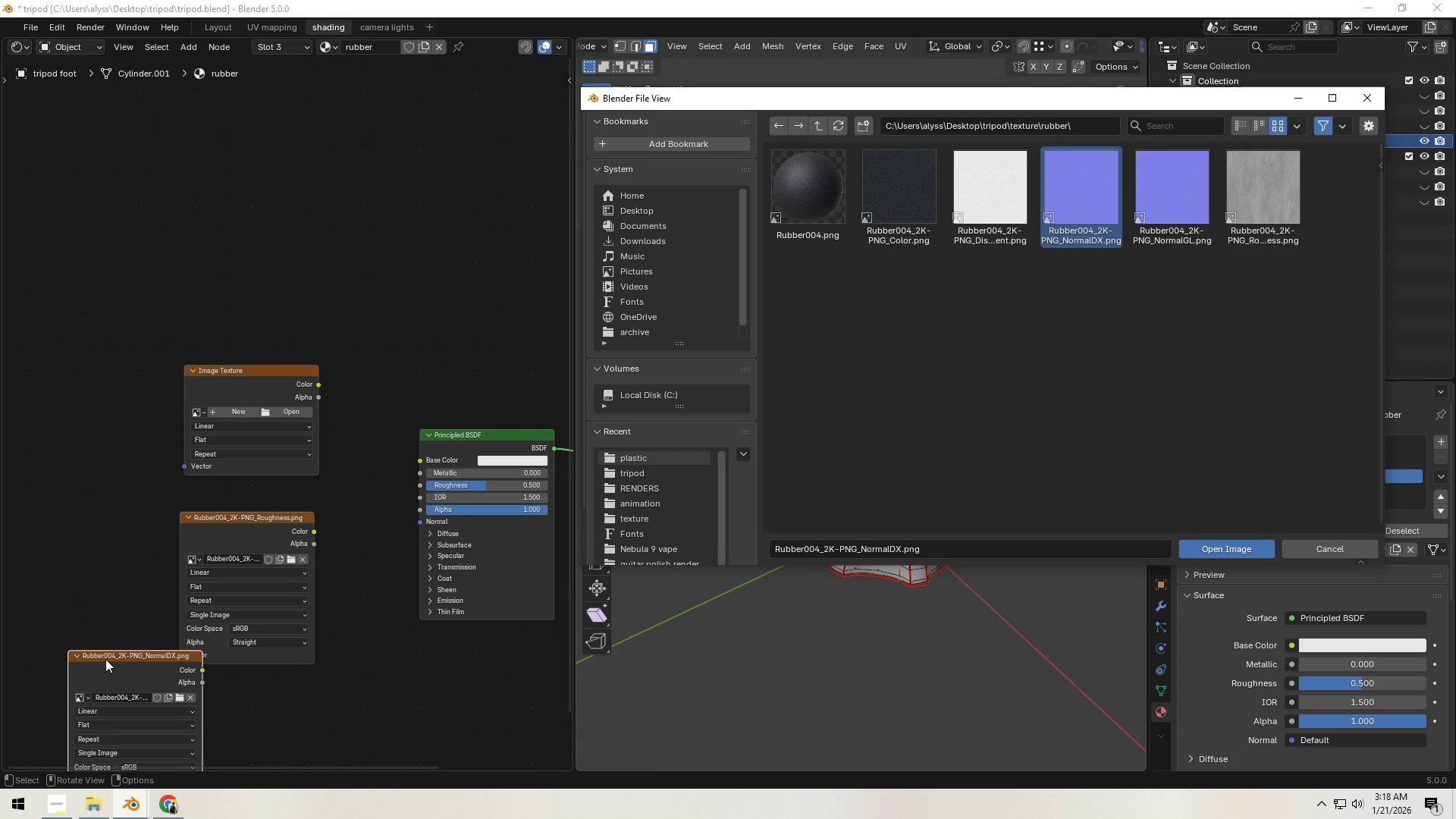 
left_click_drag(start_coordinate=[106, 659], to_coordinate=[72, 682])
 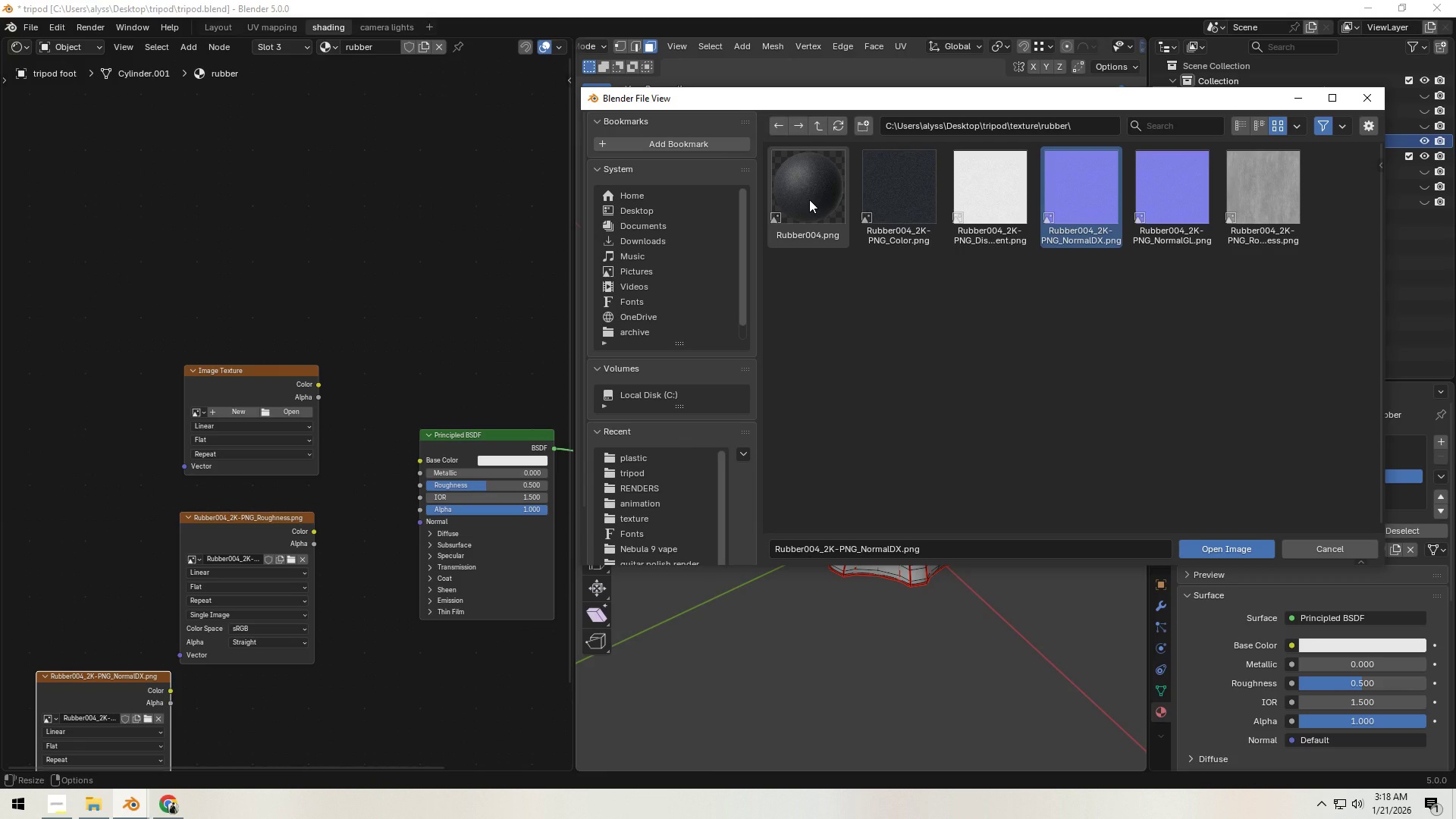 
left_click([877, 187])
 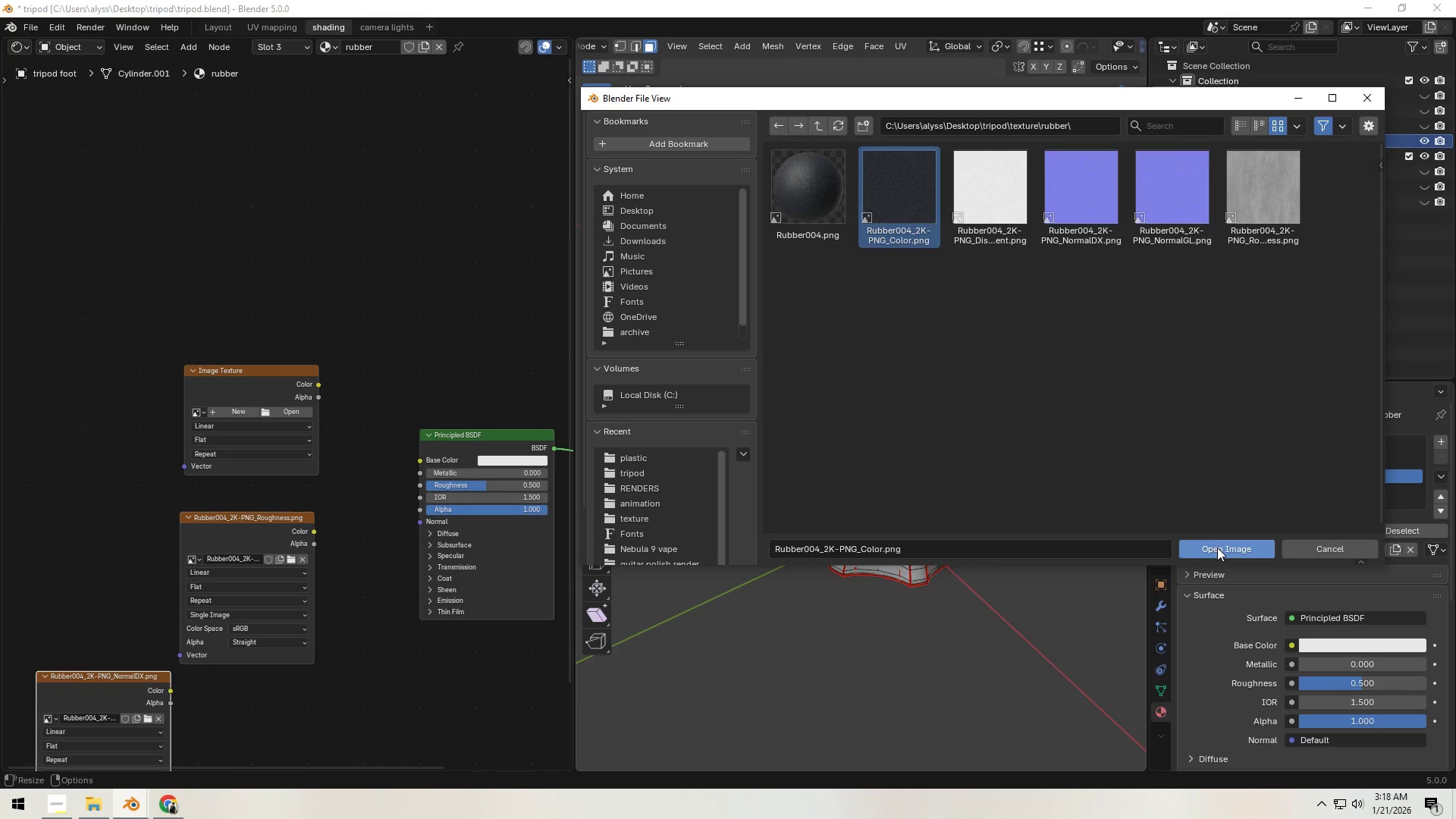 
left_click([1221, 553])
 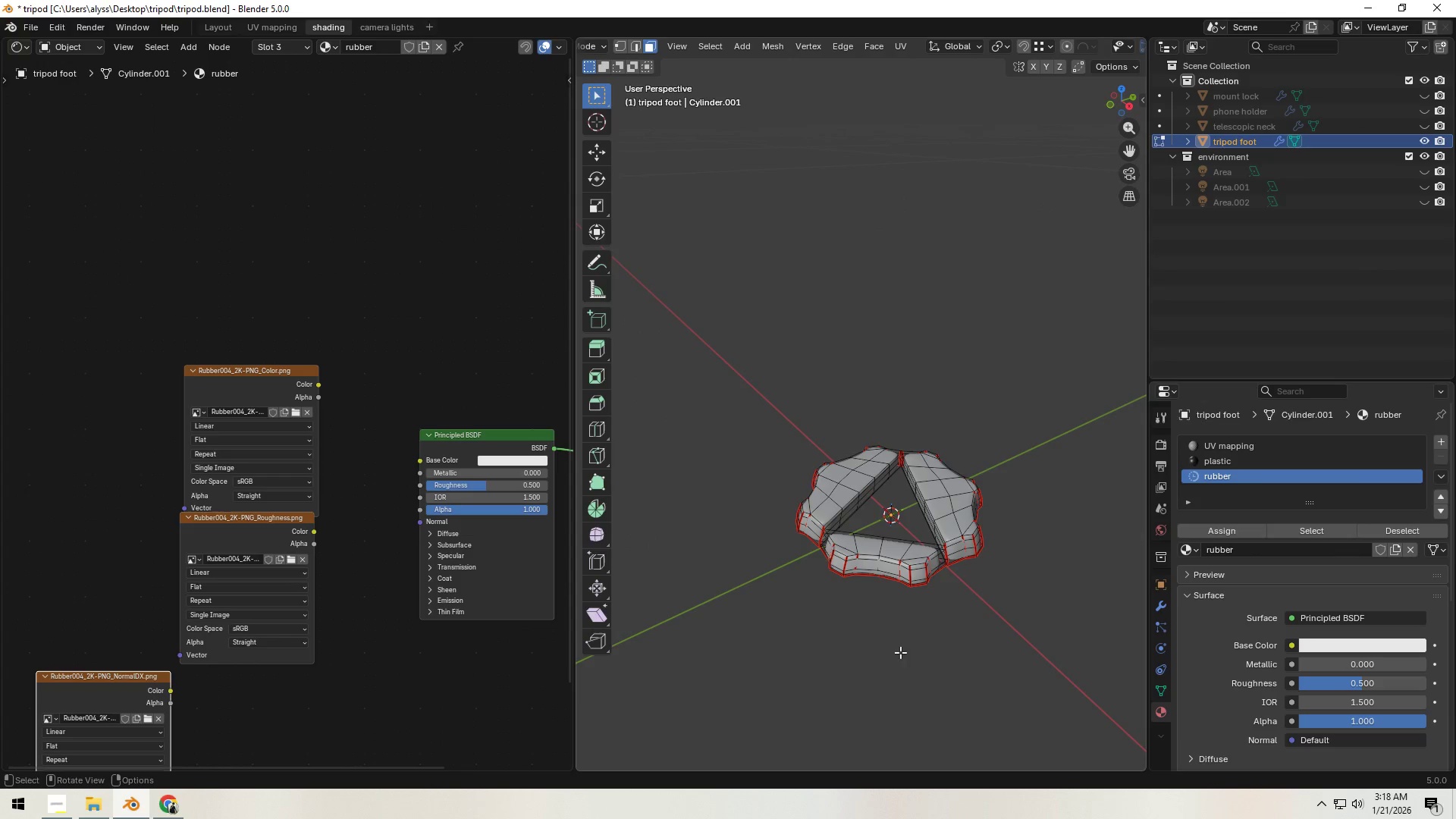 
left_click([899, 662])
 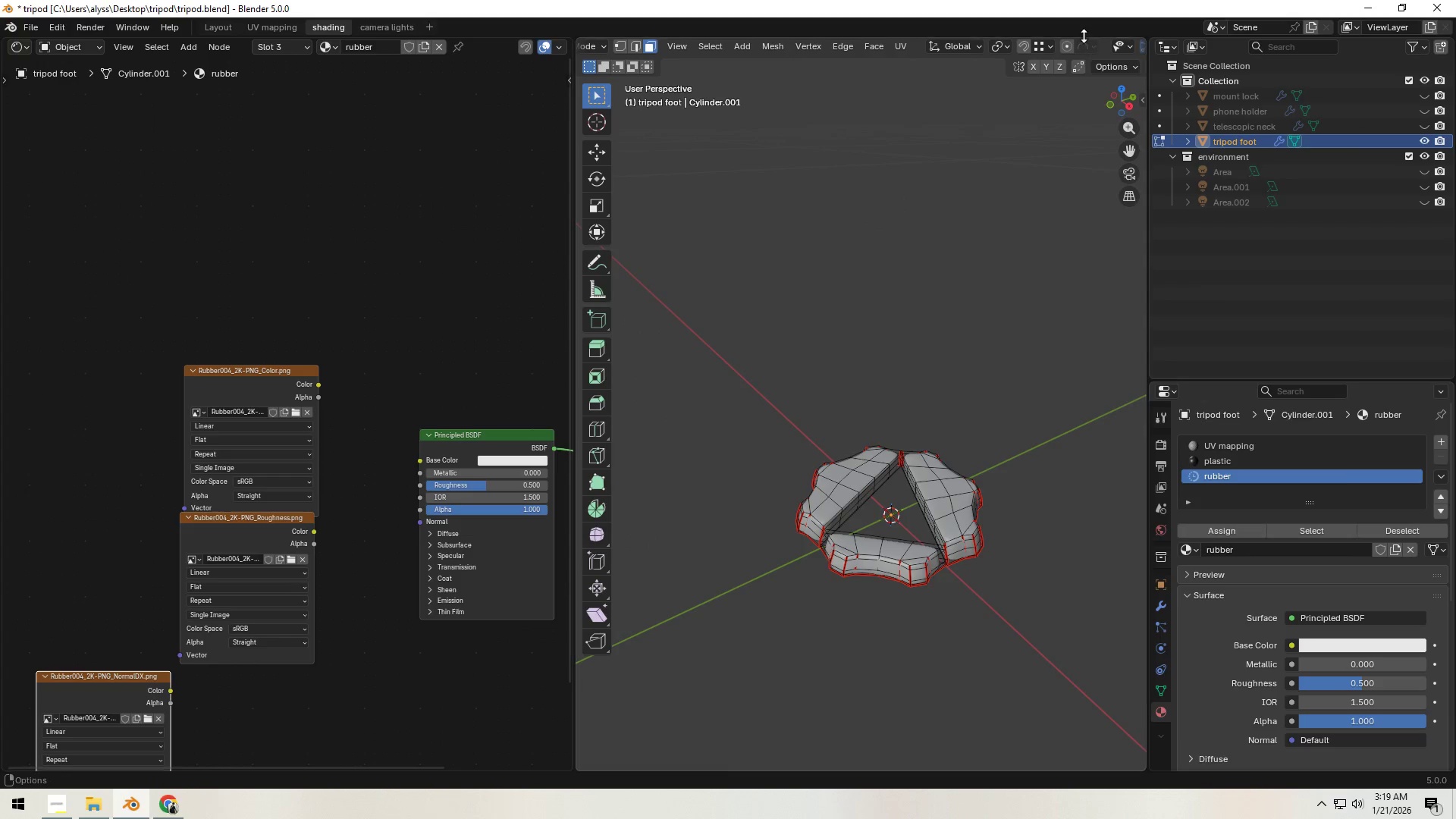 
key(Tab)
 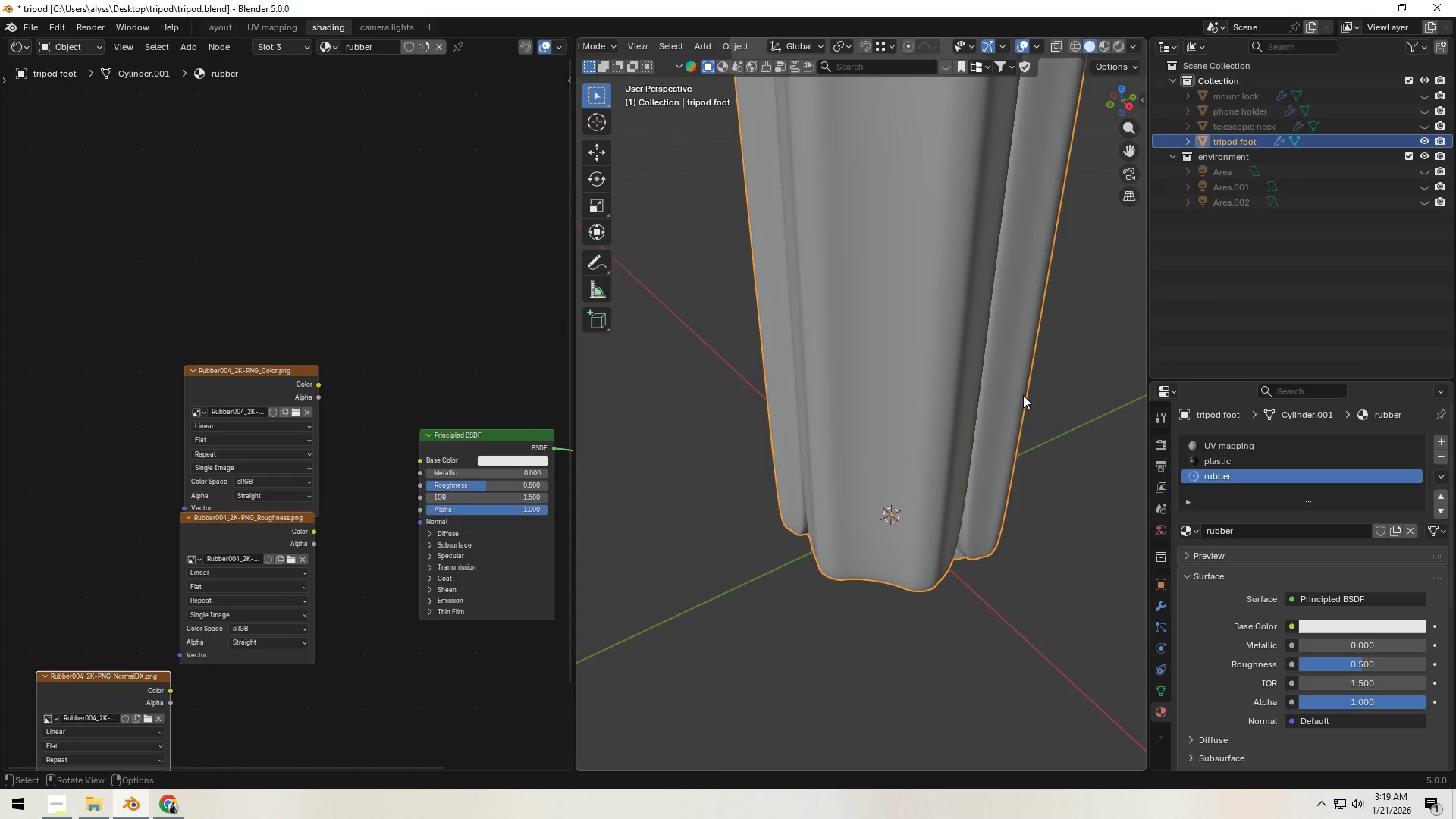 
key(Tab)
 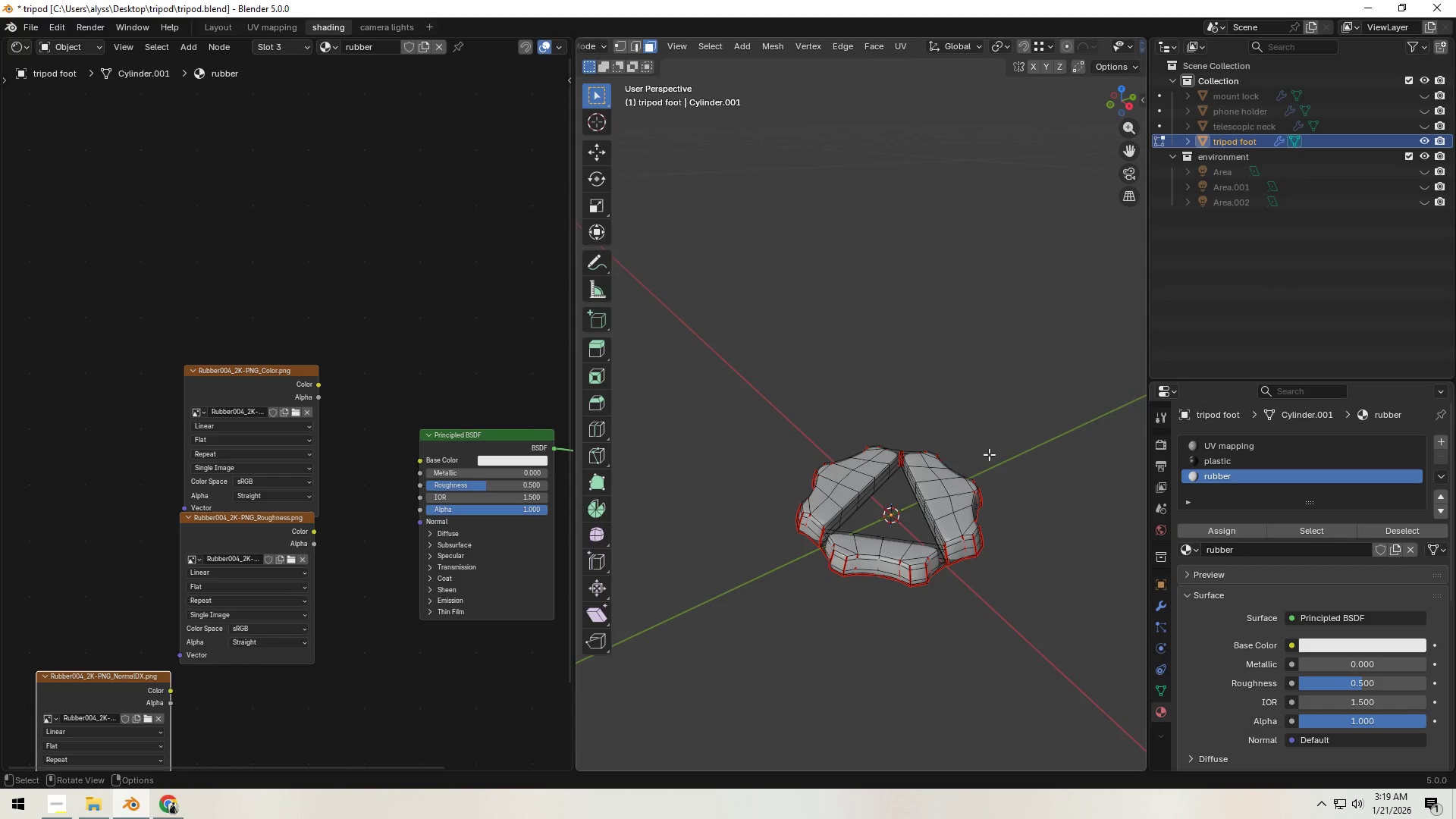 
scroll: coordinate [987, 473], scroll_direction: down, amount: 2.0
 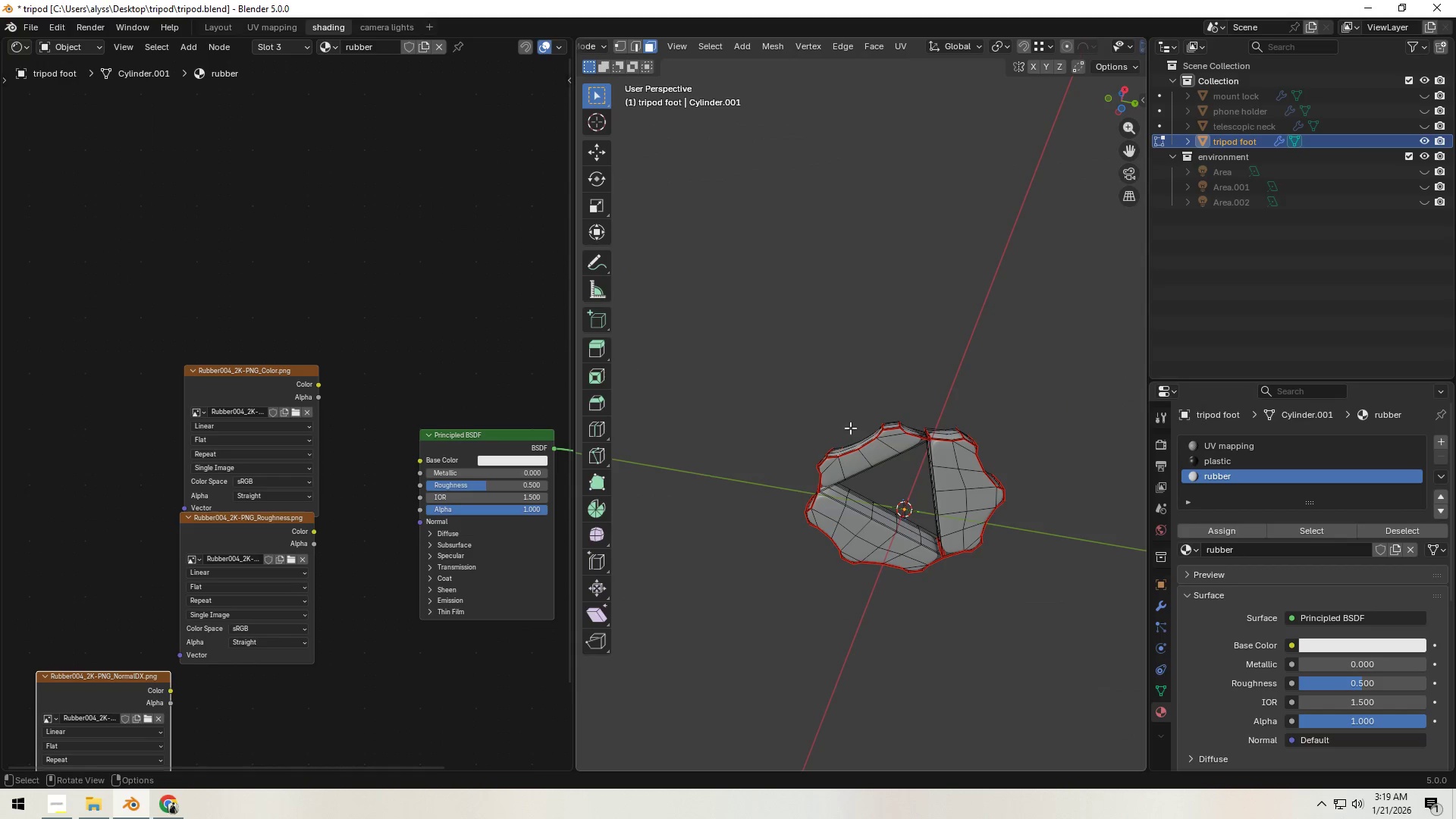 
scroll: coordinate [391, 528], scroll_direction: up, amount: 2.0
 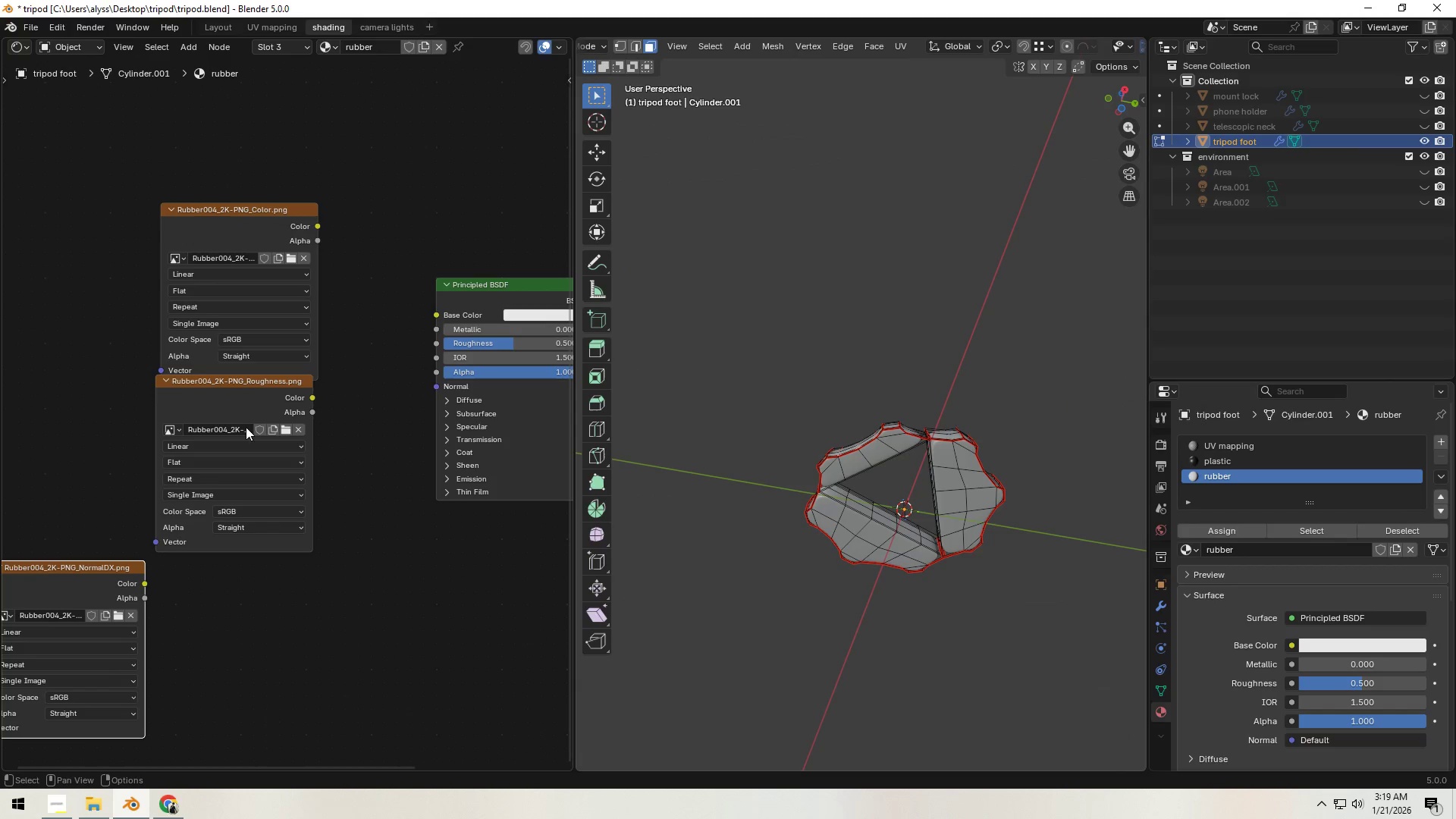 
left_click_drag(start_coordinate=[104, 588], to_coordinate=[281, 632])
 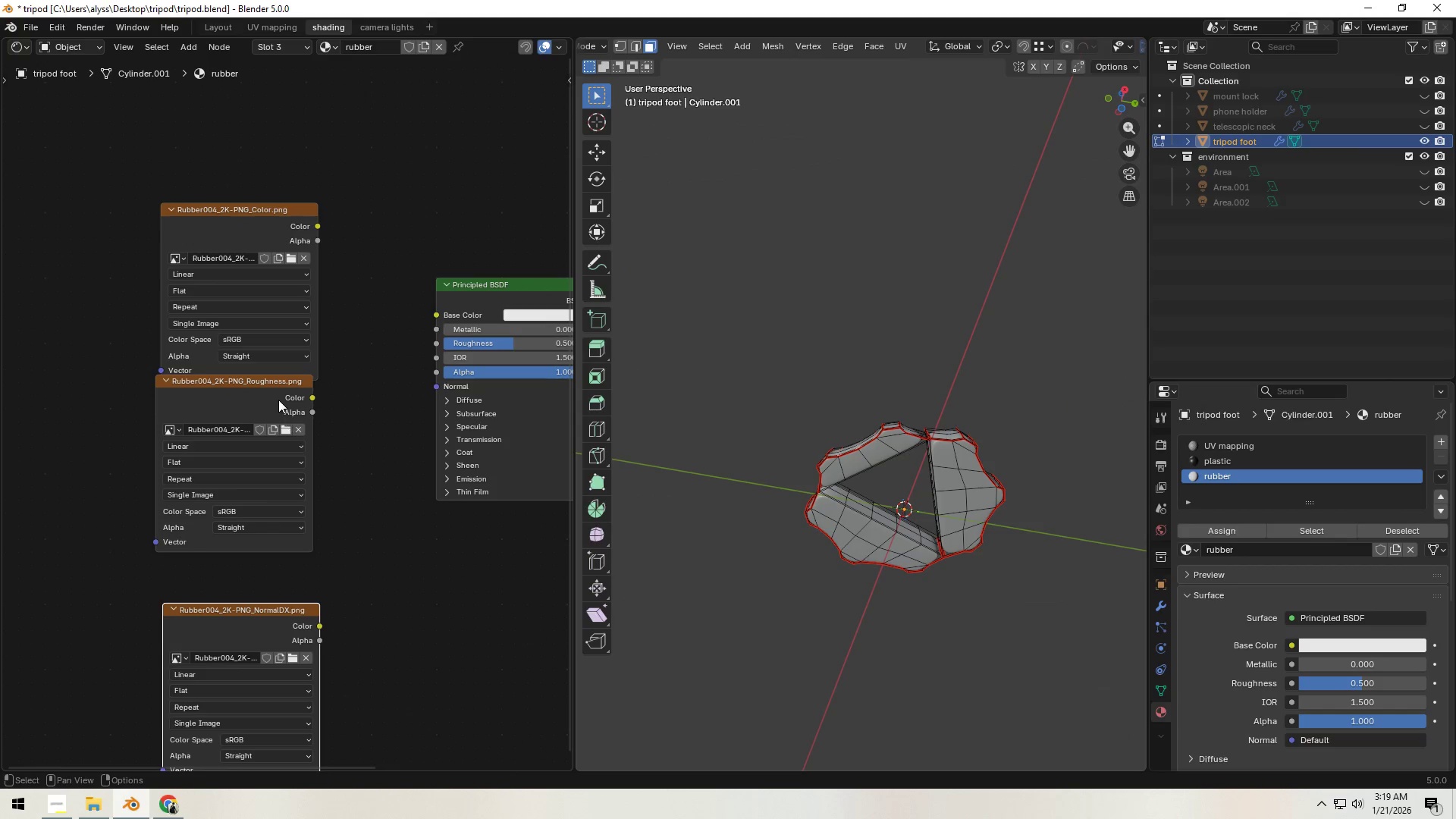 
left_click_drag(start_coordinate=[270, 384], to_coordinate=[249, 418])
 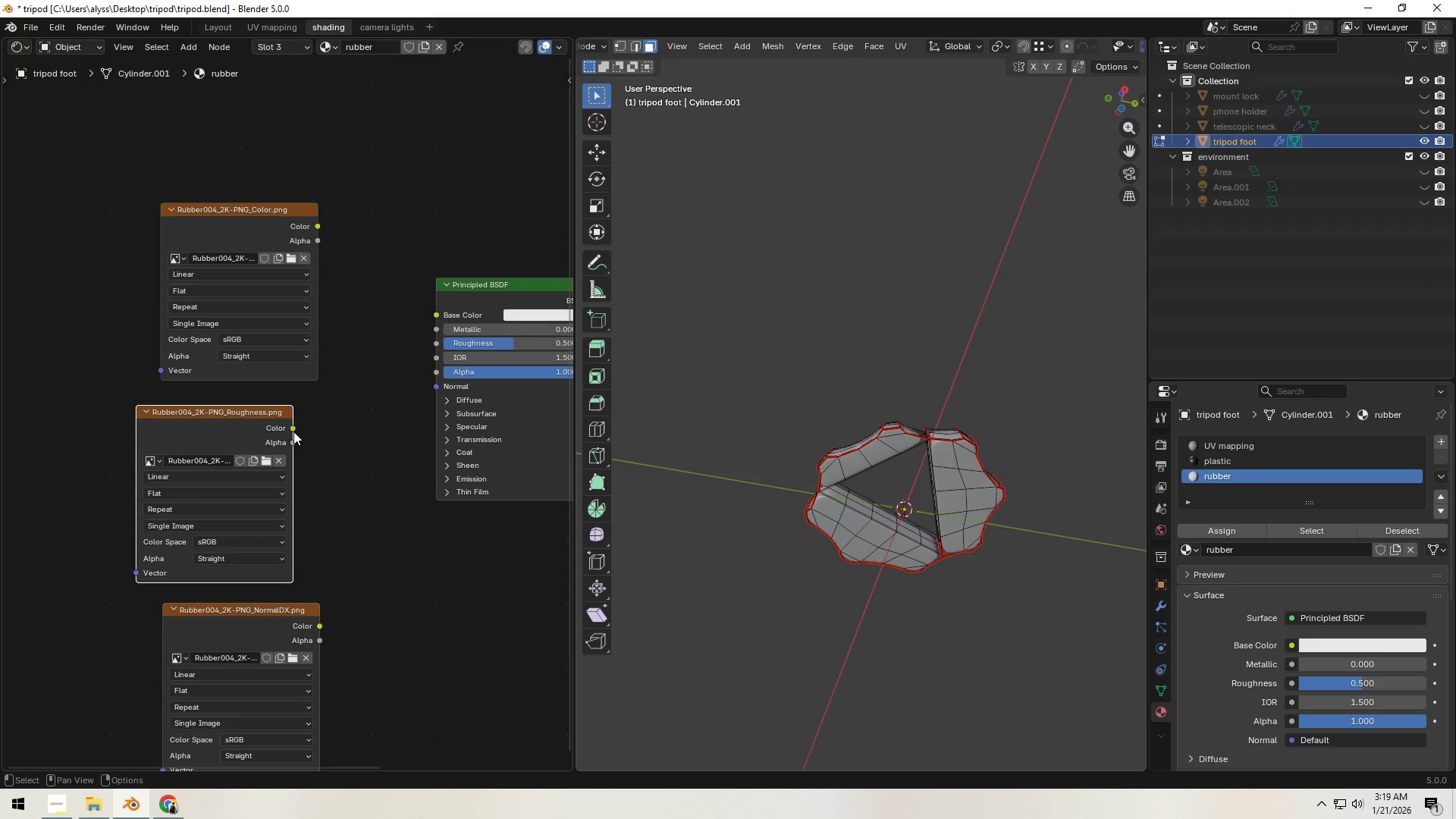 
left_click_drag(start_coordinate=[293, 427], to_coordinate=[298, 415])
 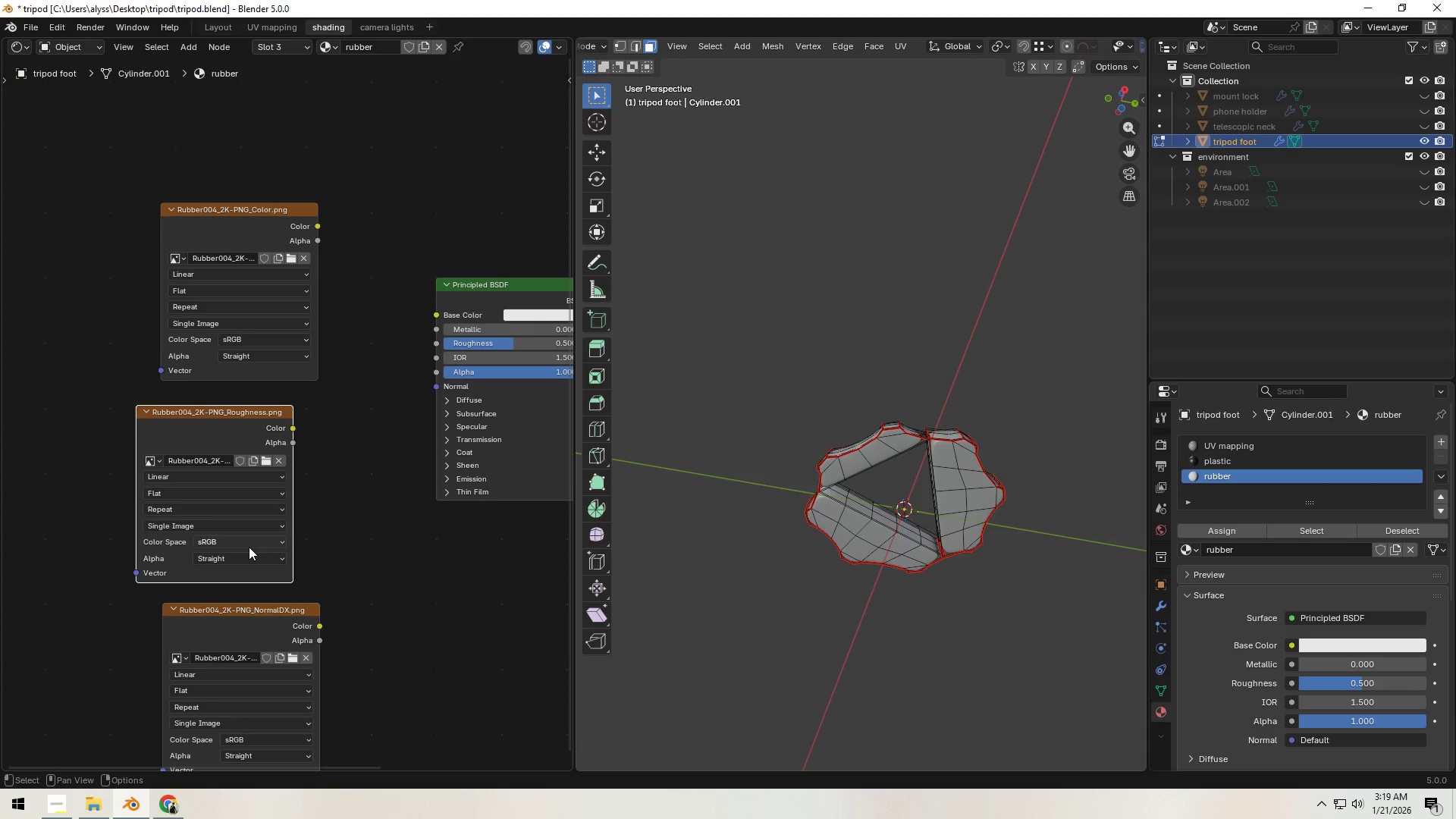 
right_click([298, 415])
 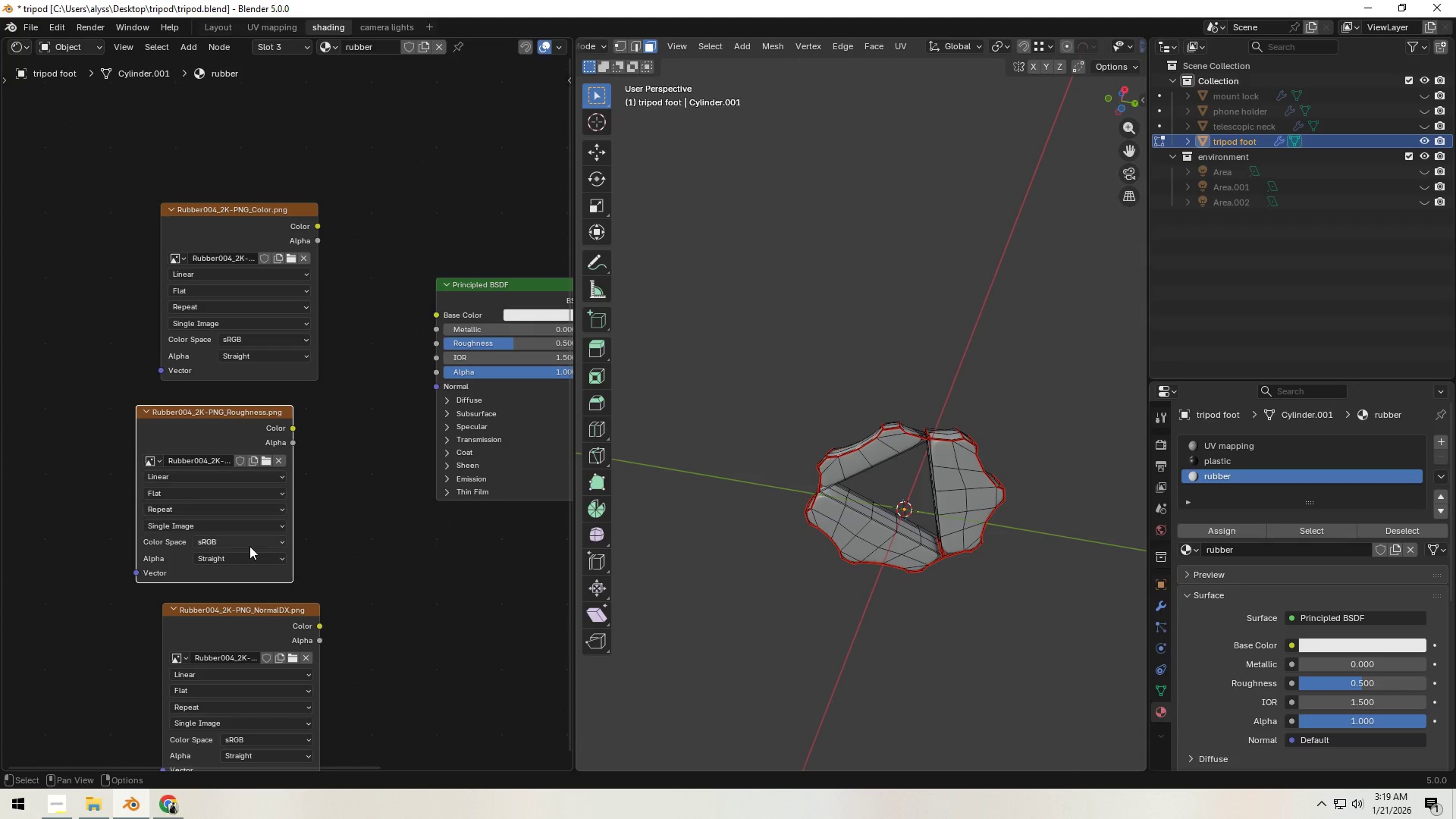 
left_click([298, 415])
 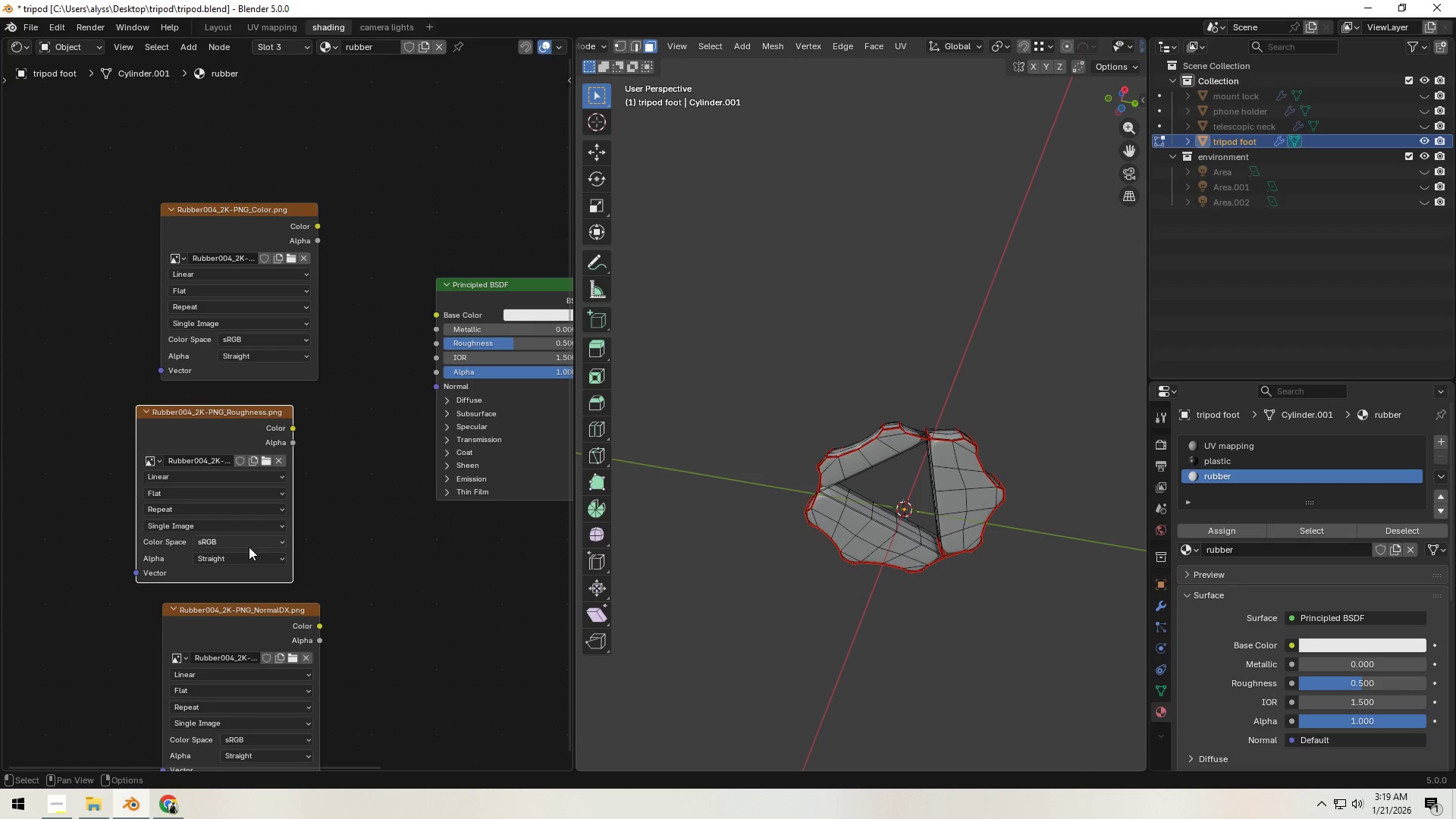 
left_click([247, 539])
 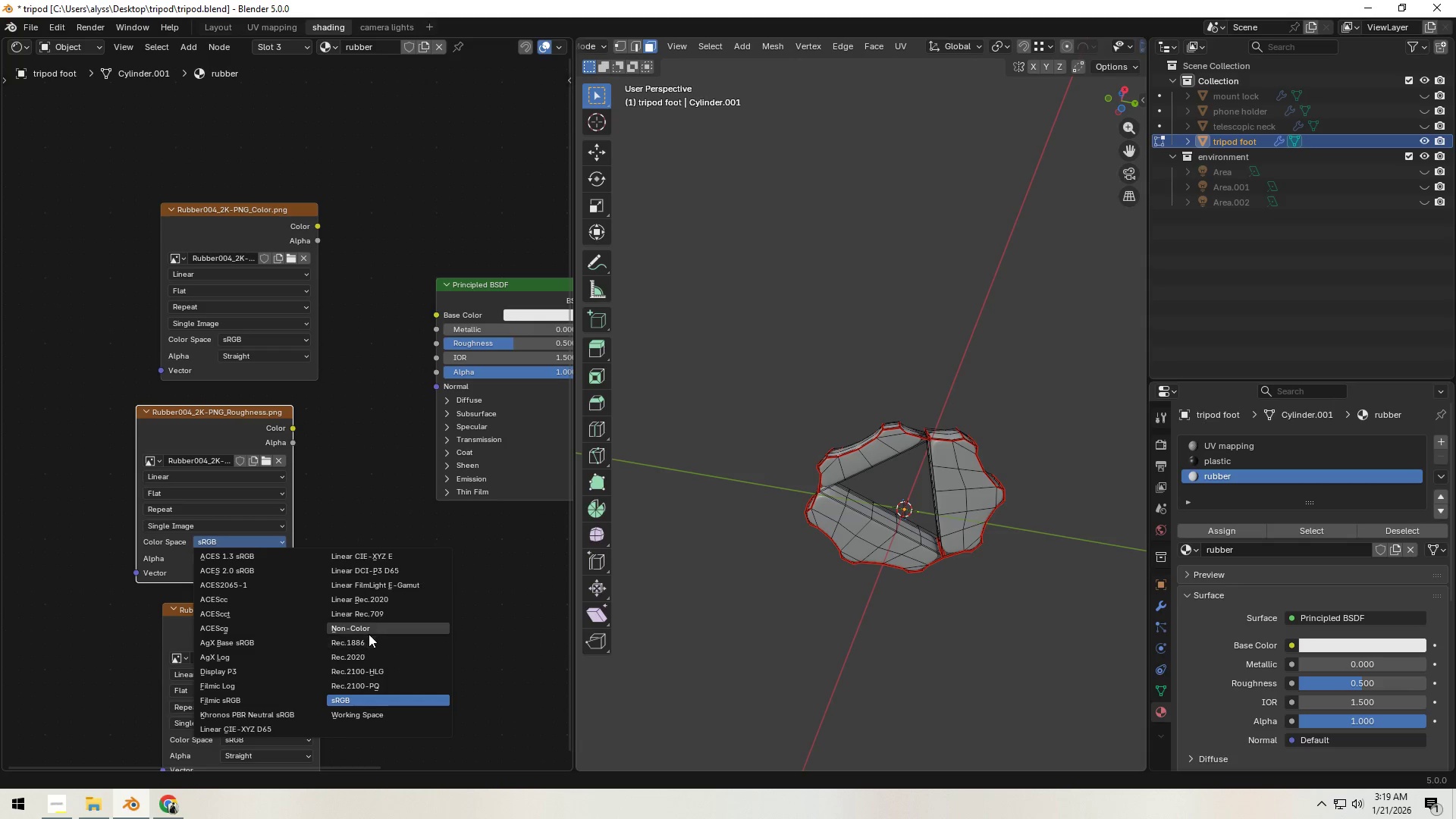 
left_click([369, 632])
 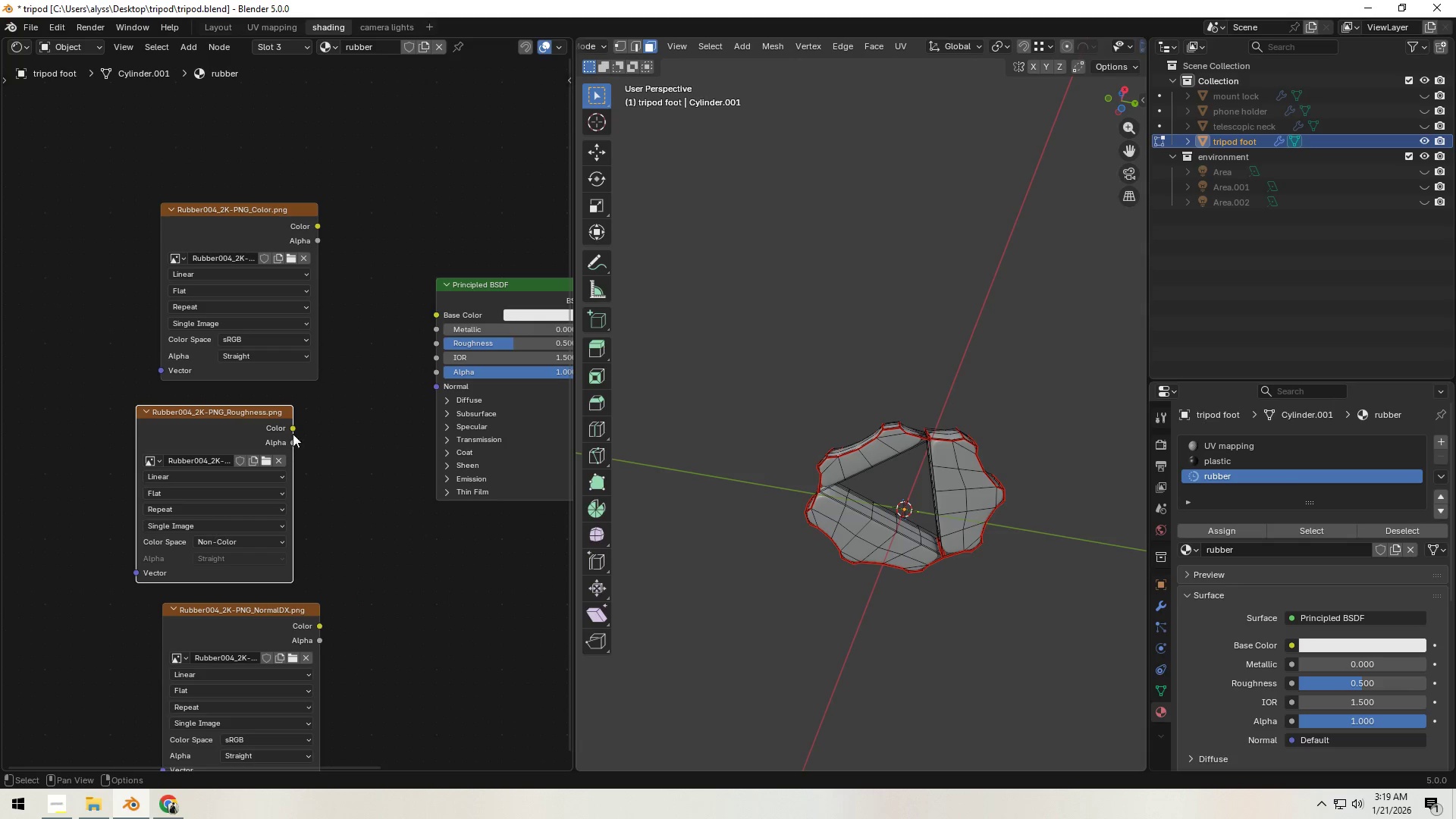 
left_click_drag(start_coordinate=[290, 426], to_coordinate=[425, 343])
 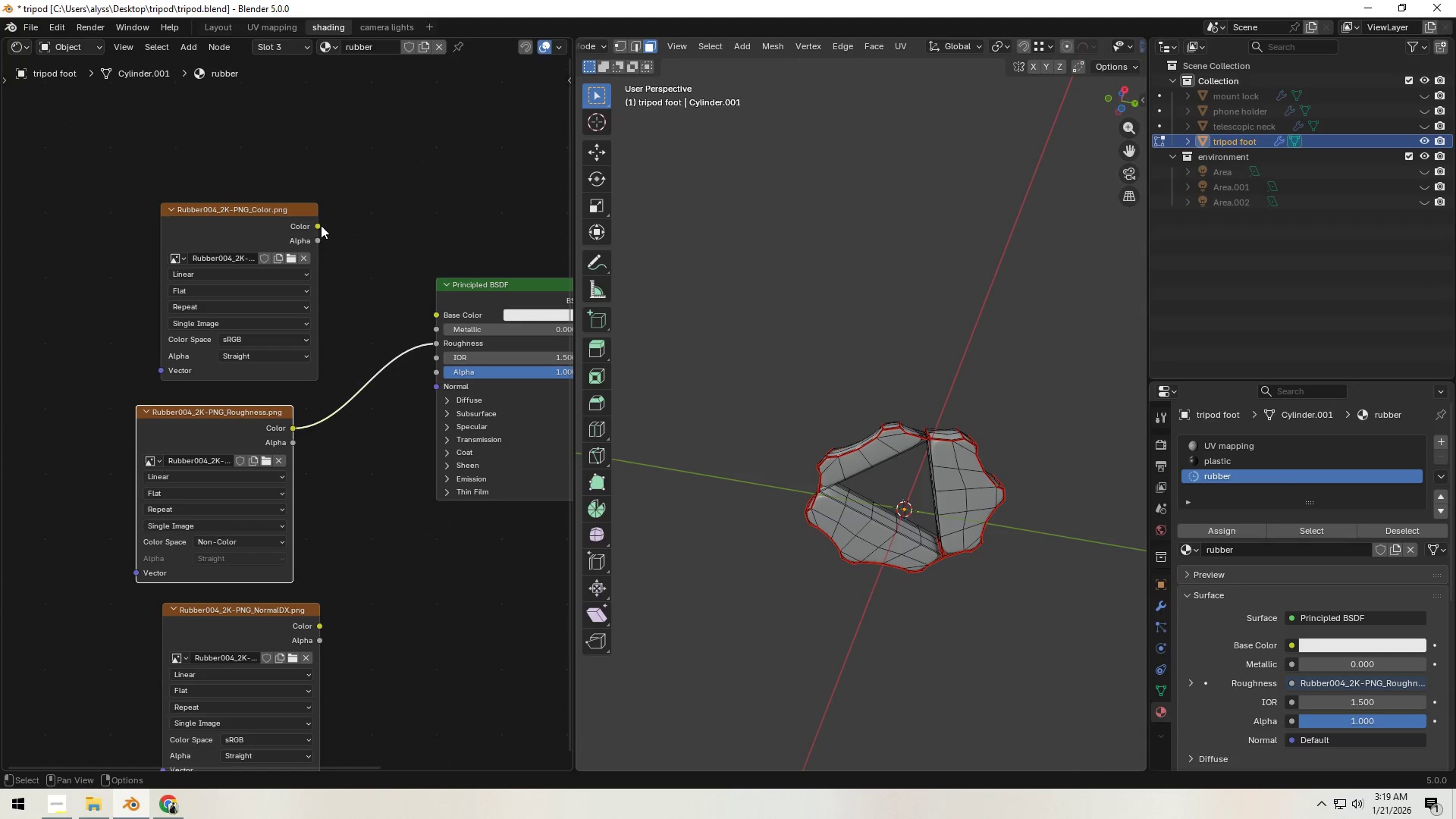 
left_click_drag(start_coordinate=[320, 224], to_coordinate=[428, 316])
 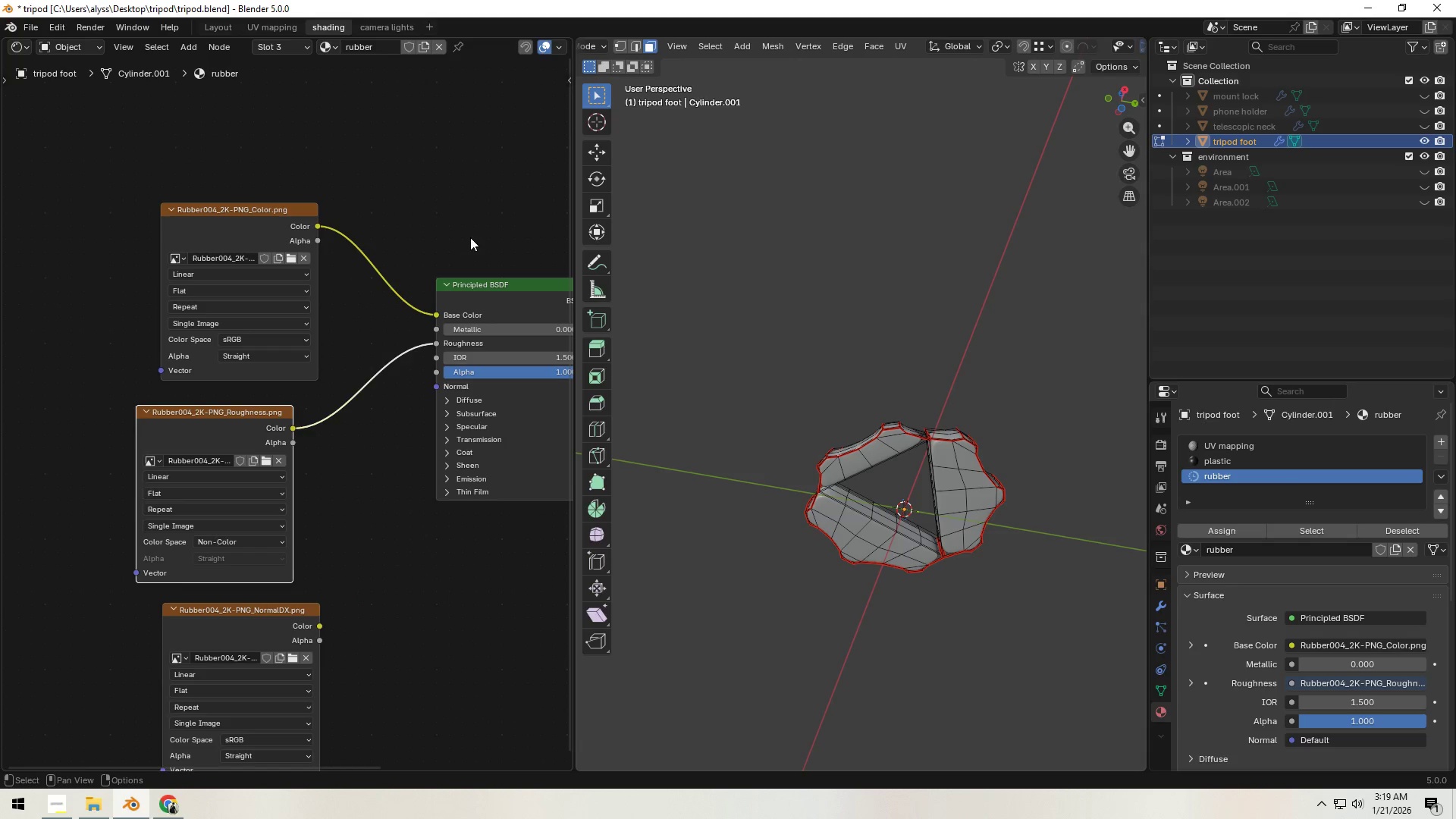 
left_click([471, 236])
 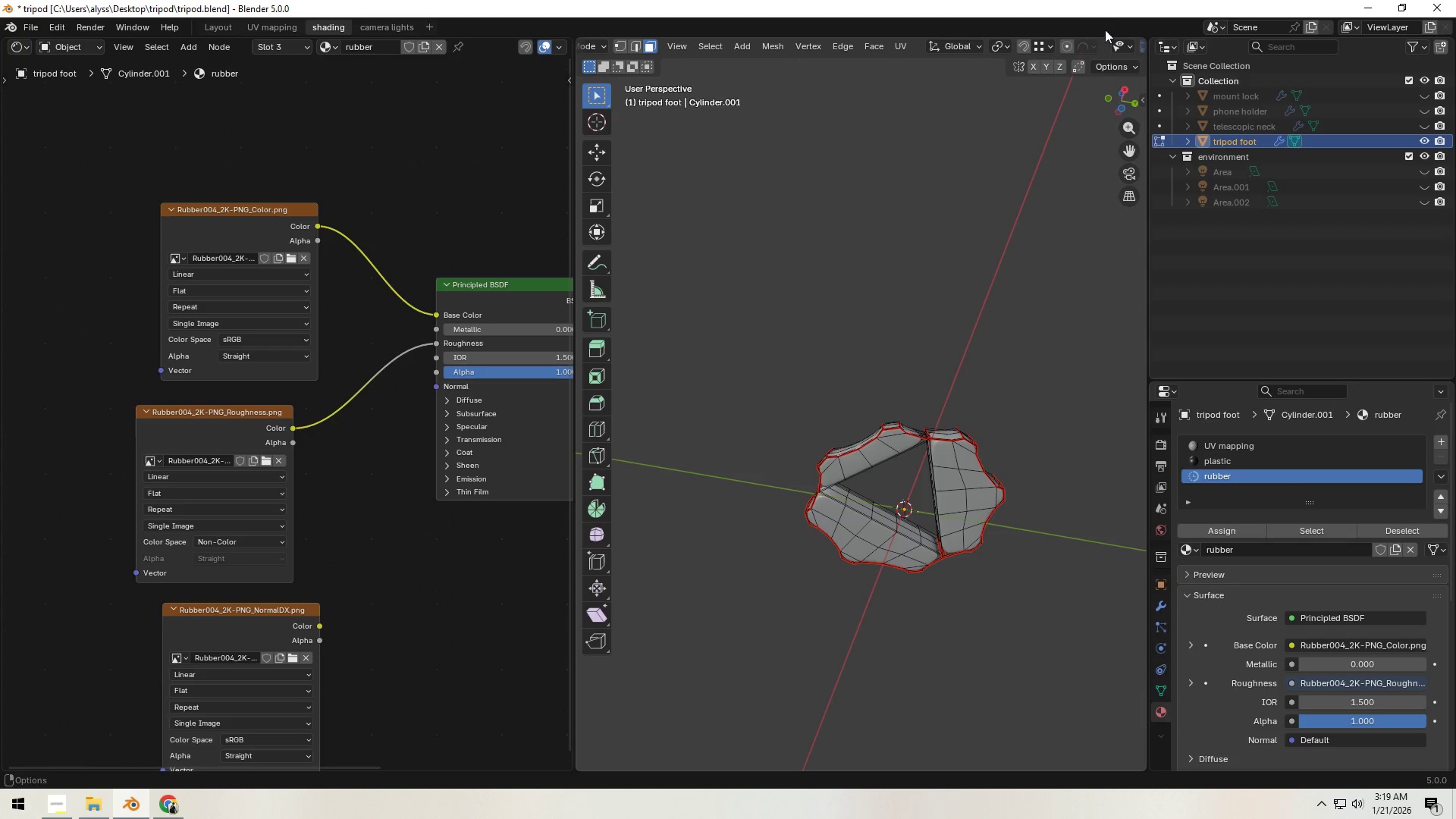 
scroll: coordinate [1098, 50], scroll_direction: down, amount: 7.0
 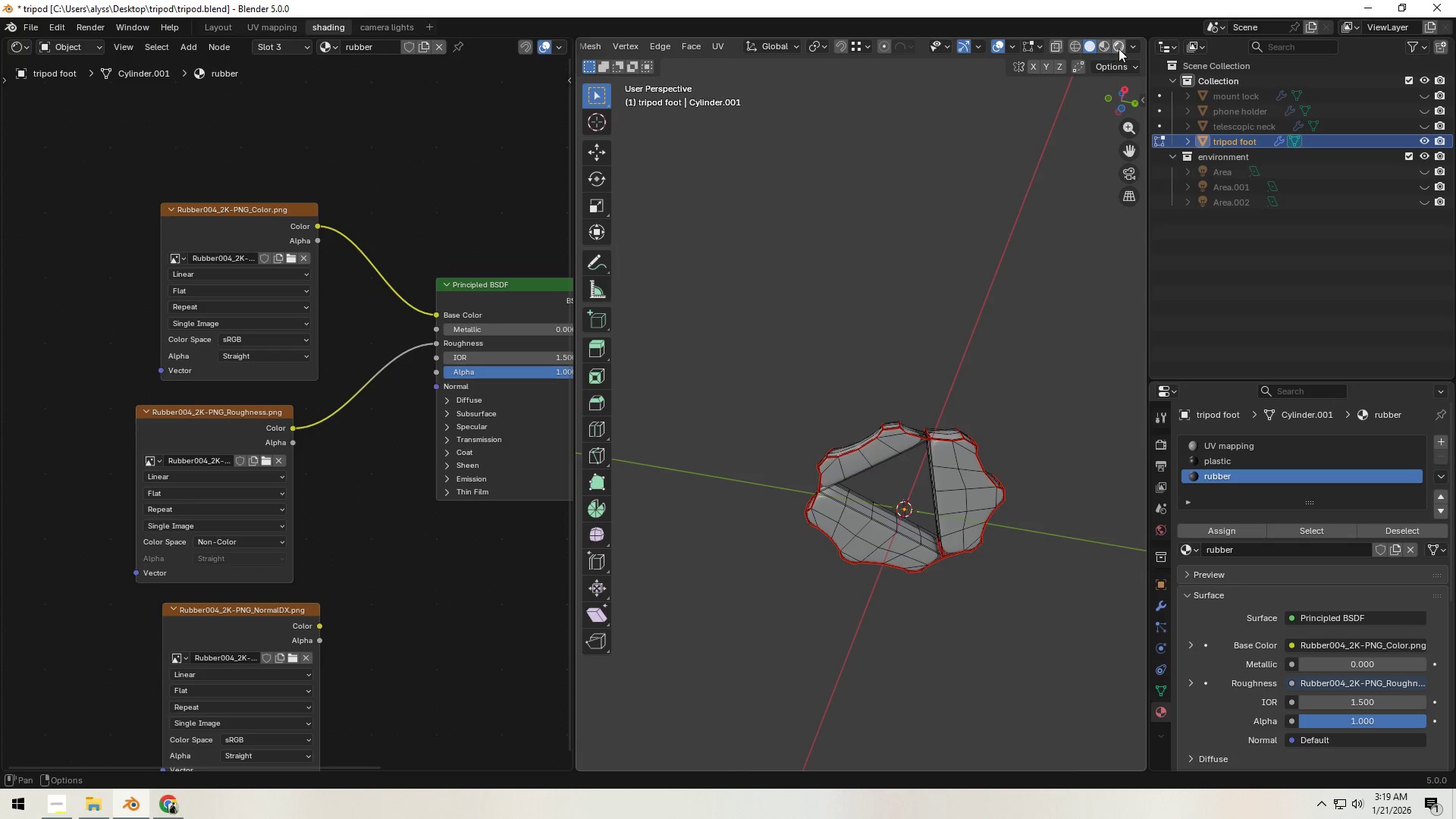 
left_click([1119, 49])
 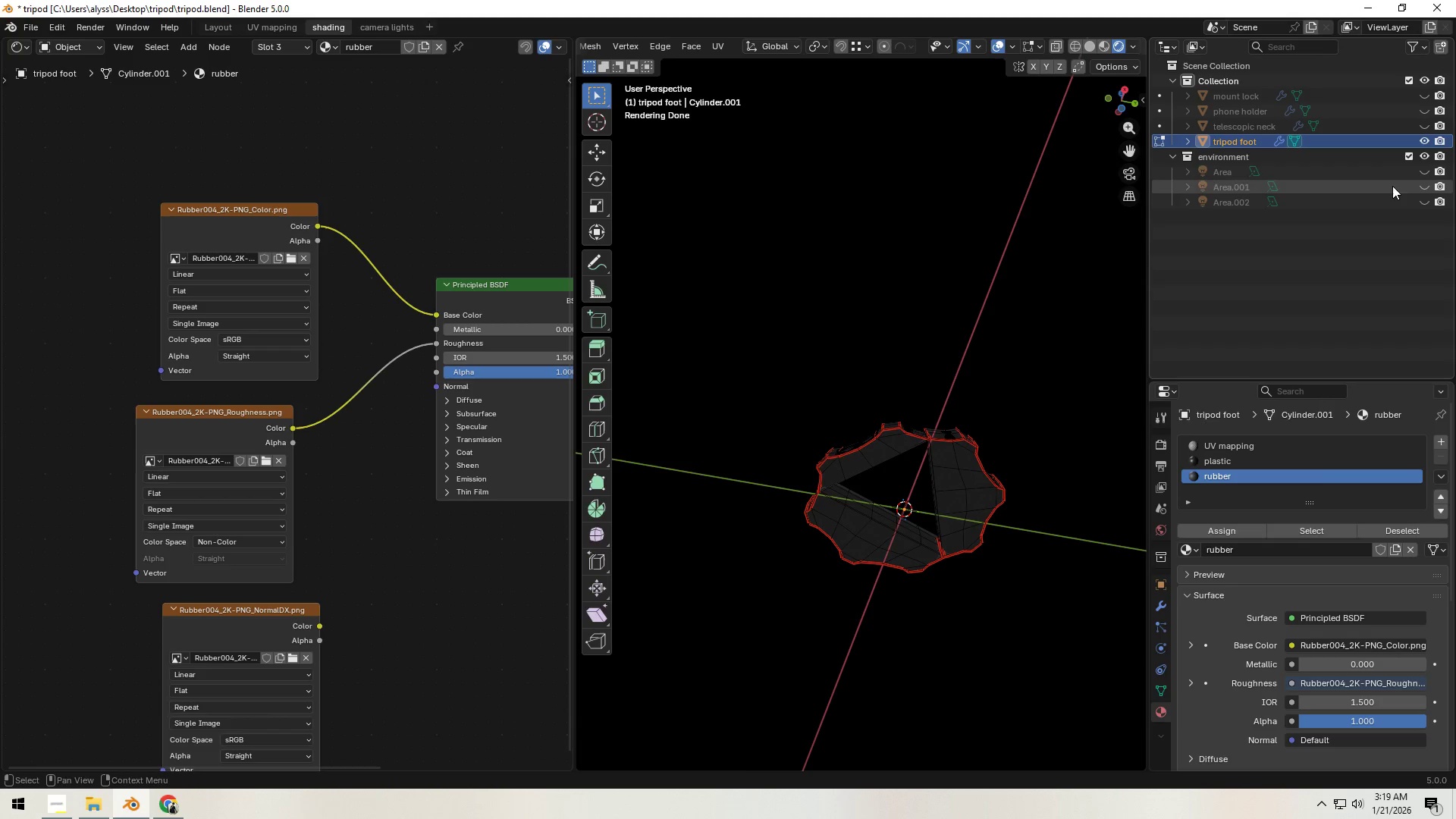 
key(Z)
 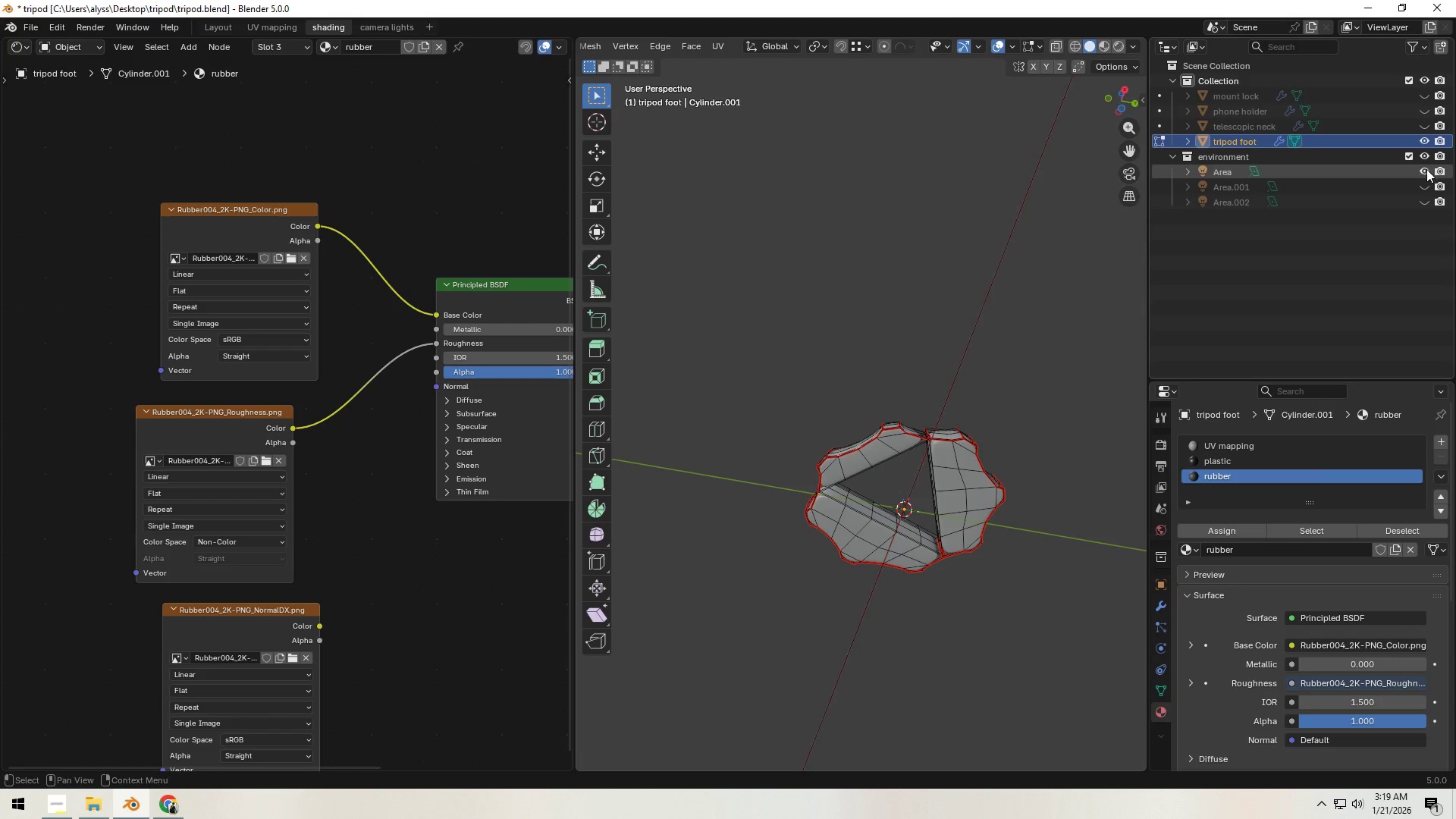 
double_click([1428, 189])
 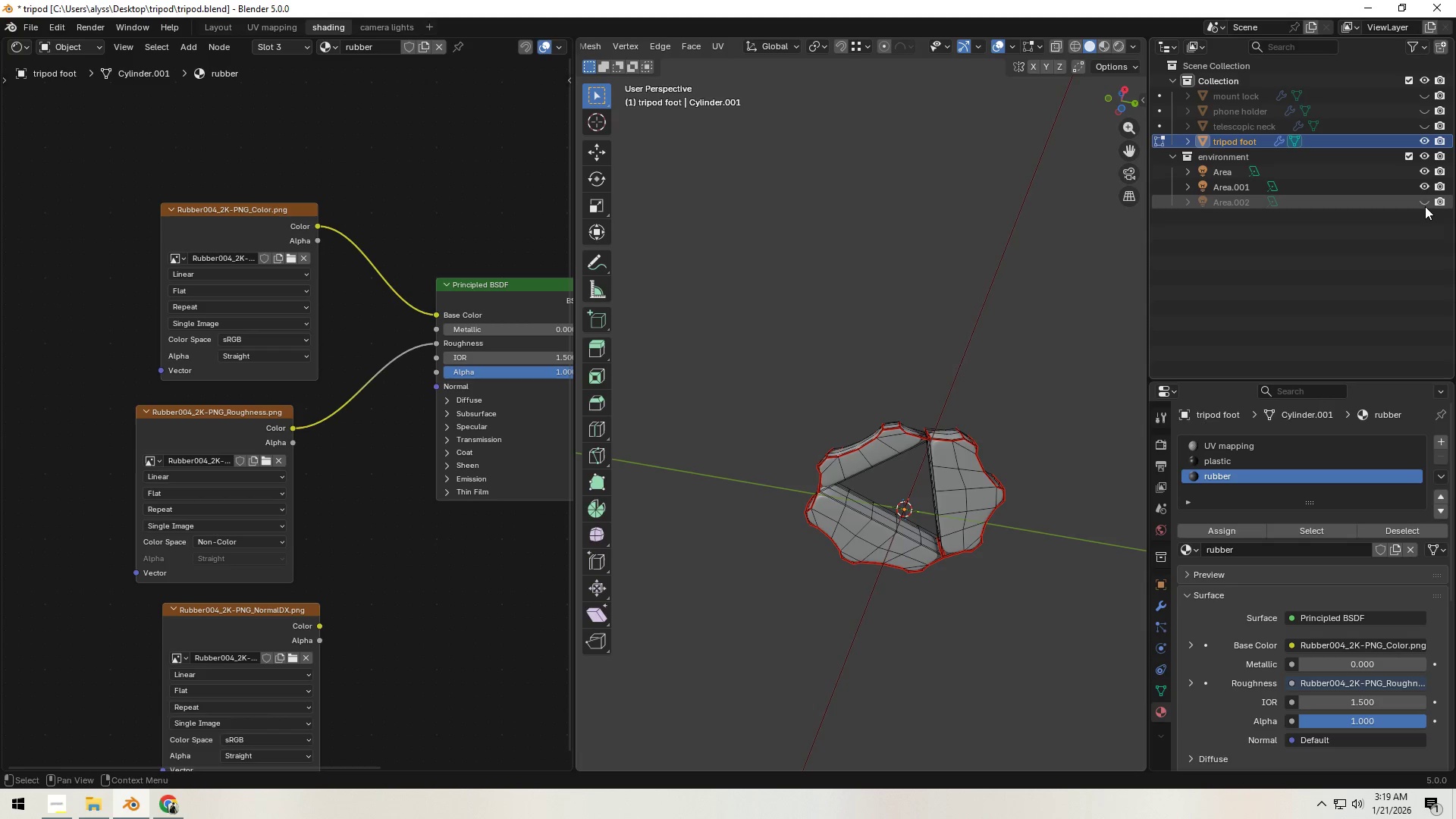 
triple_click([1425, 206])
 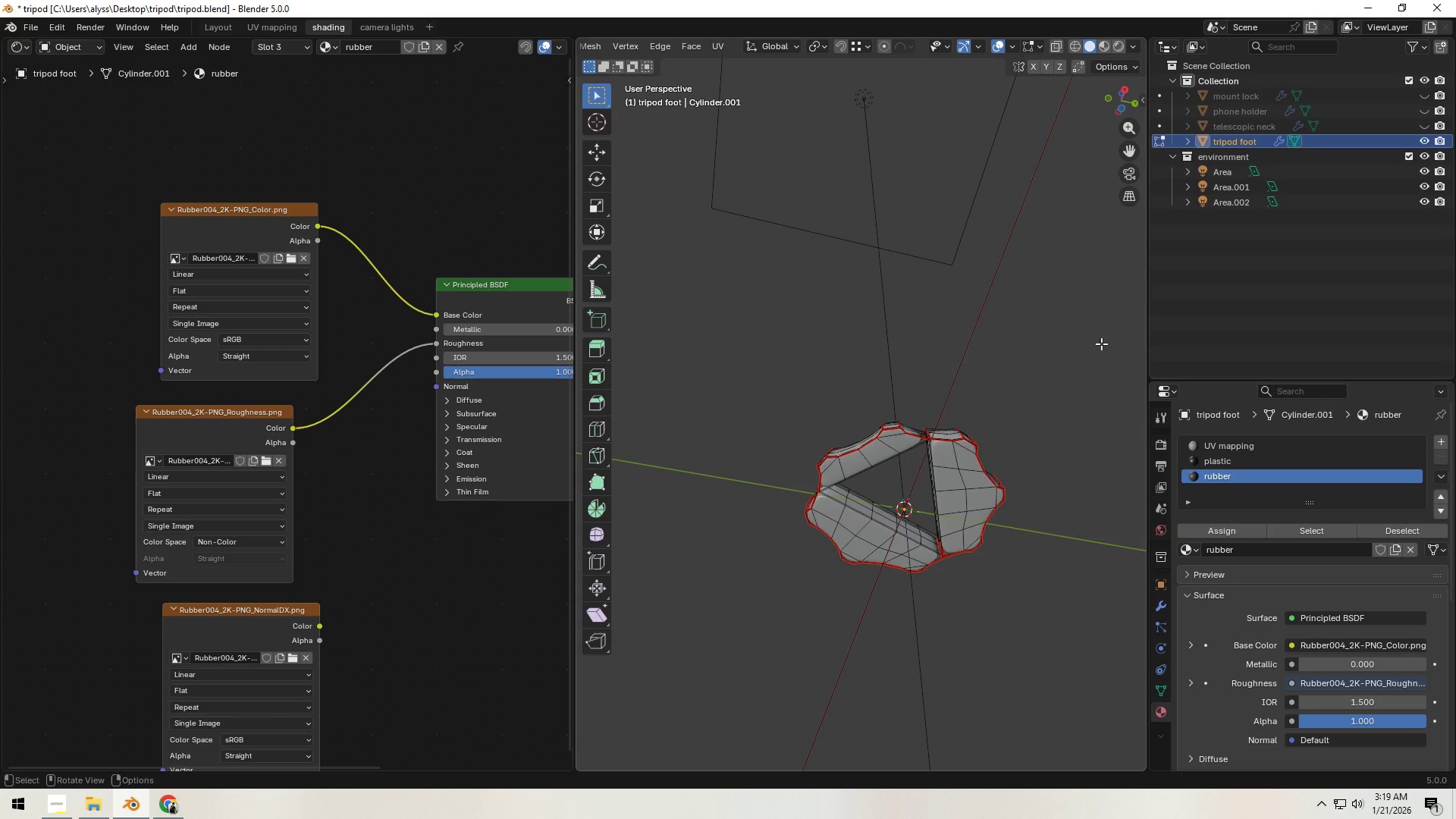 
key(Z)
 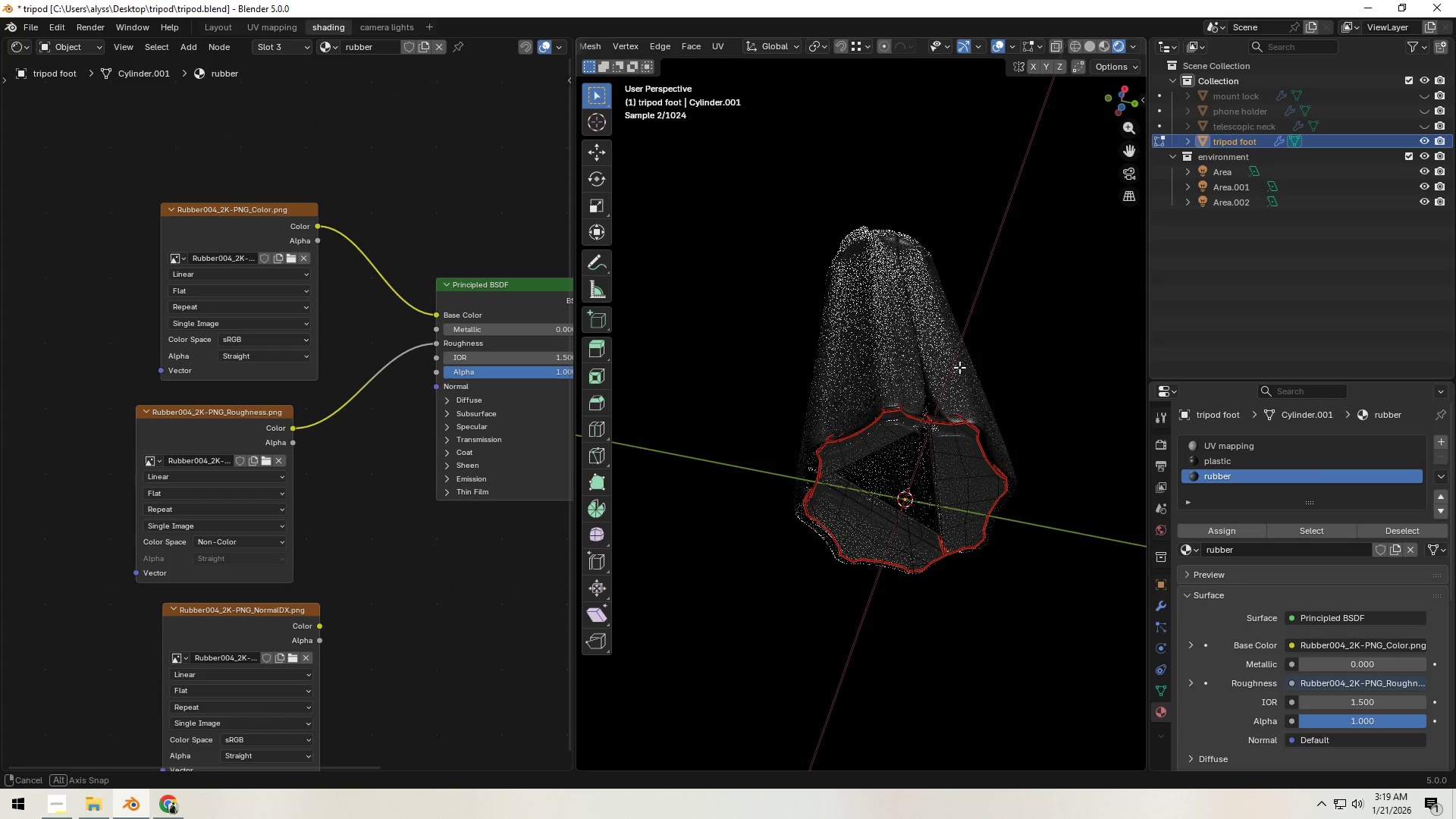 
wait(5.69)
 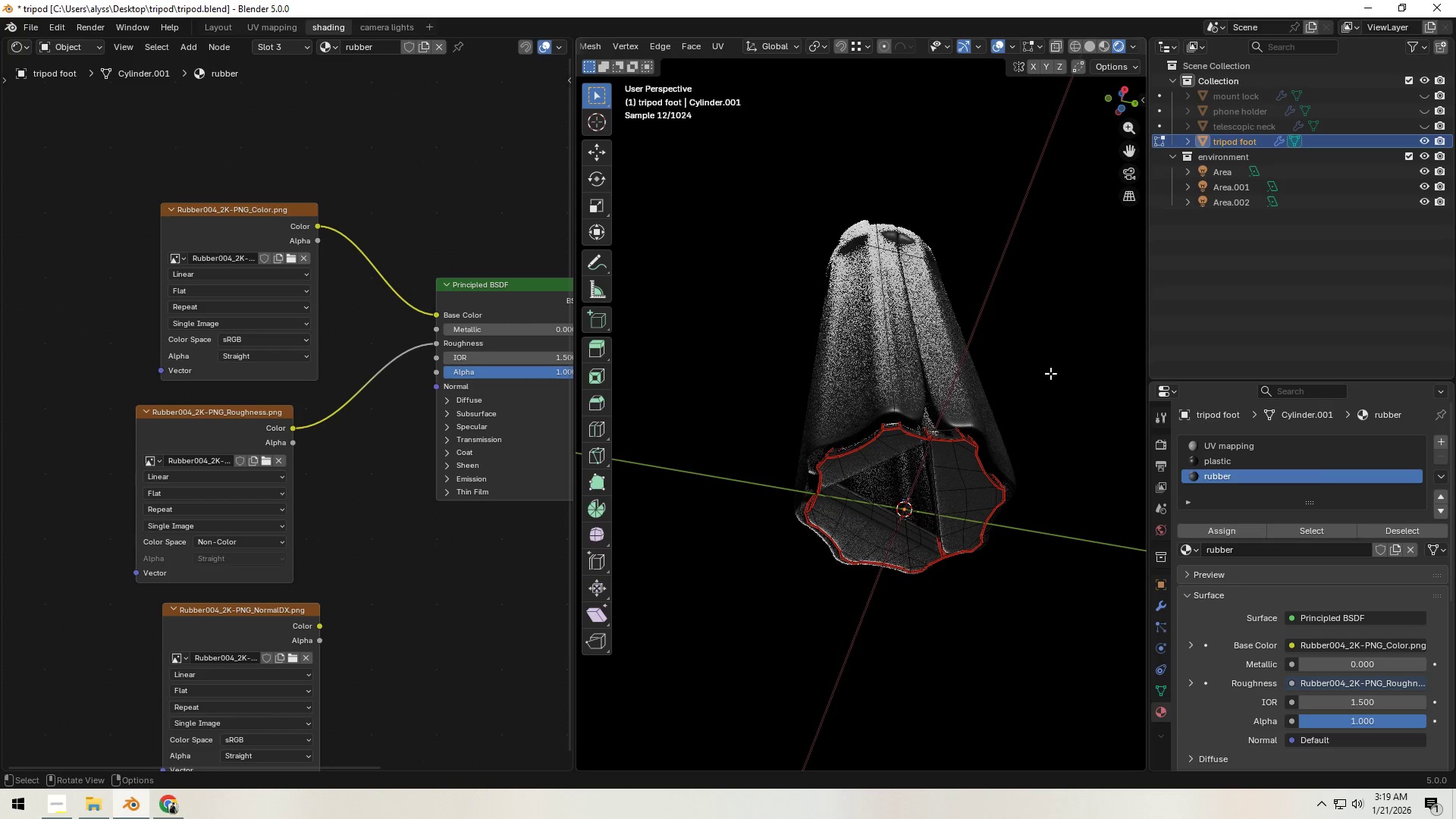 
key(Tab)
 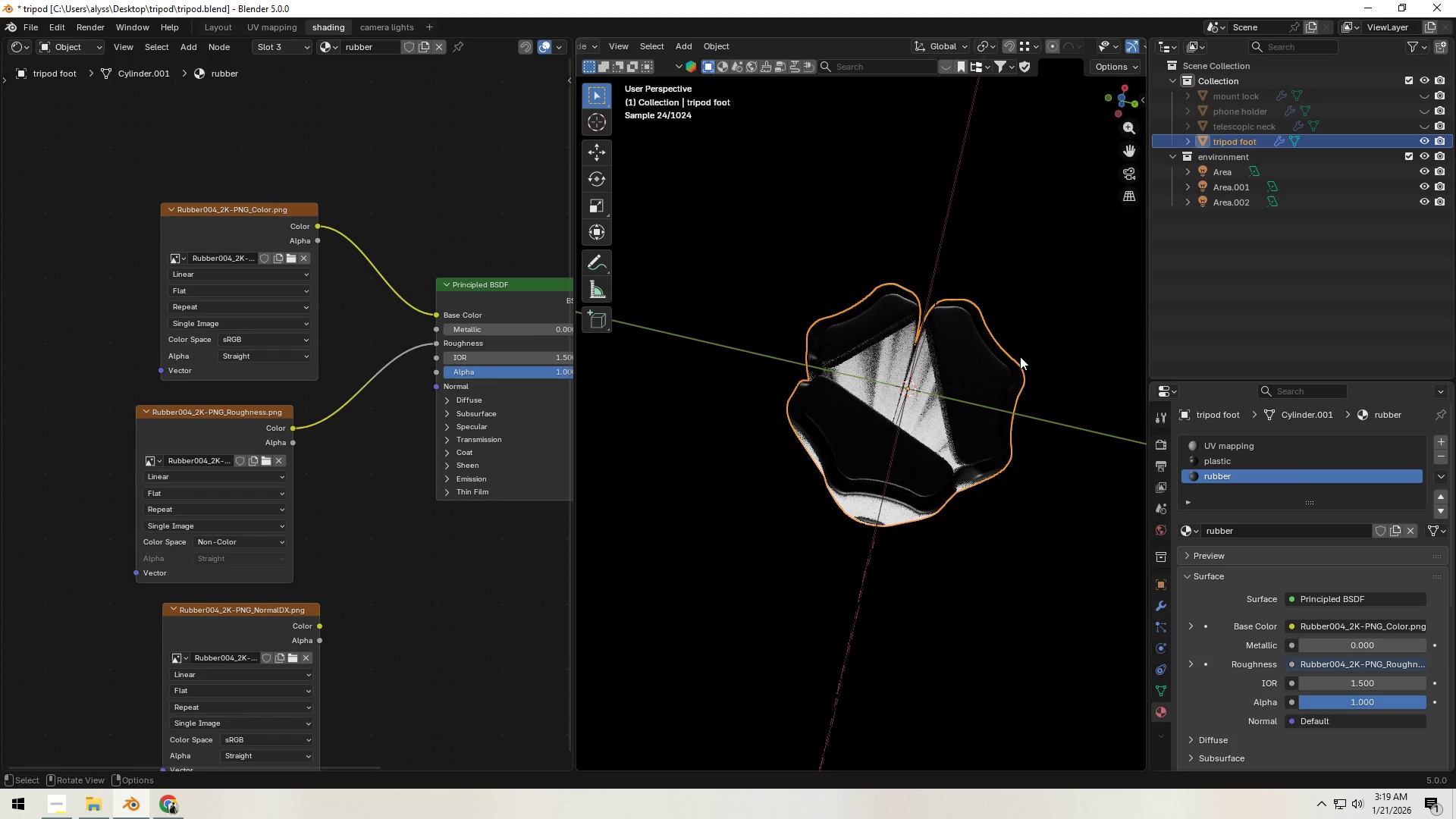 
wait(14.52)
 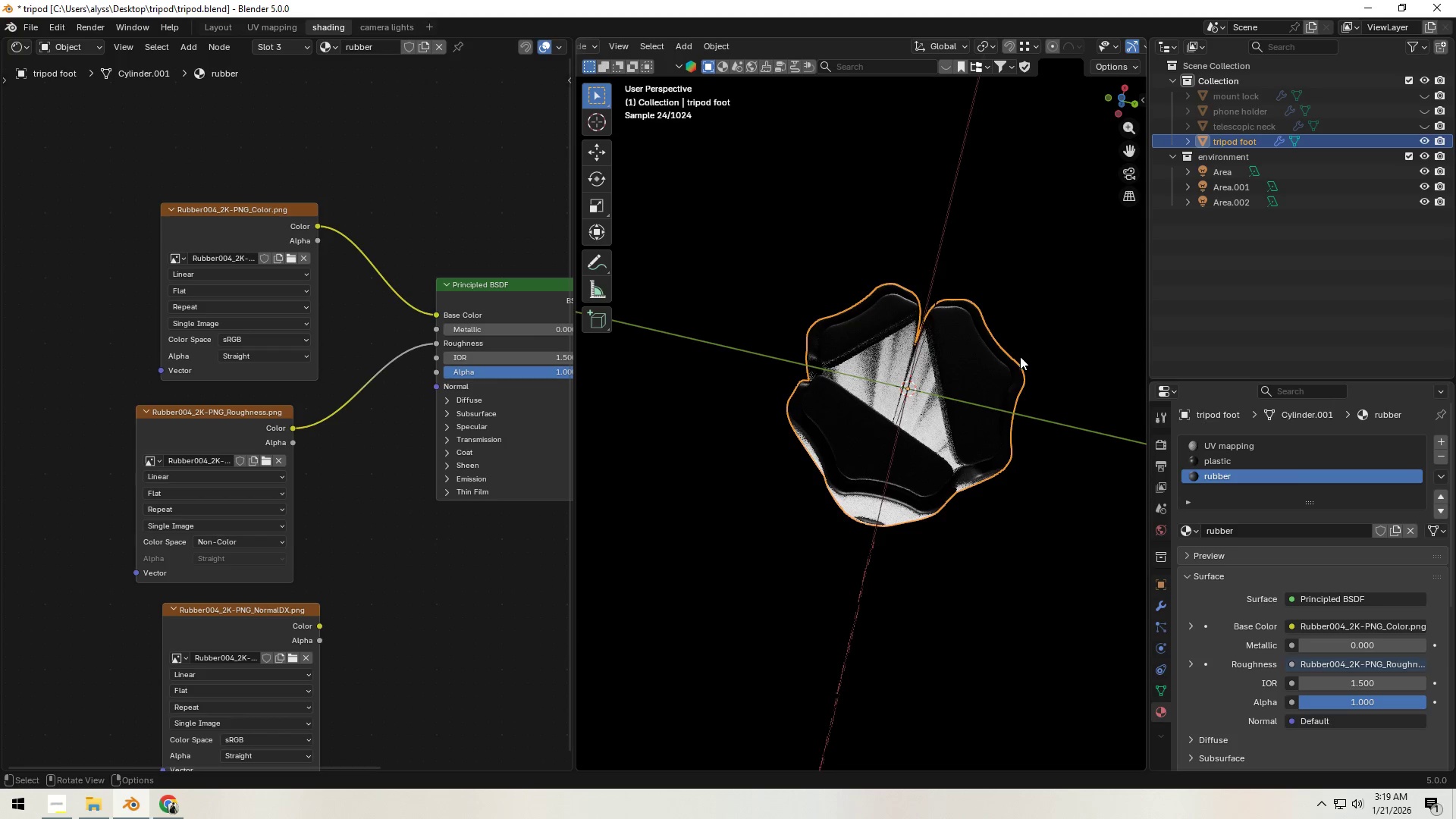 
scroll: coordinate [948, 529], scroll_direction: down, amount: 1.0
 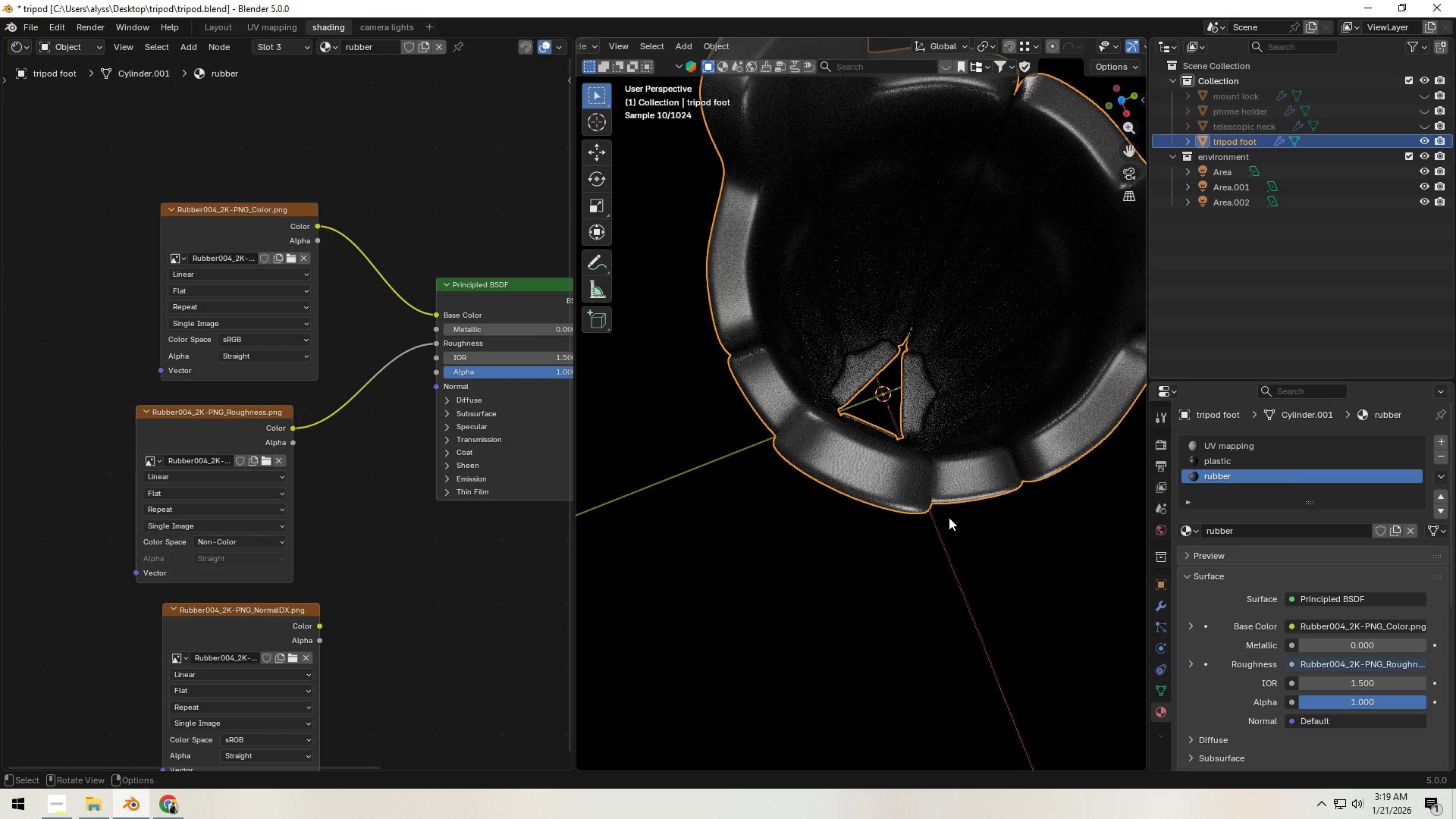 
left_click([937, 574])
 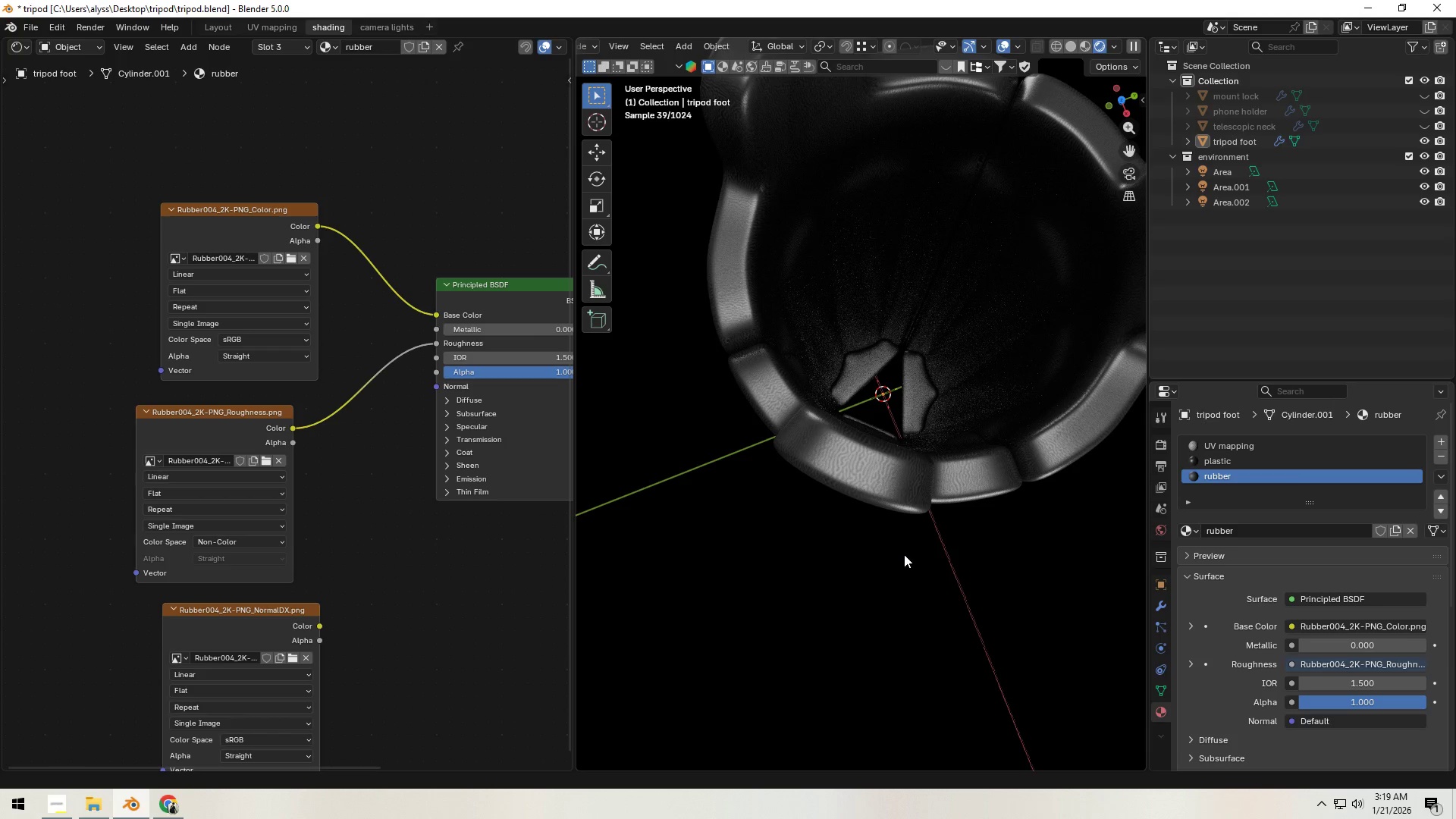 
wait(7.14)
 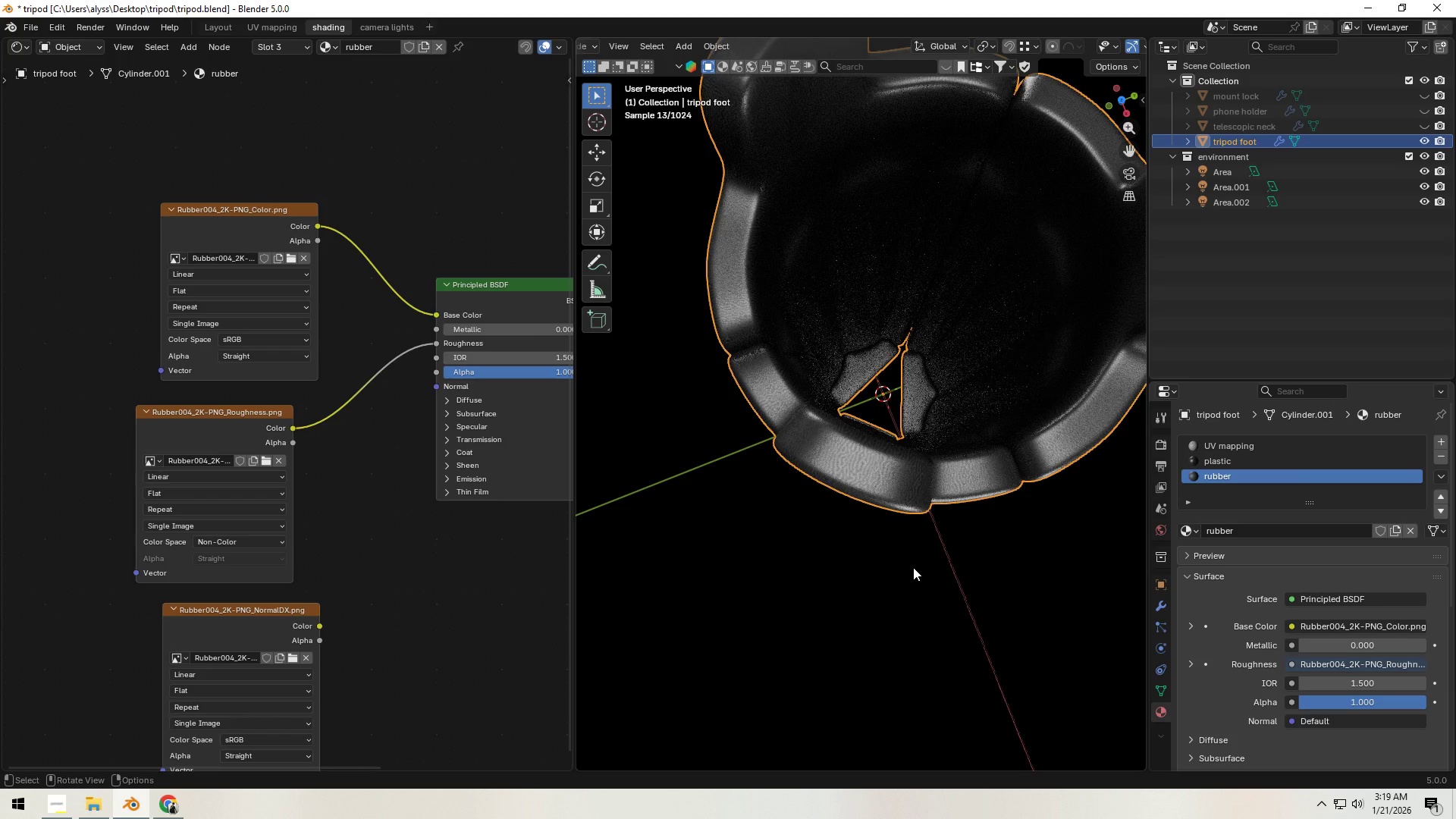 
hold_key(key=Z, duration=0.56)
 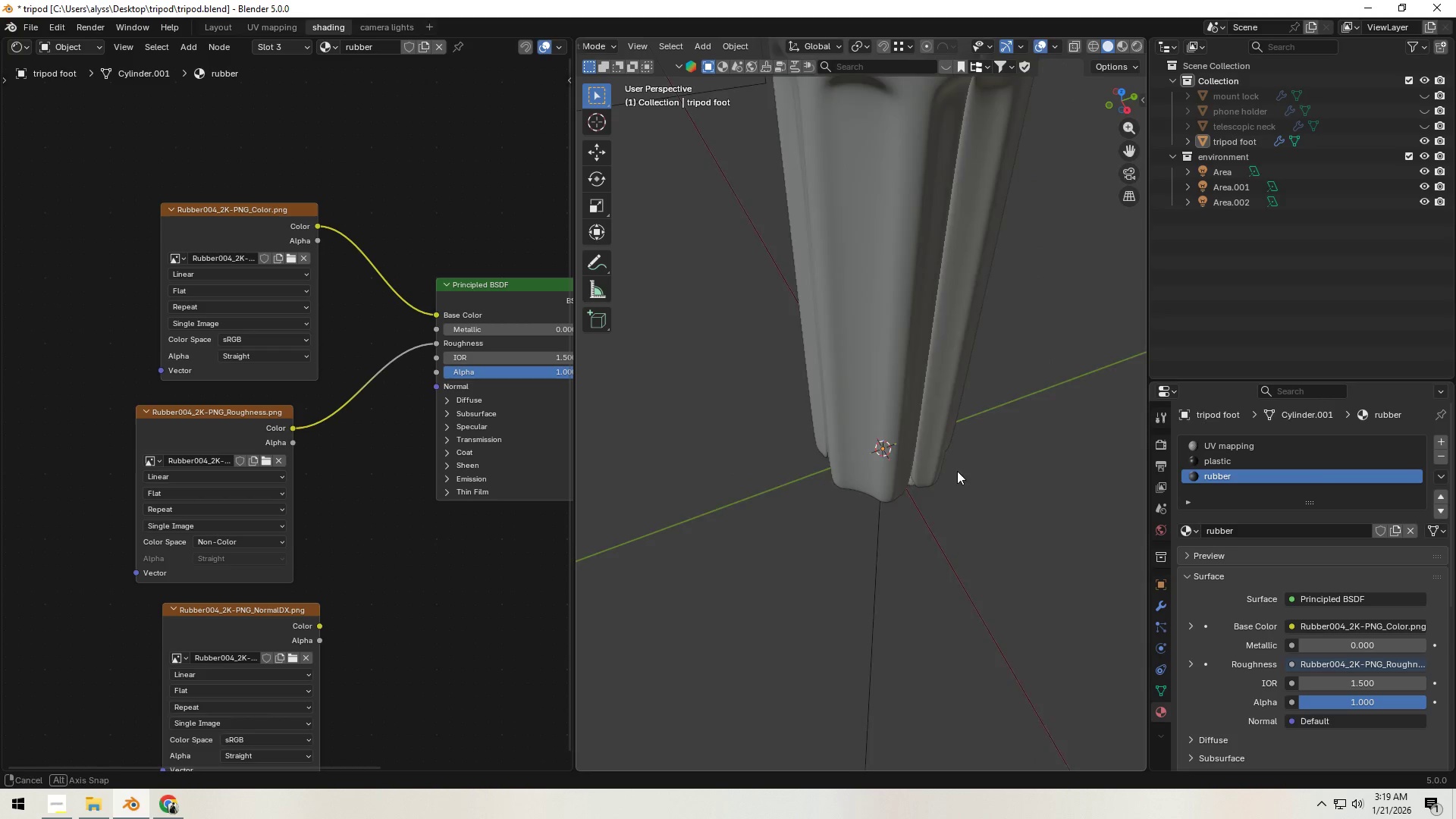 
scroll: coordinate [958, 454], scroll_direction: down, amount: 3.0
 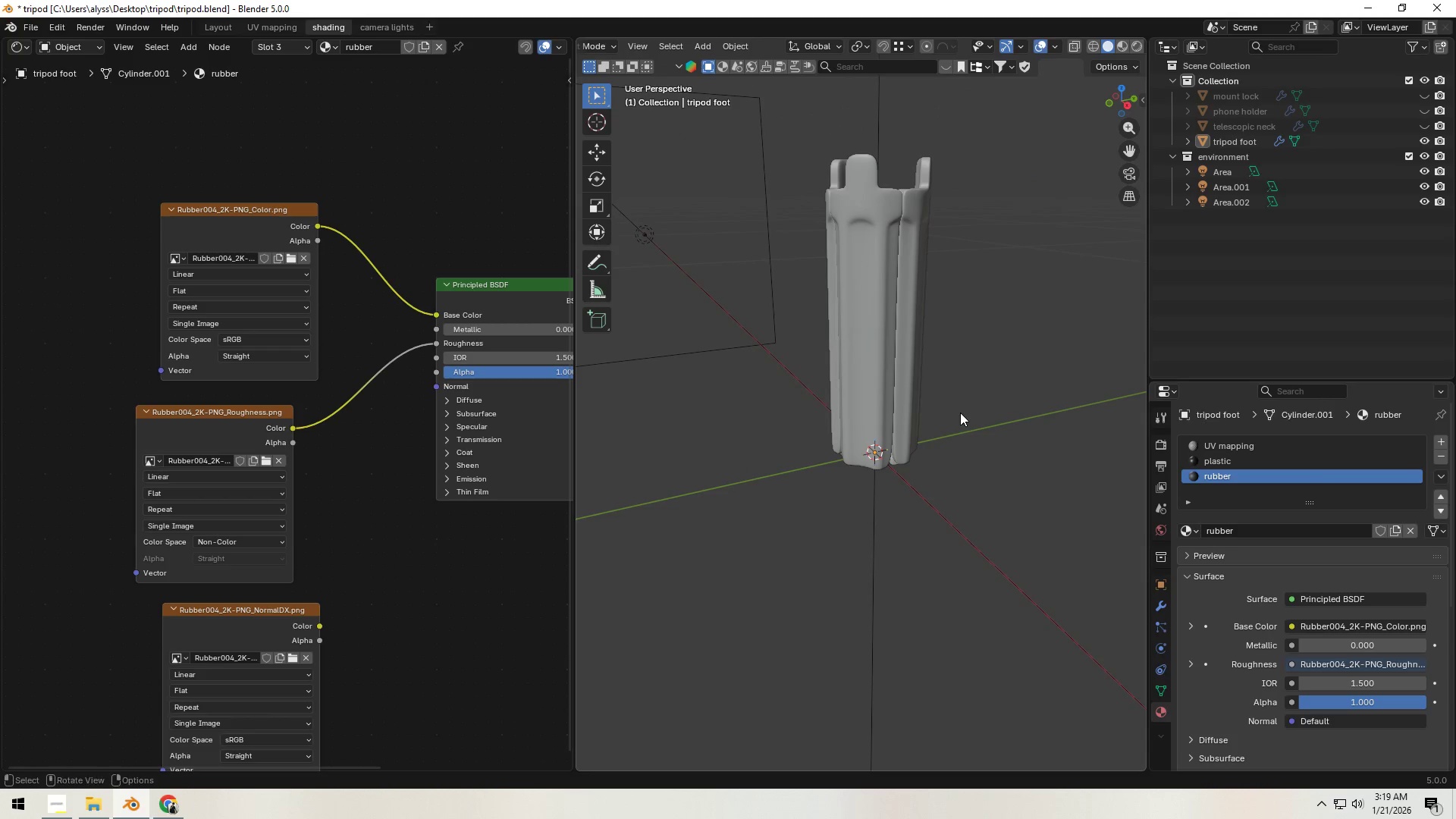 
hold_key(key=ShiftLeft, duration=0.58)
 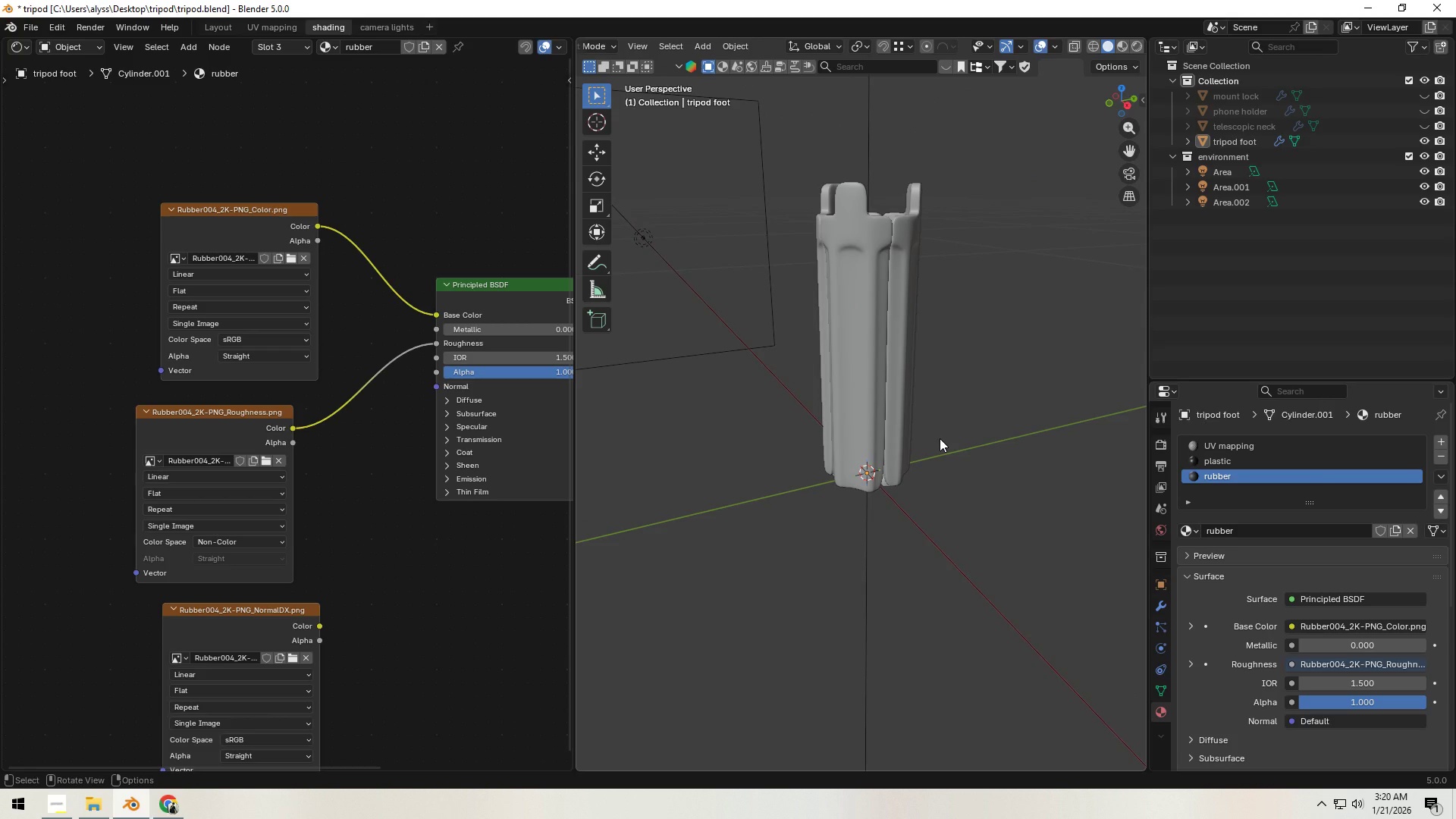 
key(Z)
 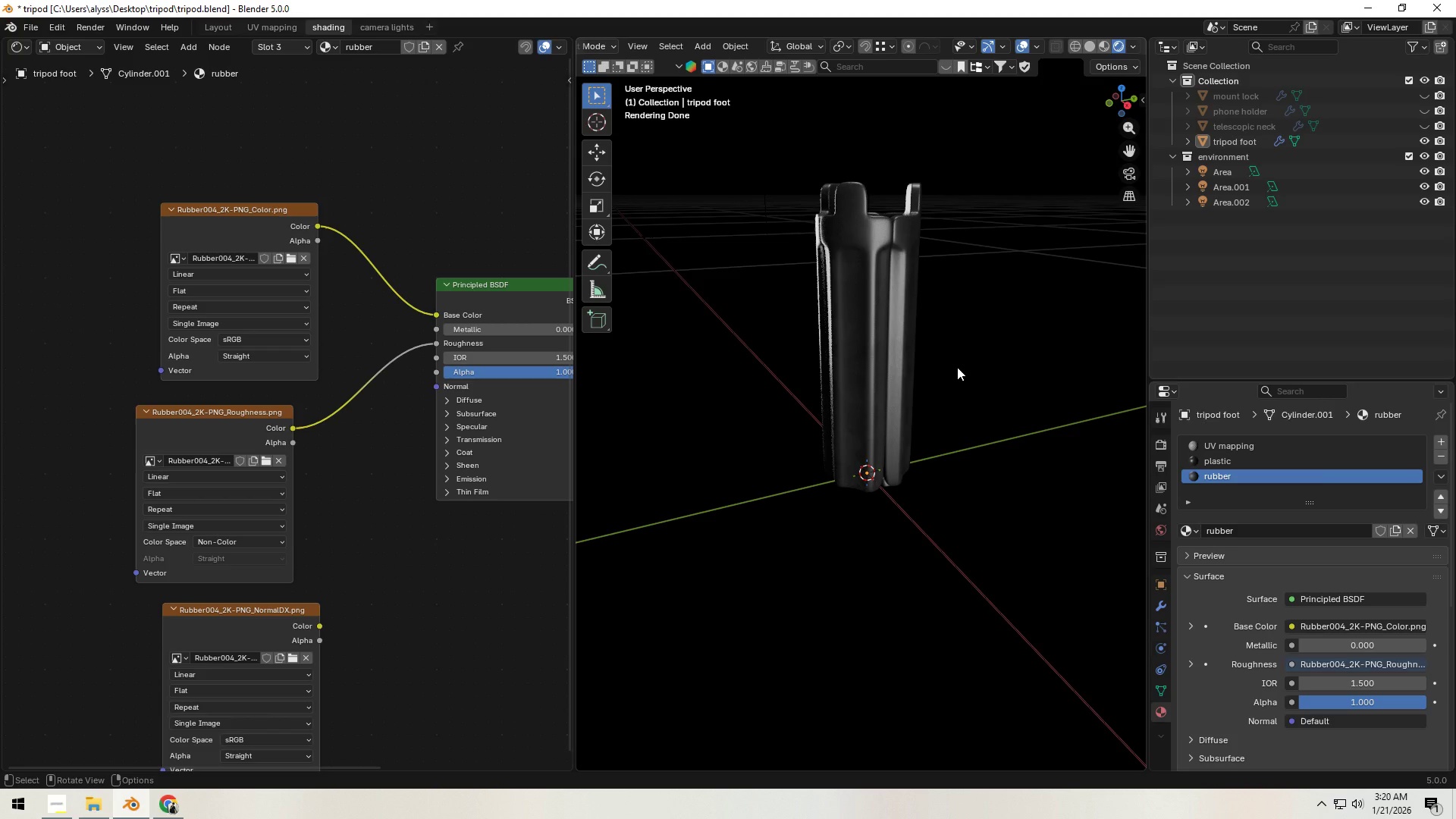 
key(Z)
 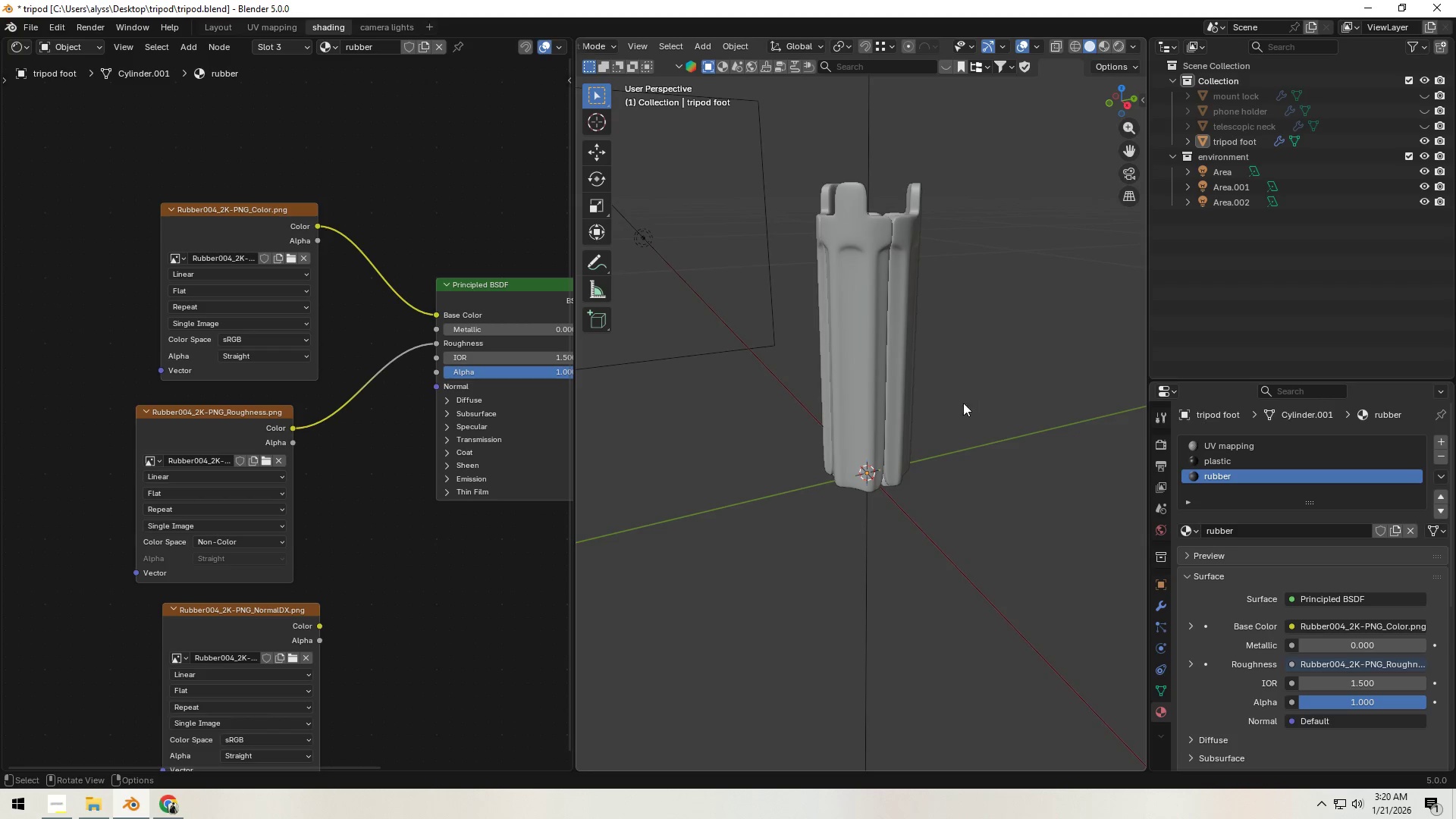 
scroll: coordinate [939, 394], scroll_direction: down, amount: 4.0
 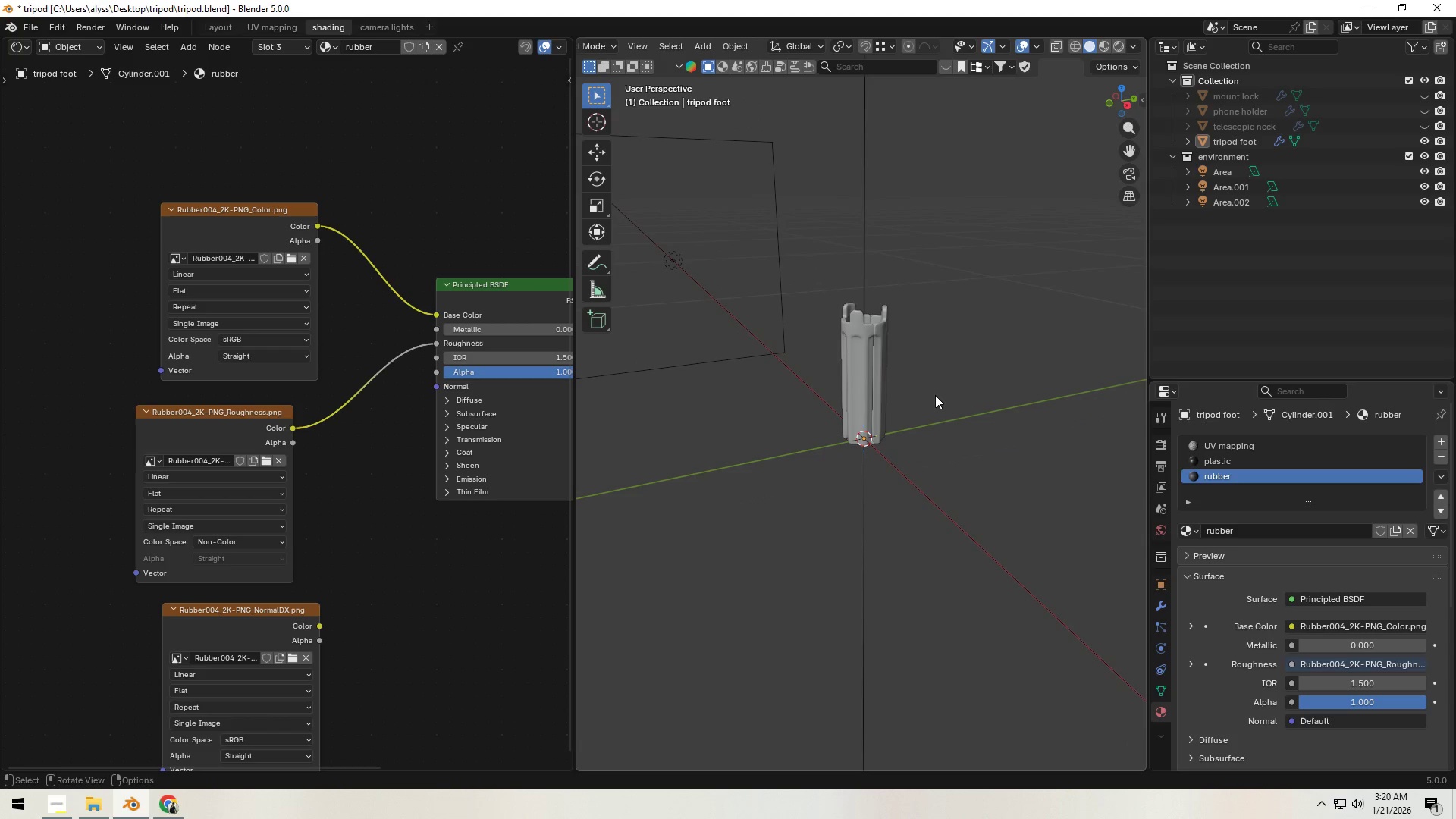 
key(Control+S)
 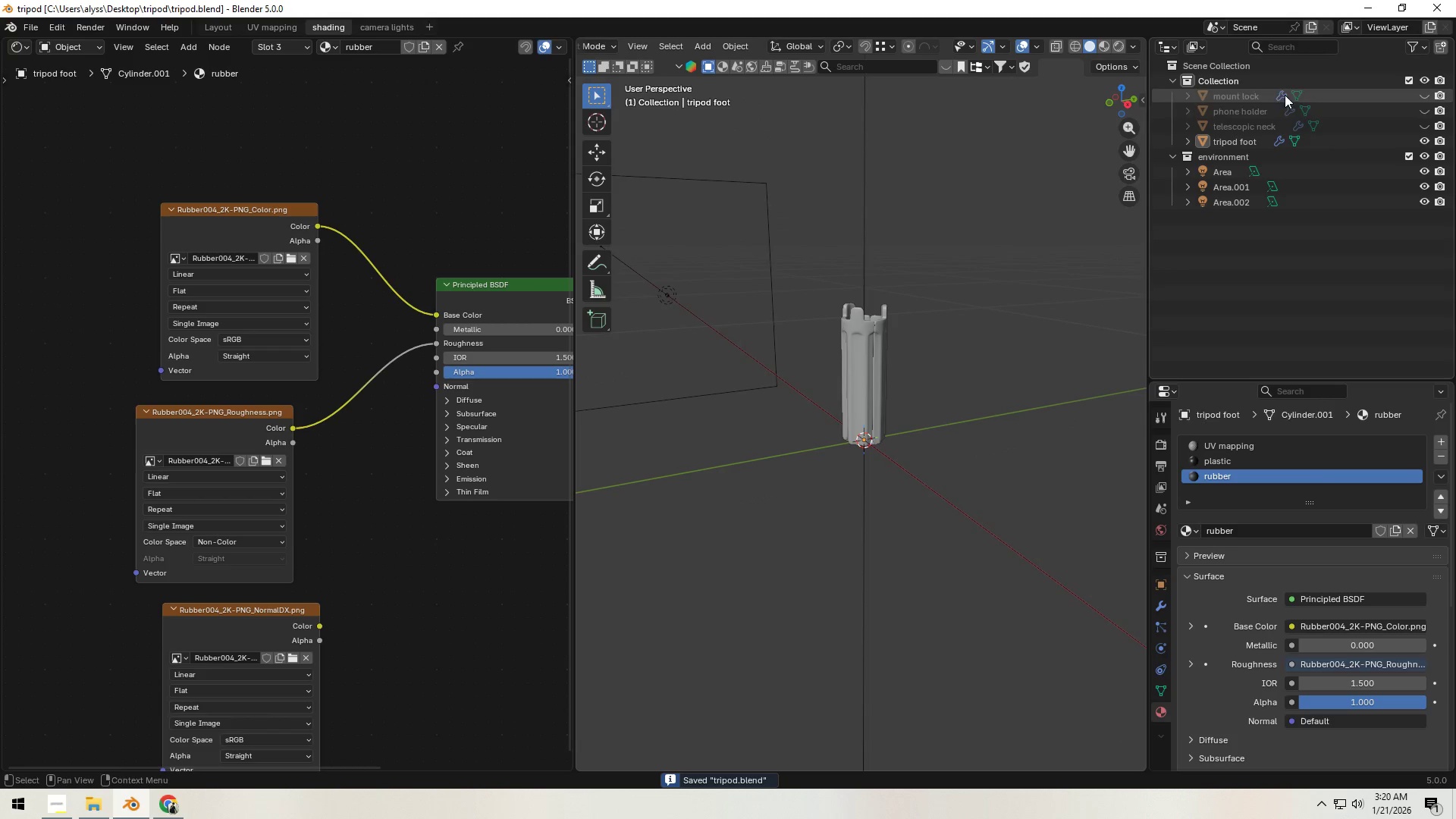 
key(Alt+H)
 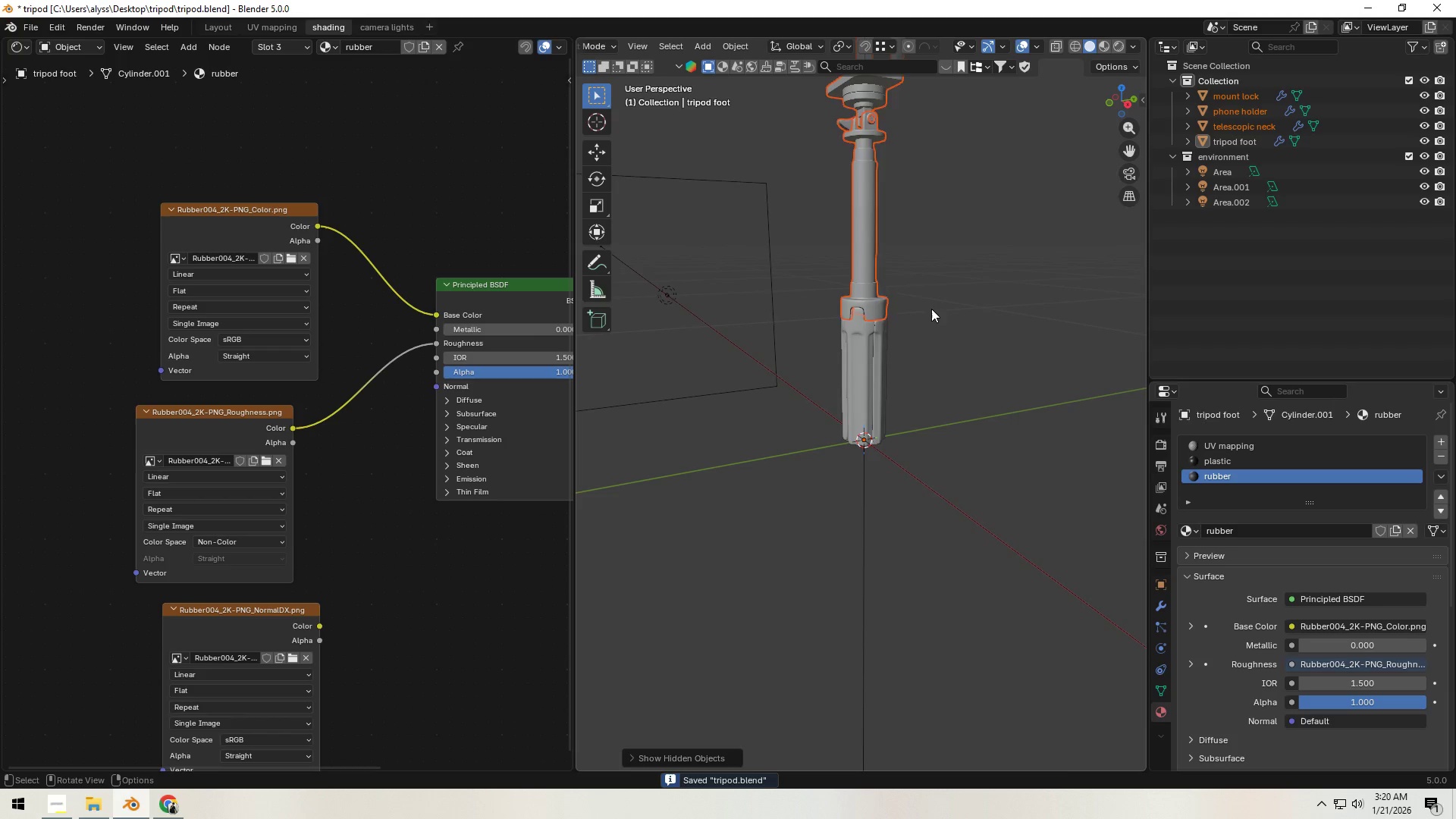 
hold_key(key=ShiftLeft, duration=0.5)
 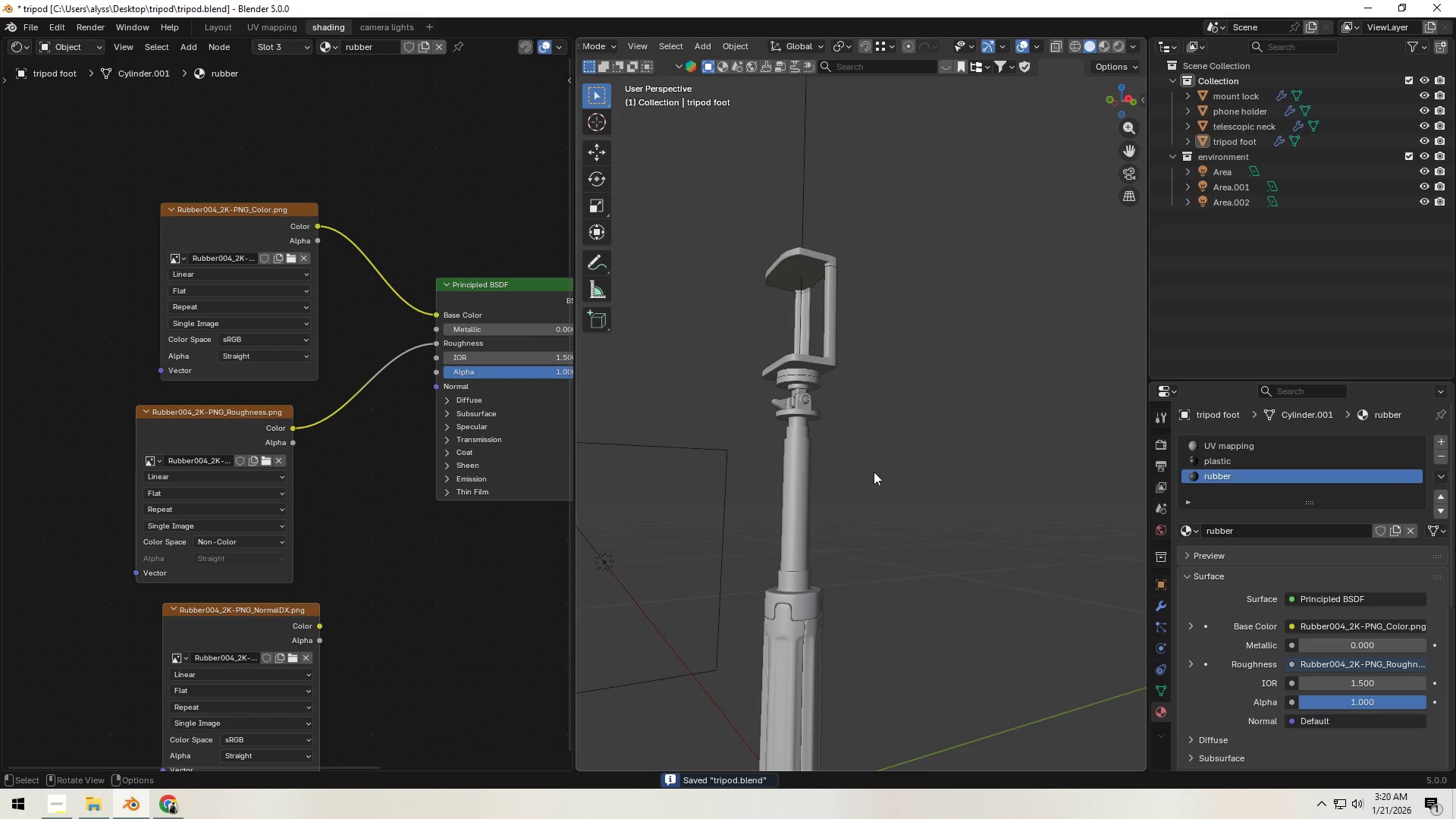 
key(Shift+ShiftLeft)
 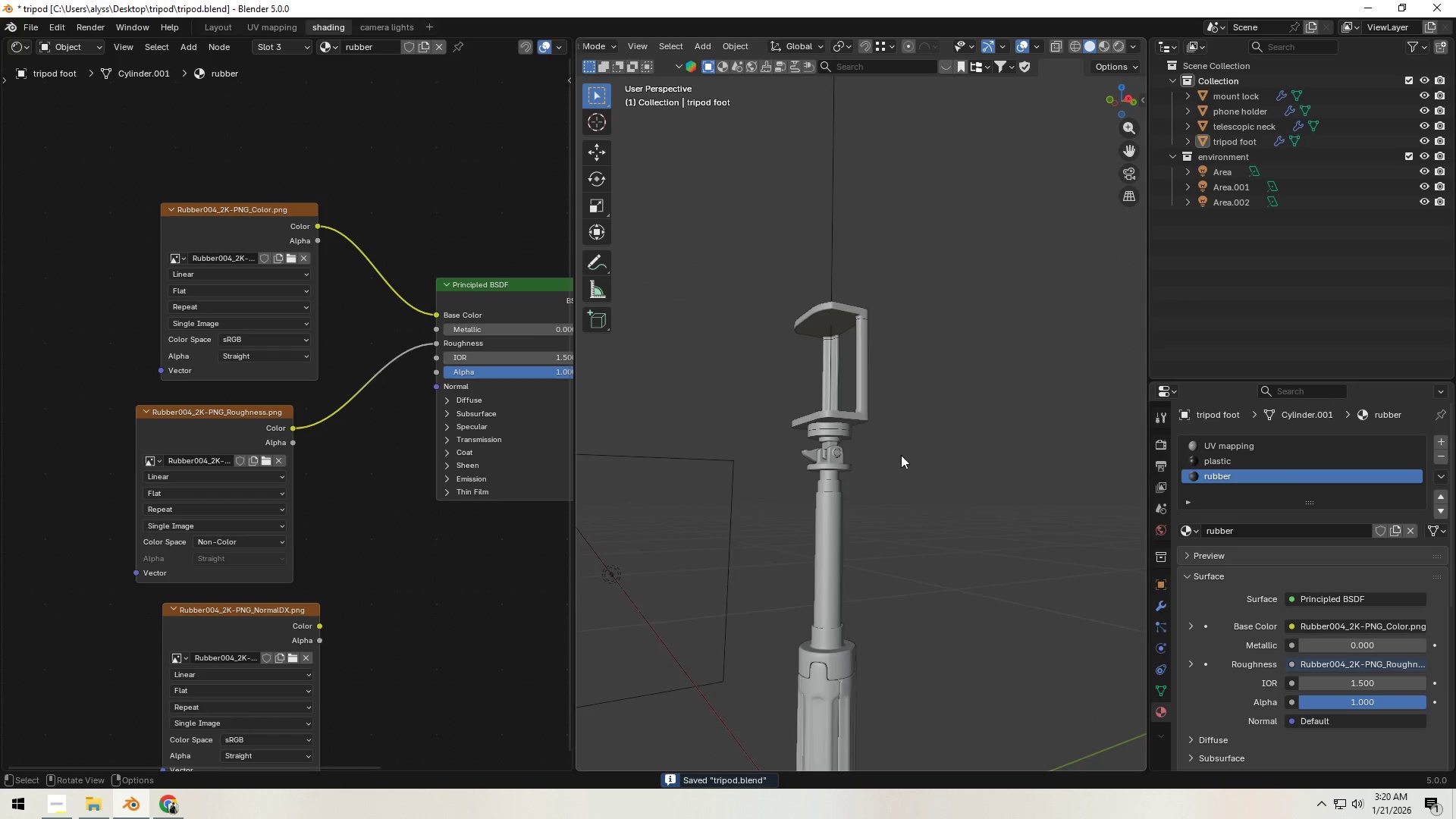 
scroll: coordinate [902, 455], scroll_direction: up, amount: 3.0
 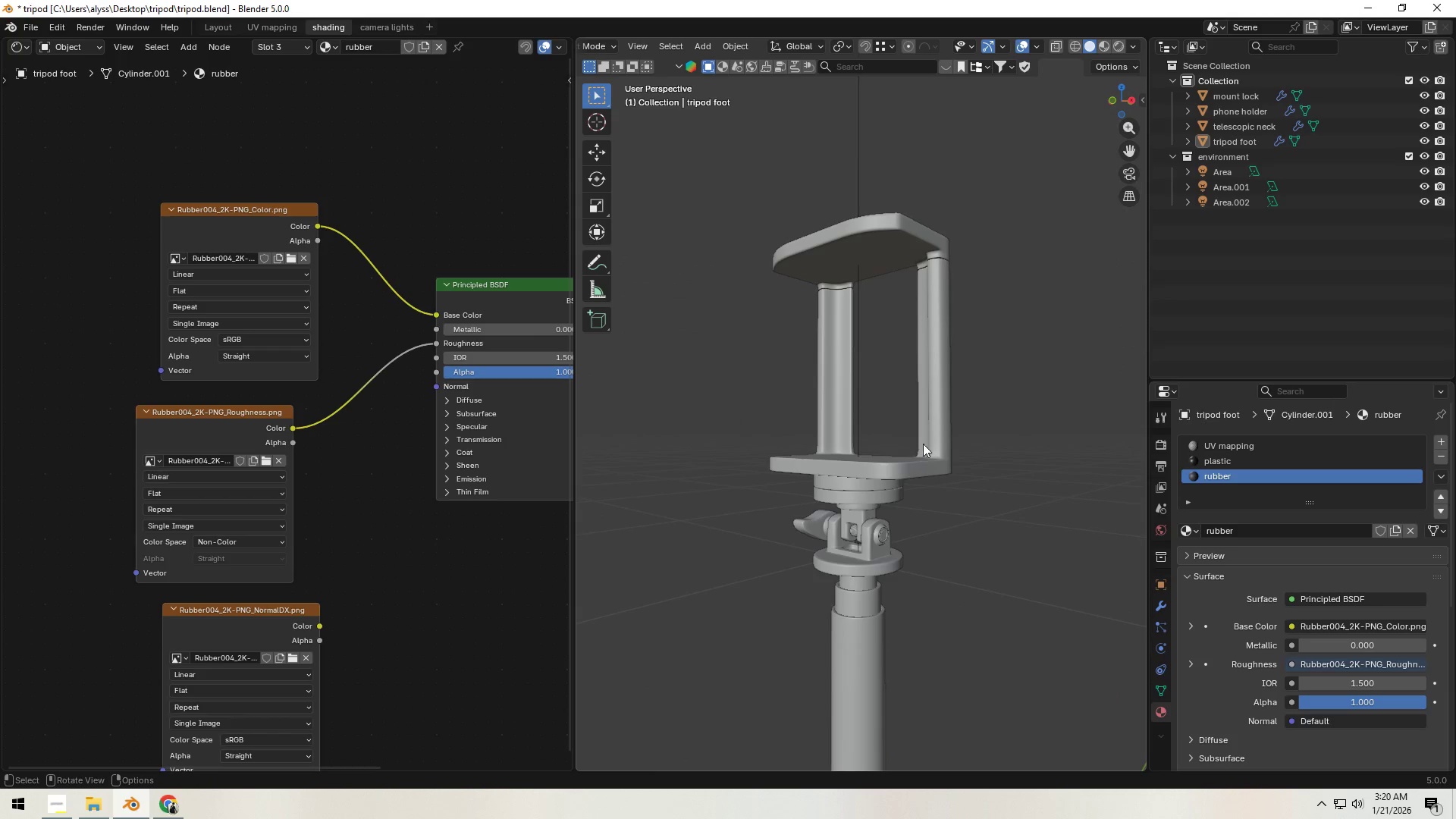 
left_click([848, 504])
 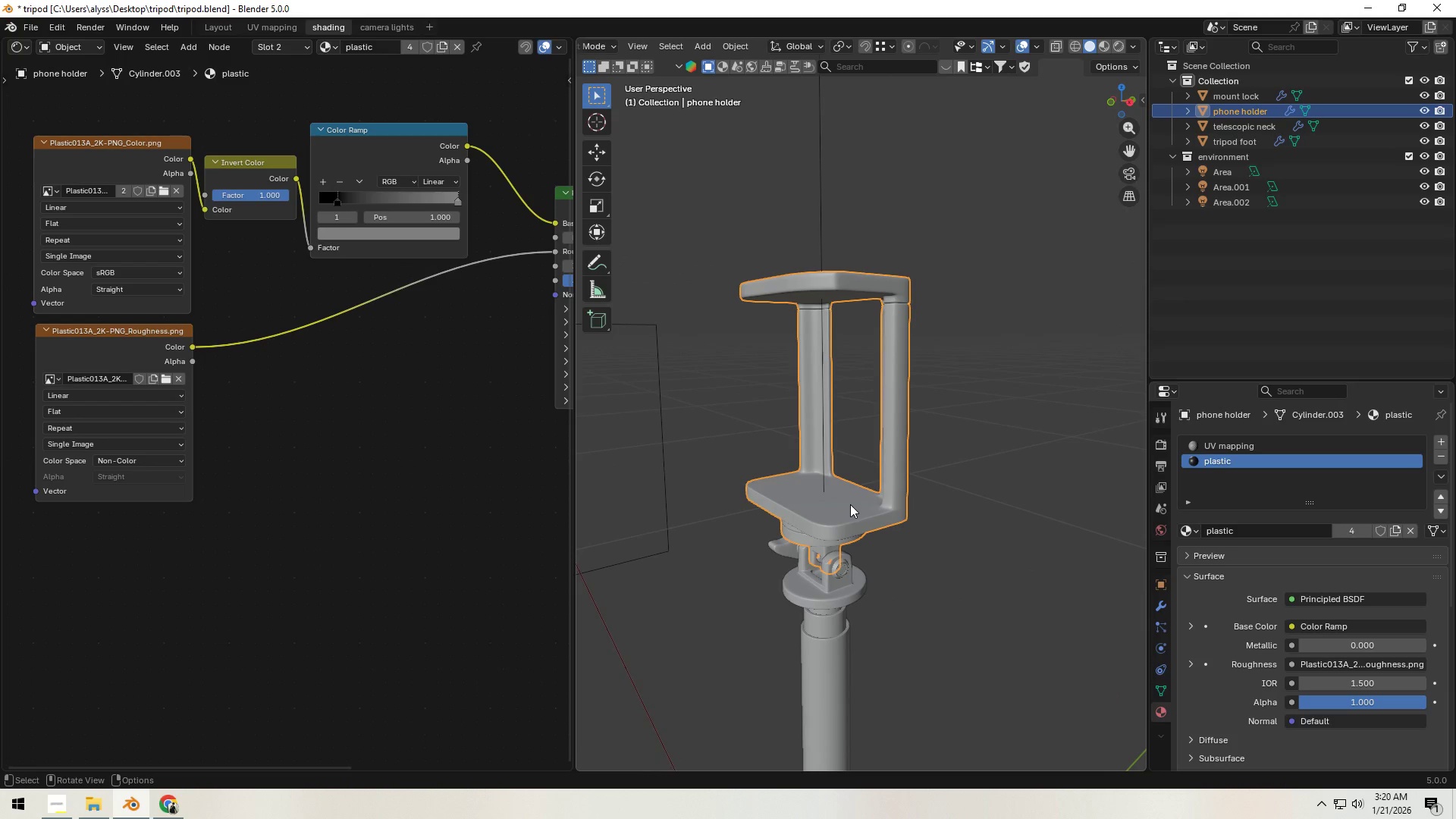 
key(Shift+ShiftLeft)
 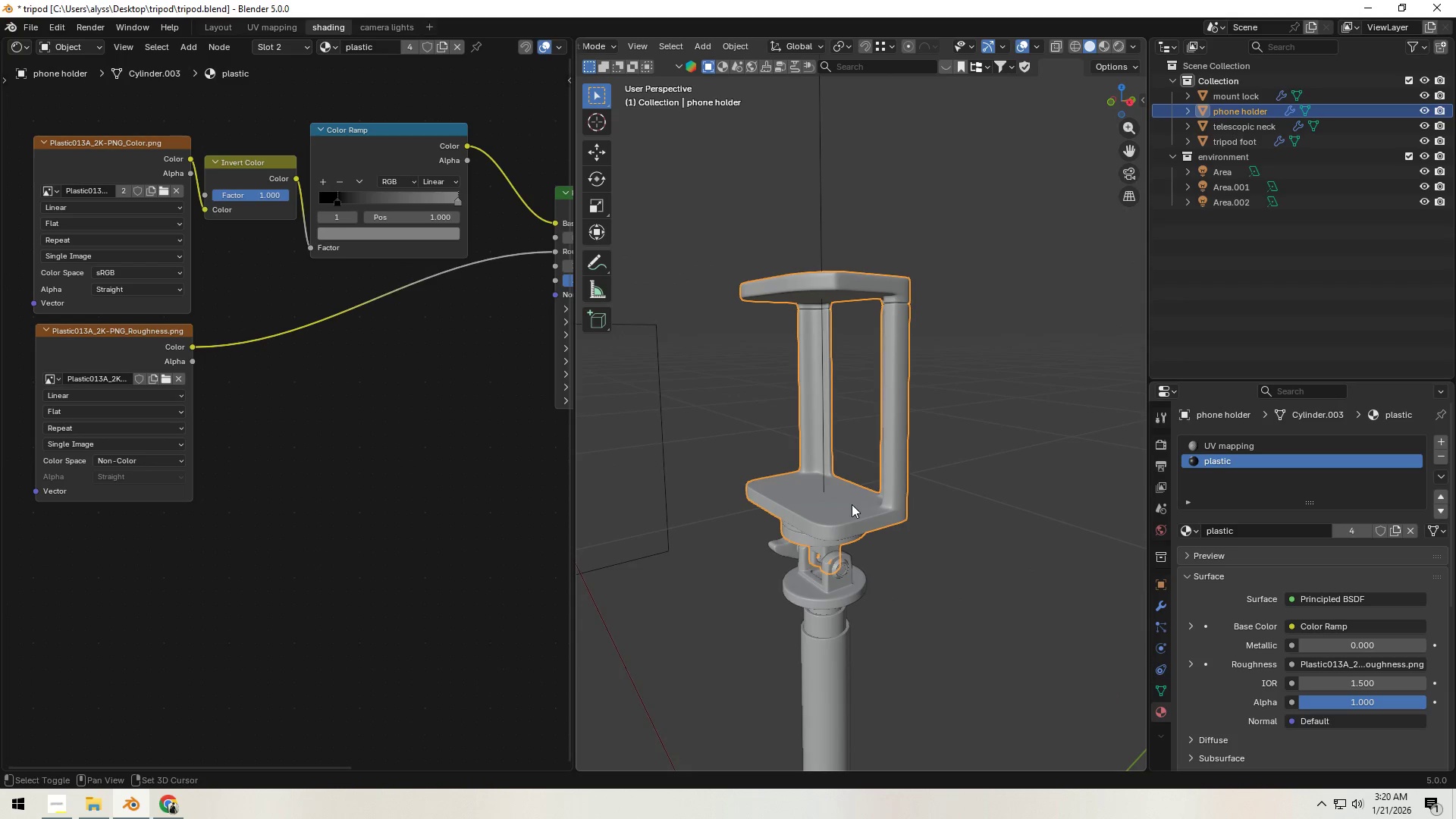 
key(Shift+H)
 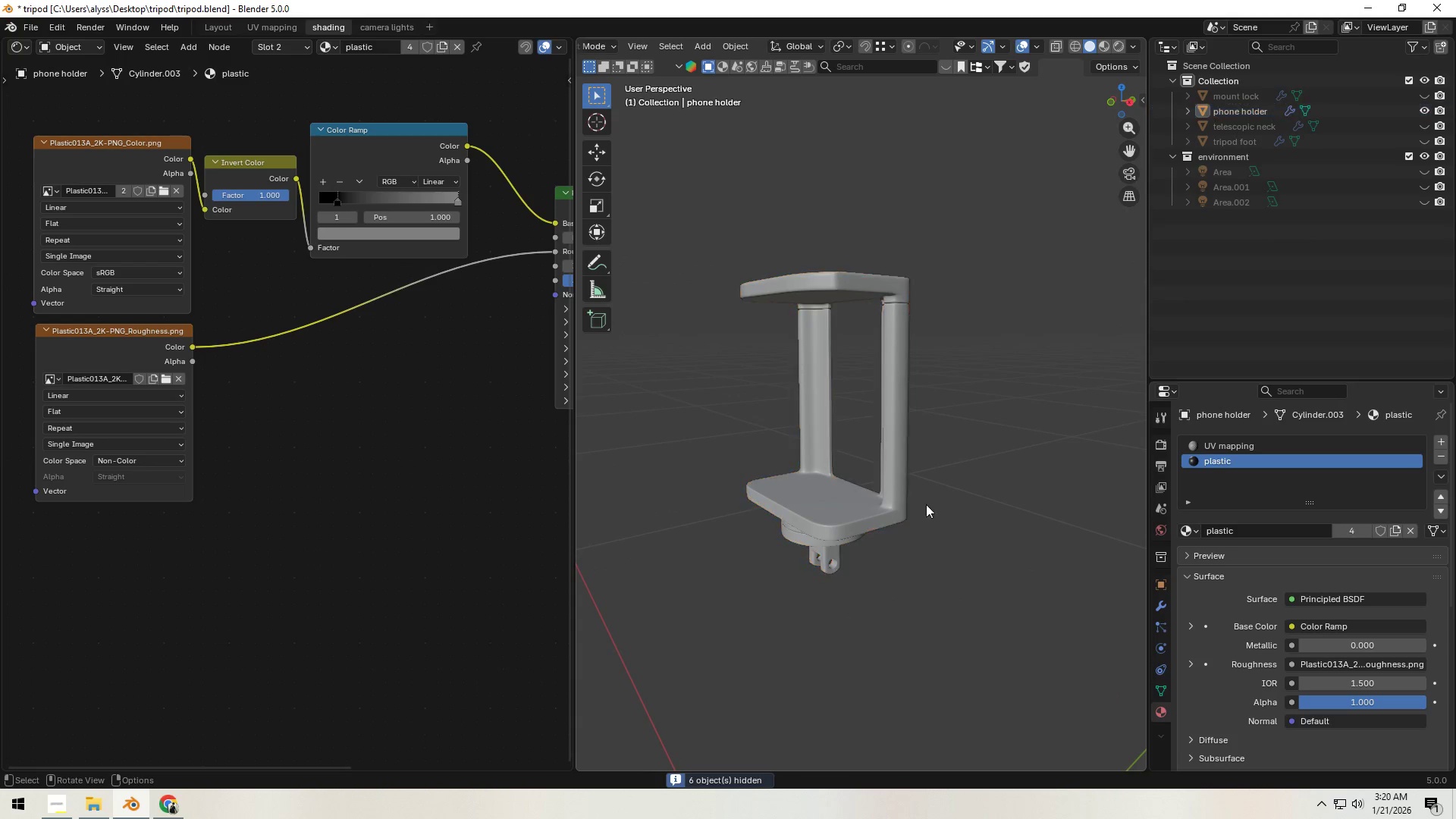 
double_click([833, 519])
 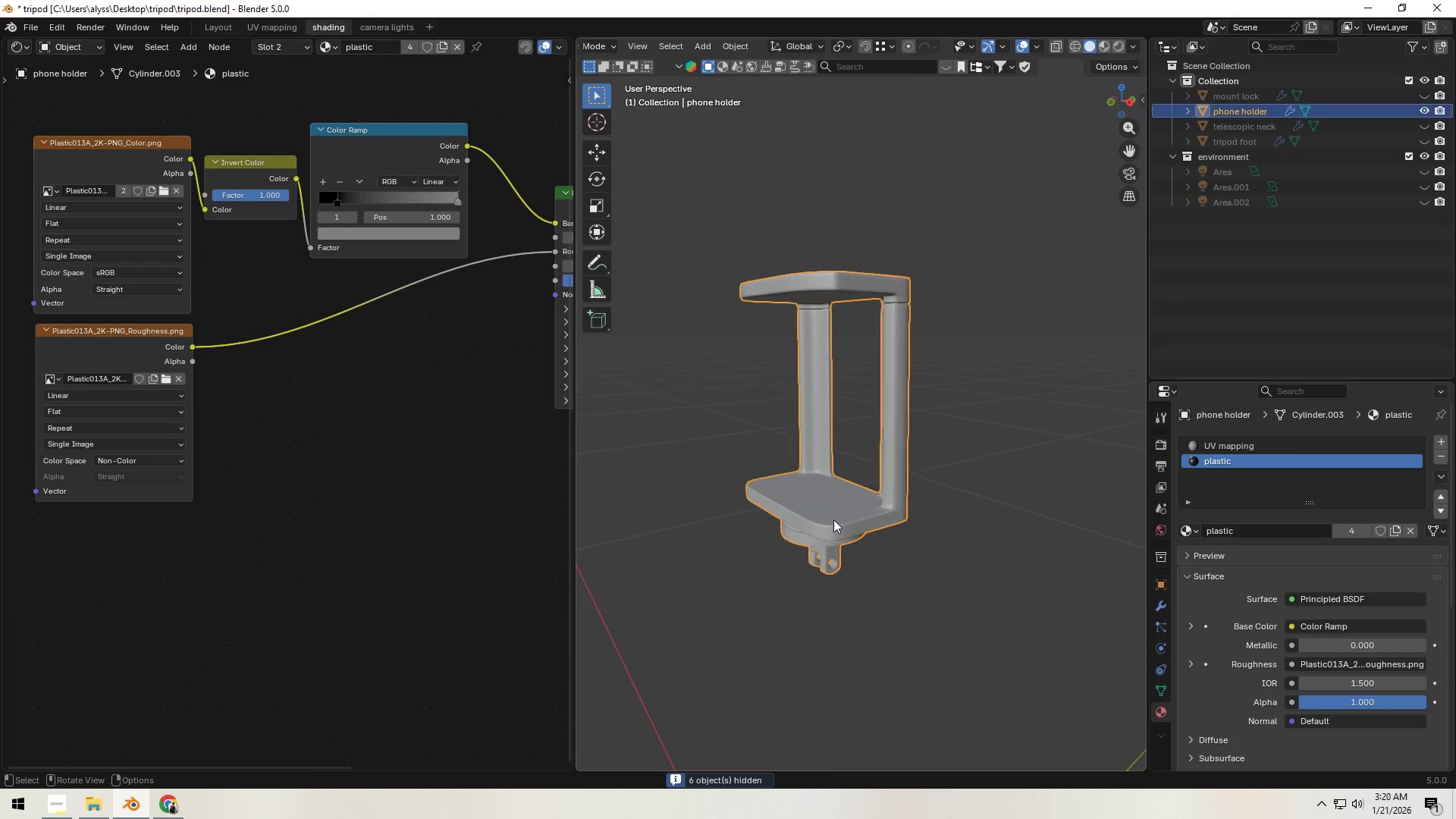 
key(Tab)
 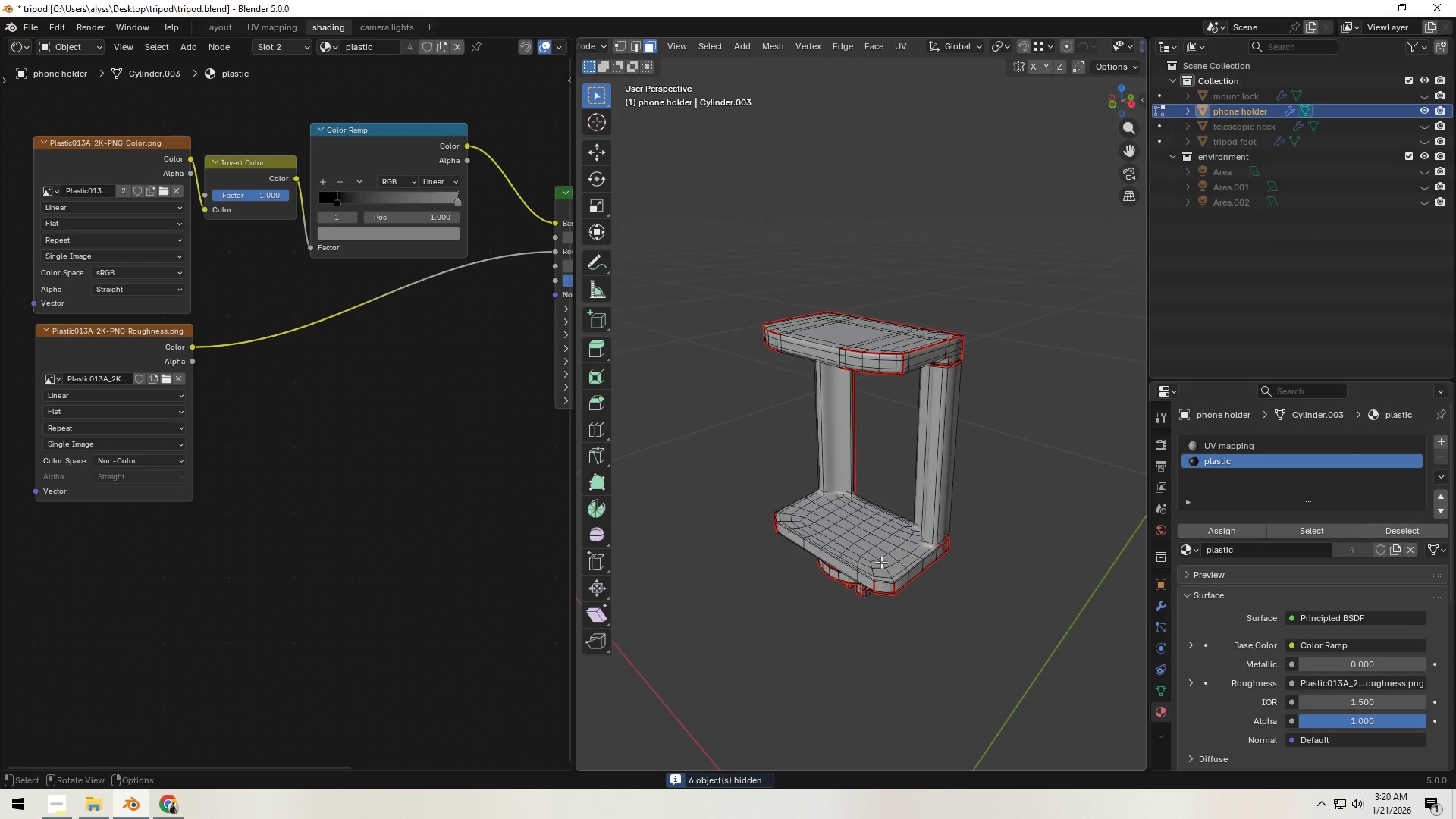 
scroll: coordinate [886, 562], scroll_direction: up, amount: 3.0
 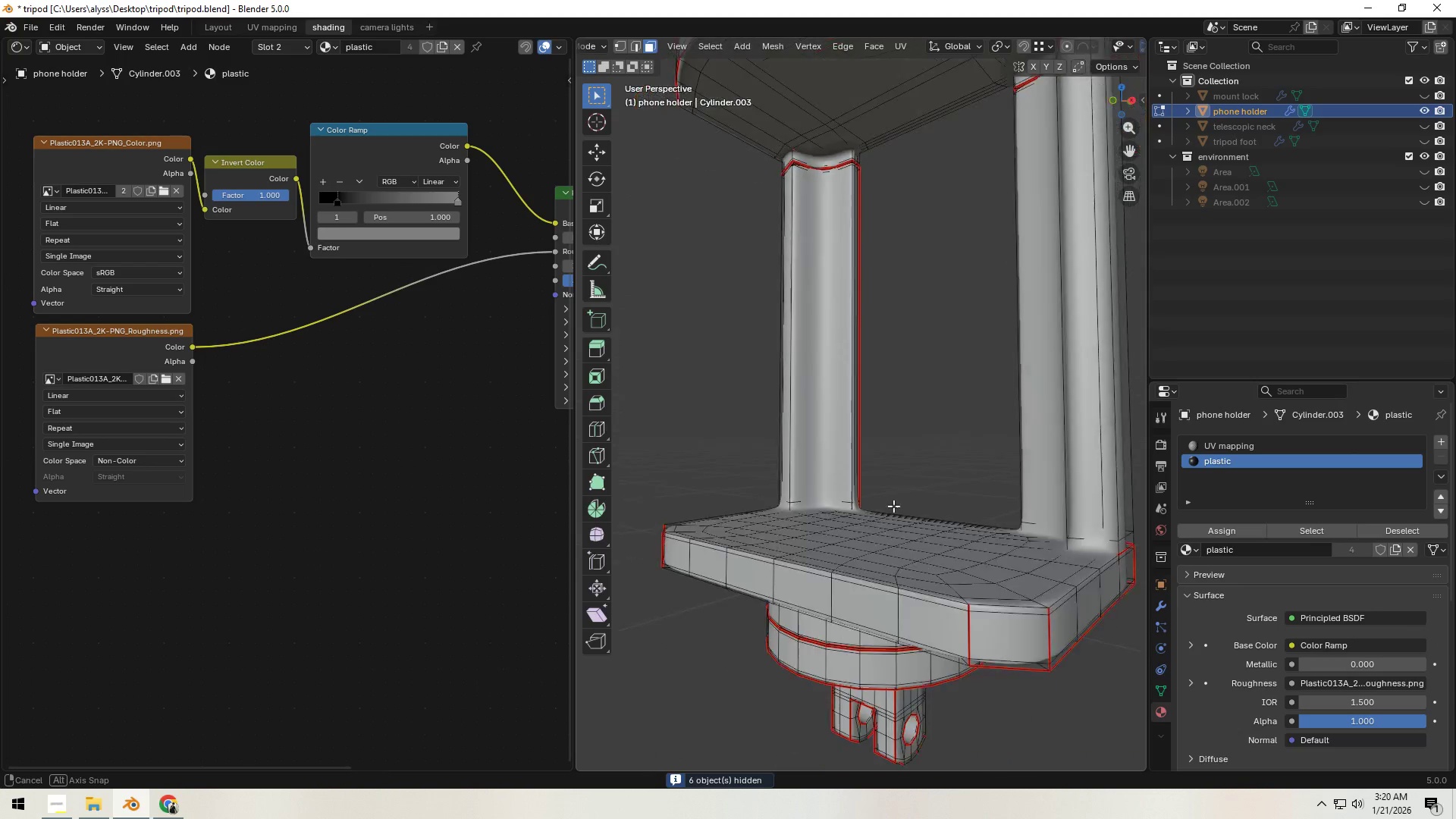 
hold_key(key=ShiftLeft, duration=0.44)
 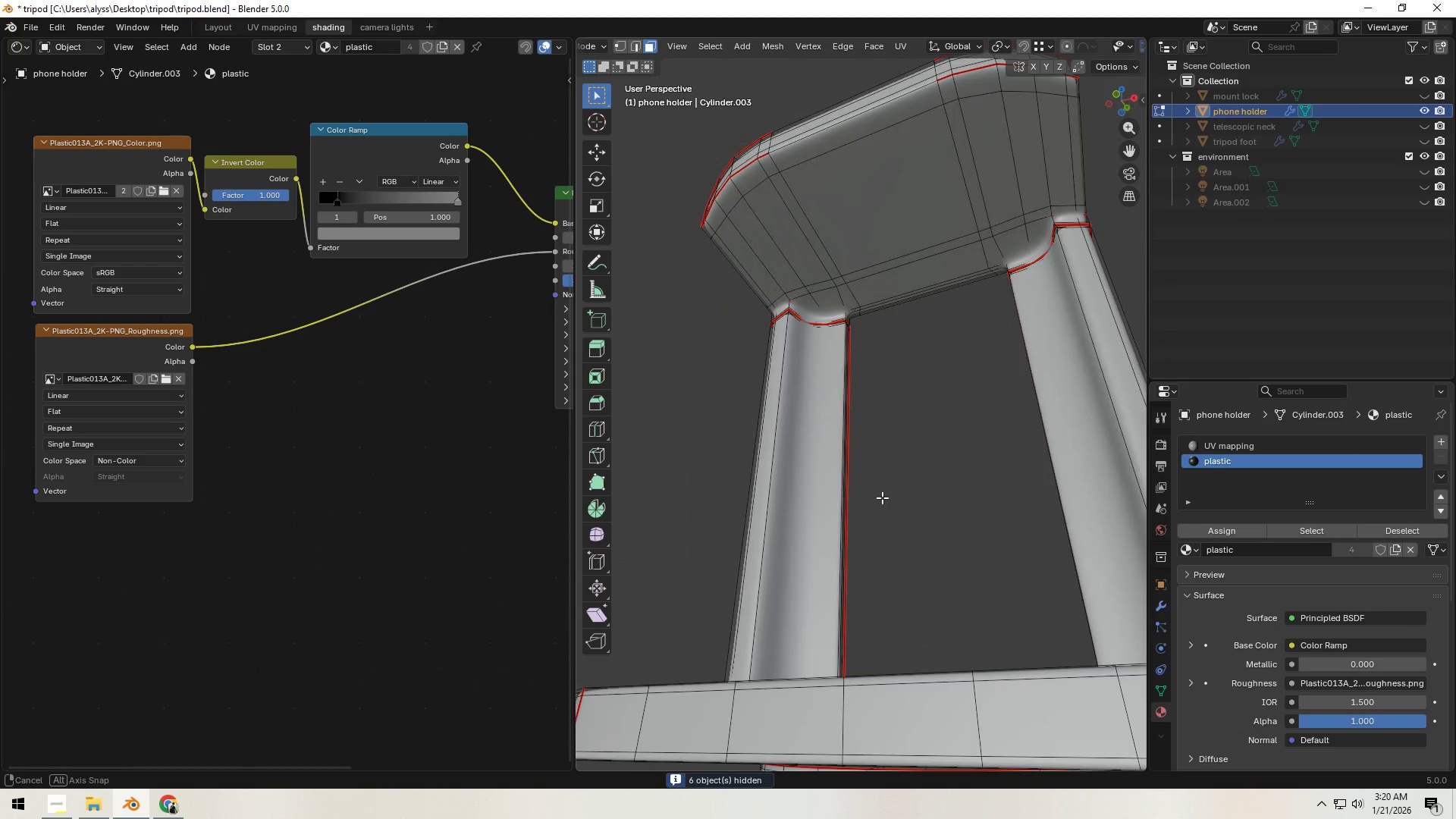 
hold_key(key=ShiftLeft, duration=0.48)
 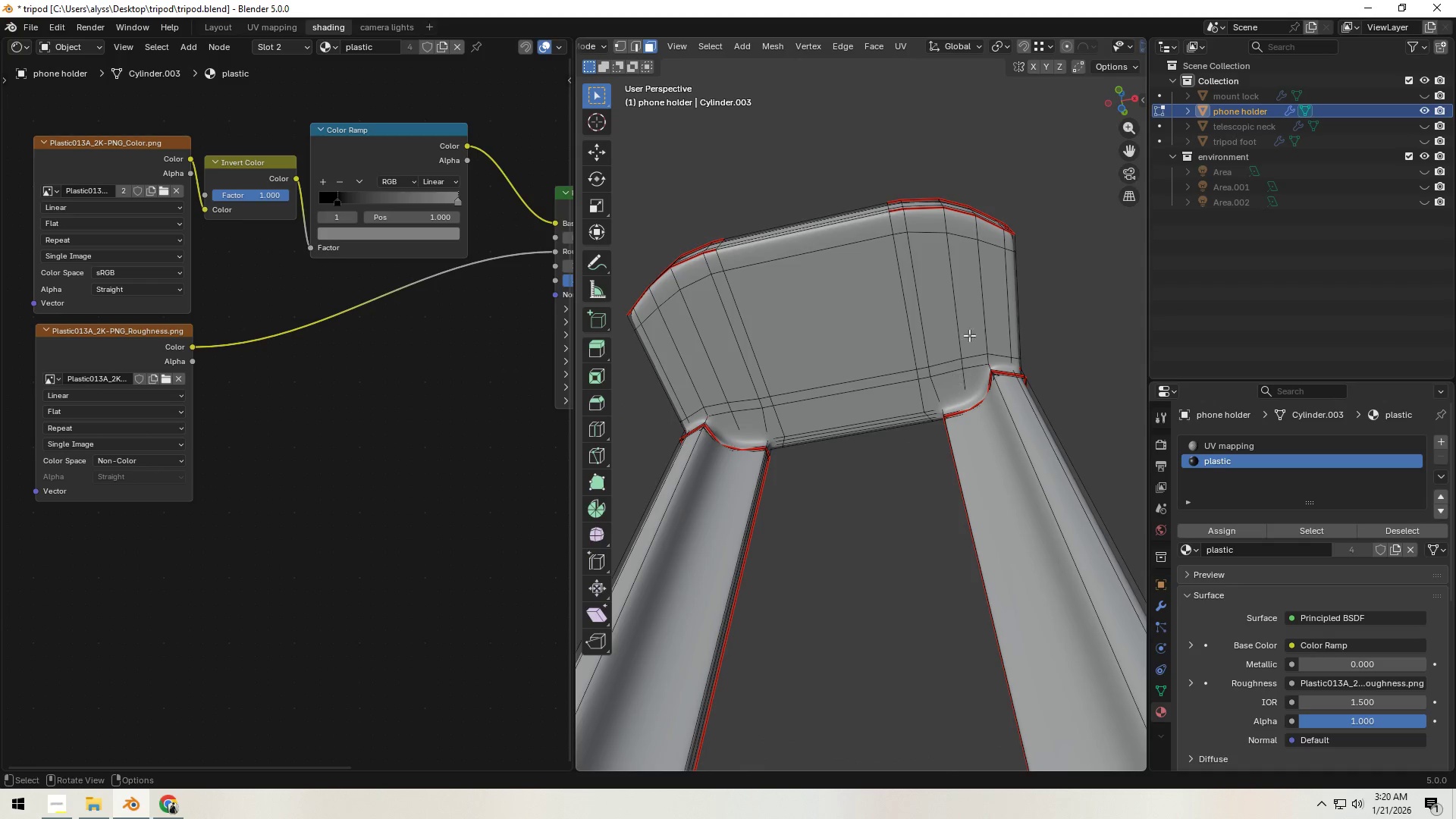 
key(3)
 